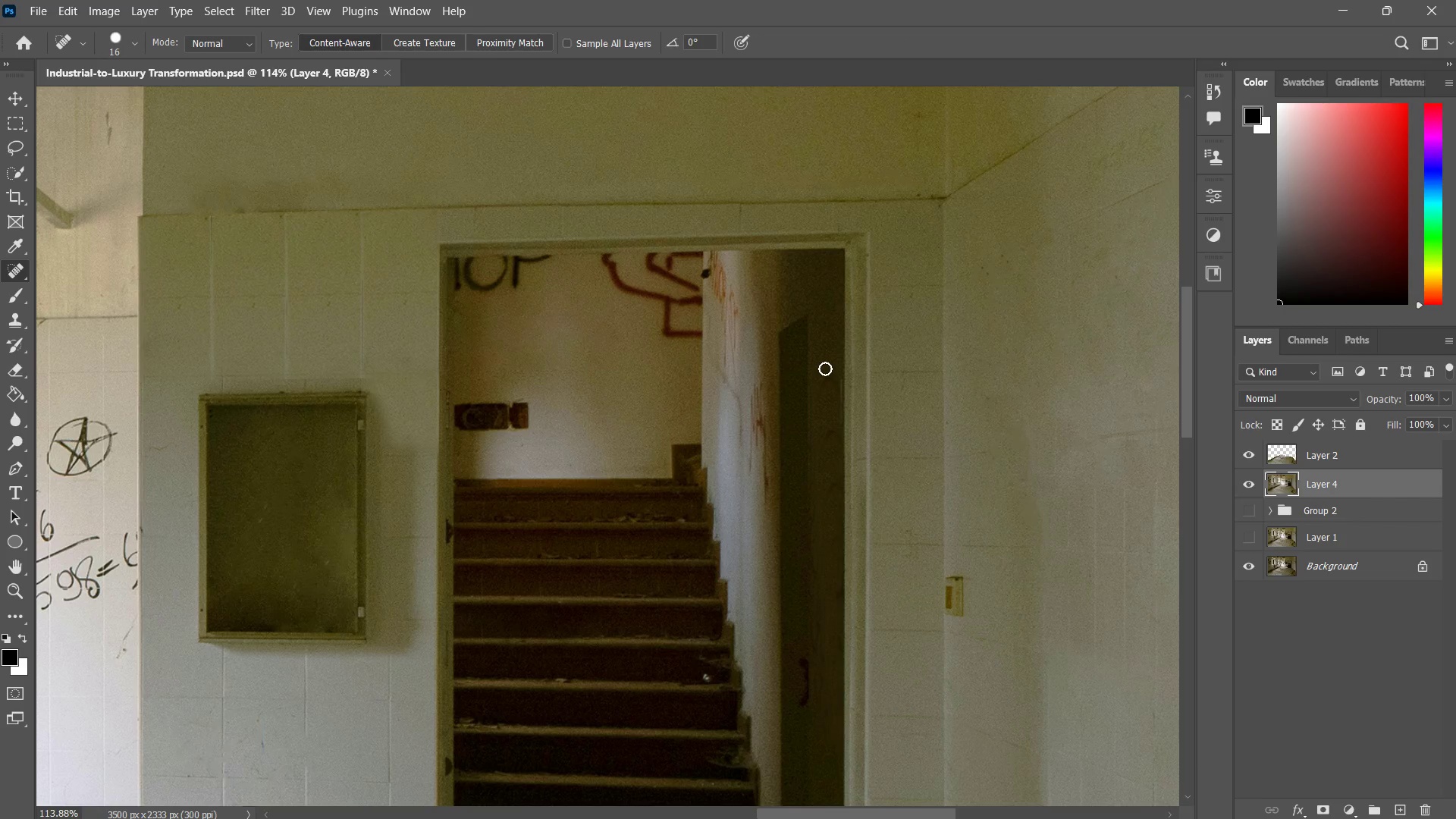 
left_click_drag(start_coordinate=[825, 369], to_coordinate=[828, 391])
 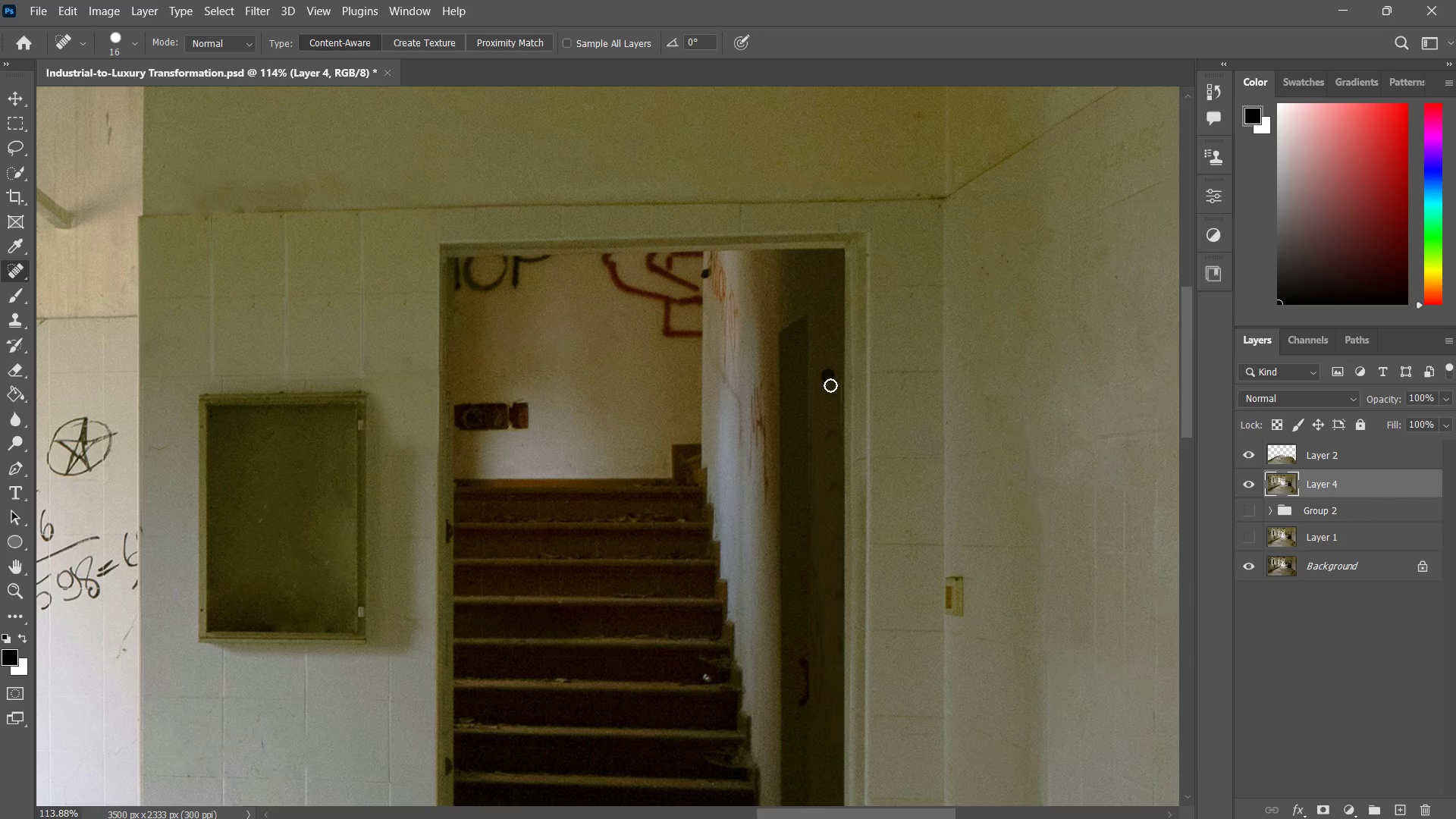 
left_click_drag(start_coordinate=[828, 375], to_coordinate=[831, 394])
 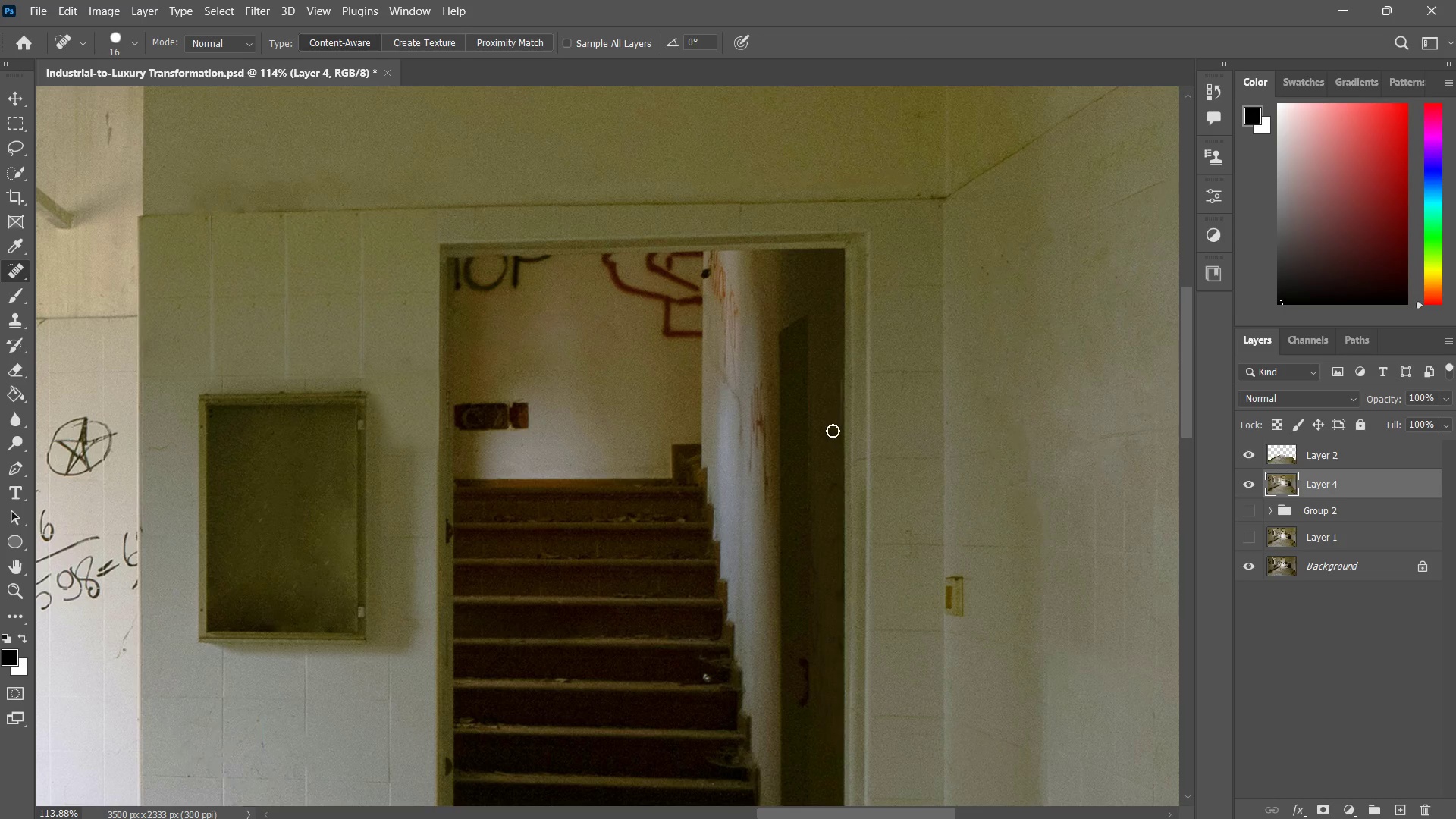 
left_click_drag(start_coordinate=[833, 431], to_coordinate=[833, 449])
 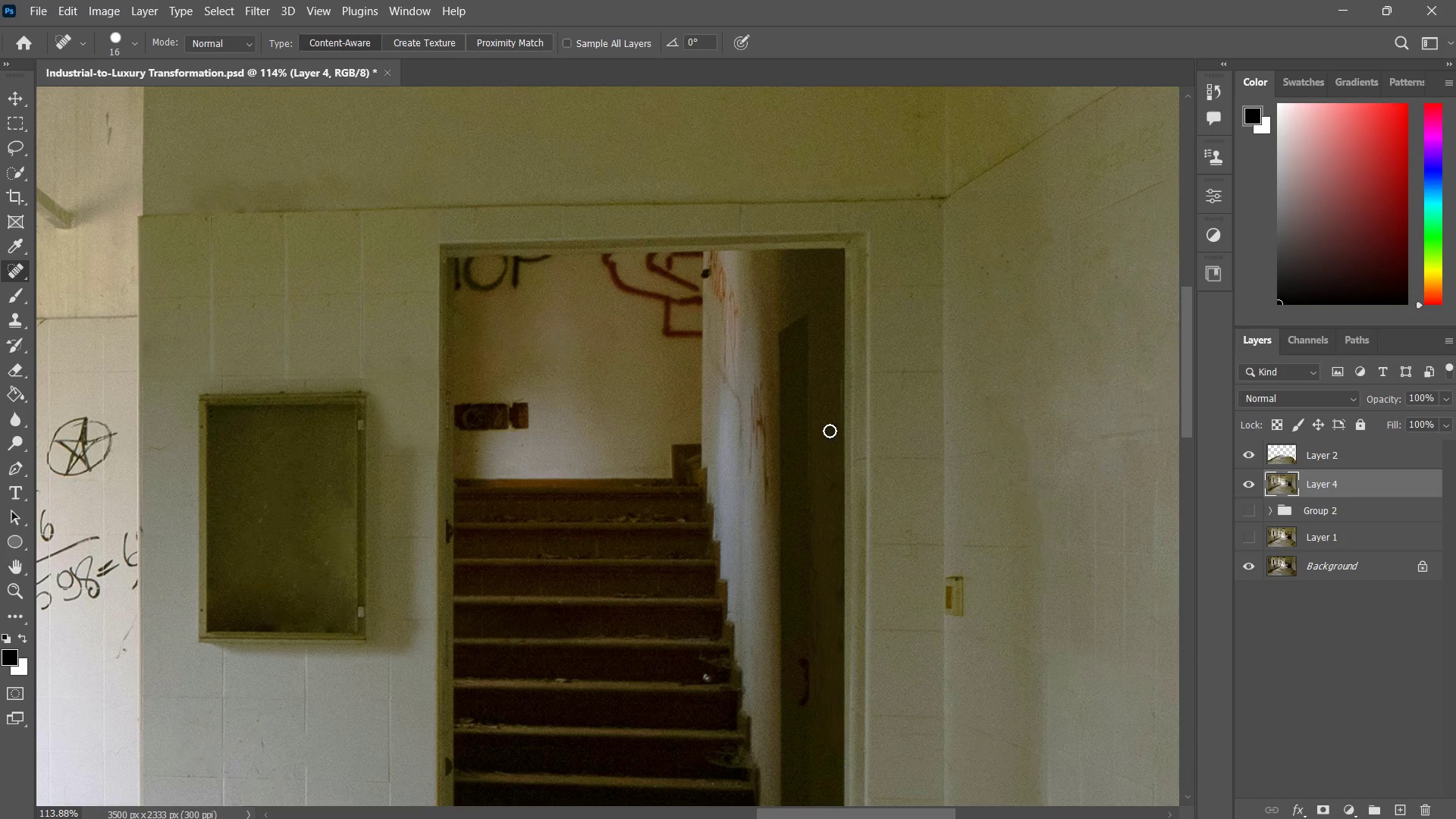 
left_click_drag(start_coordinate=[830, 431], to_coordinate=[830, 448])
 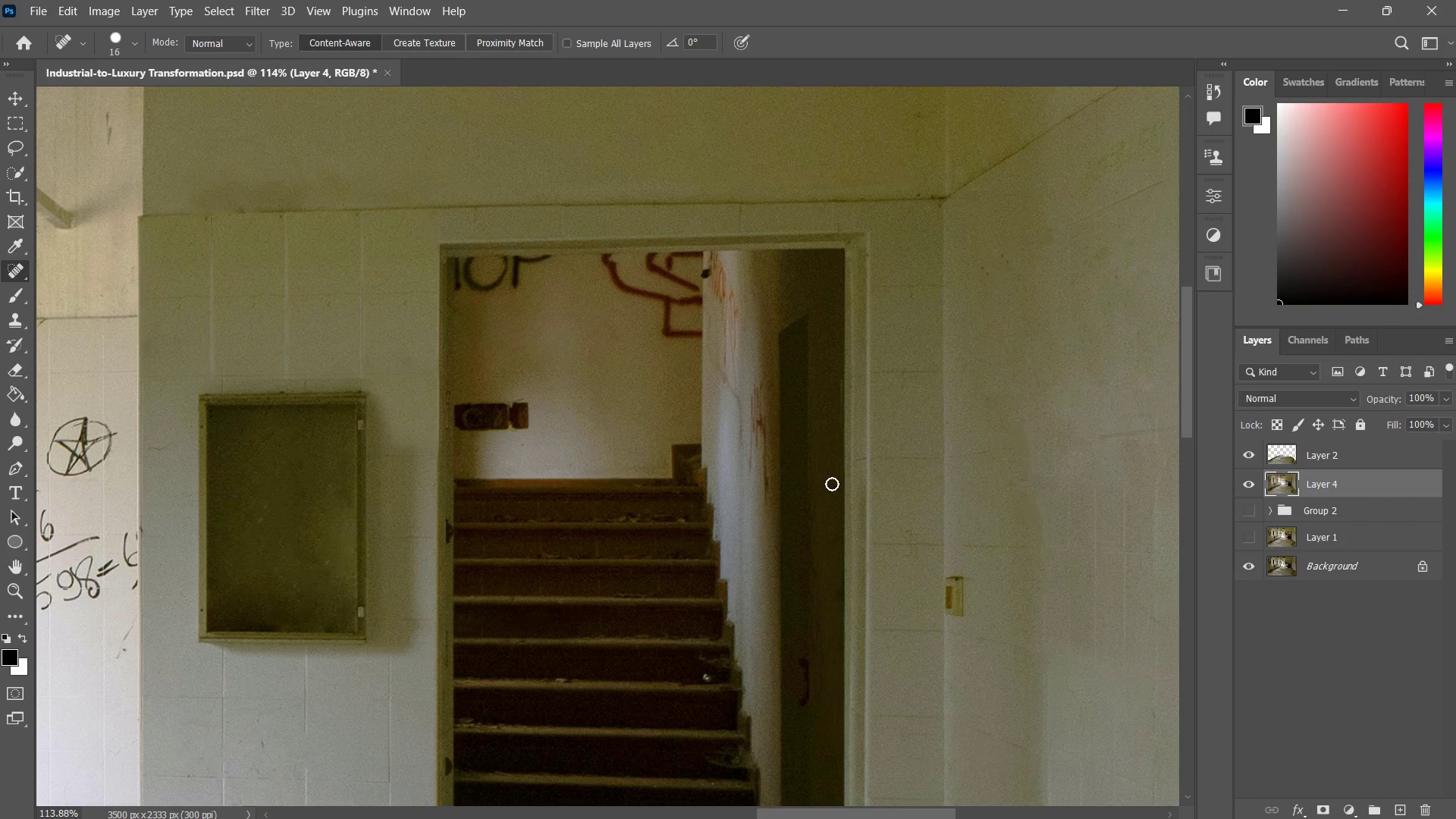 
left_click_drag(start_coordinate=[832, 484], to_coordinate=[830, 500])
 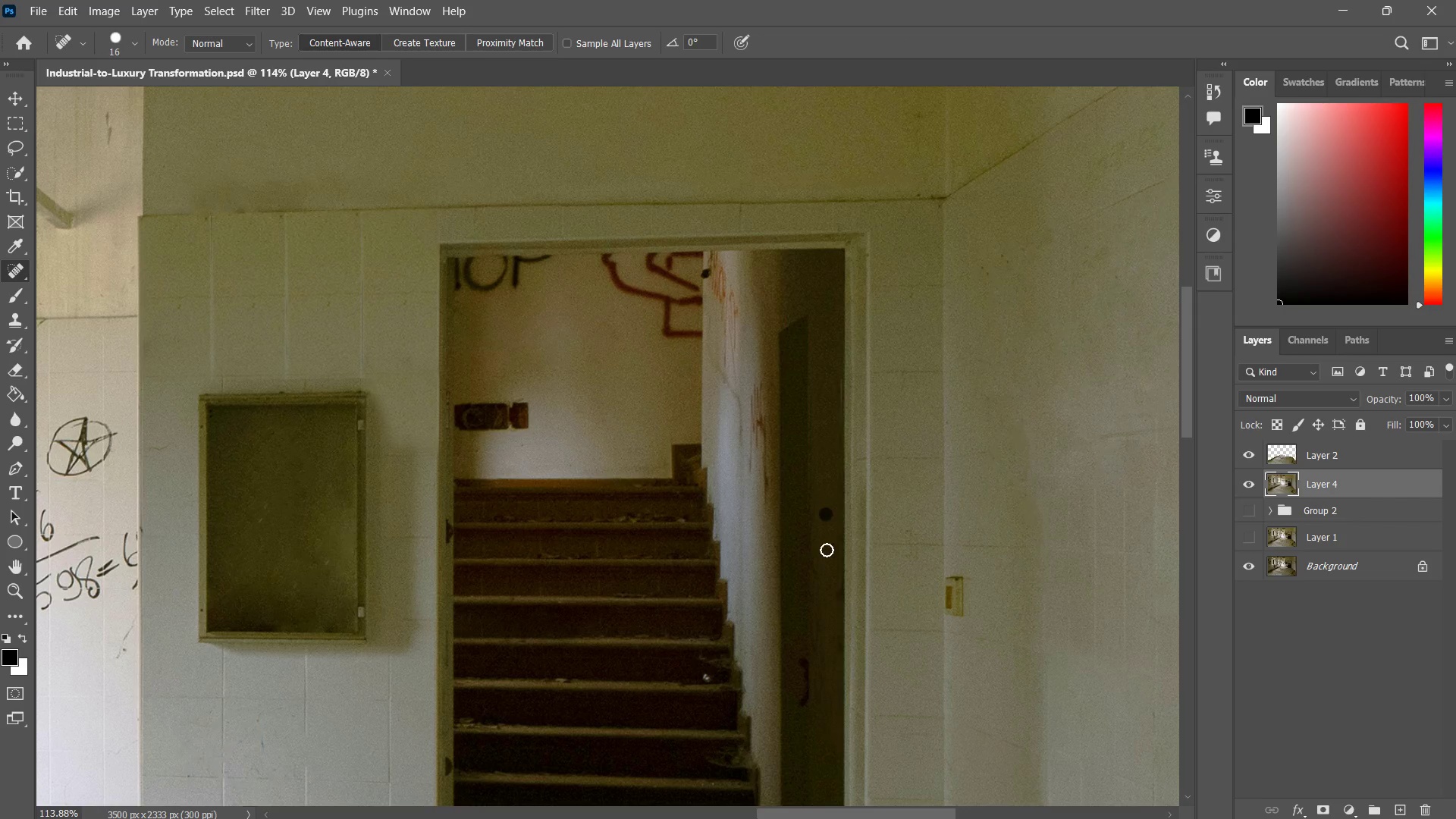 
left_click_drag(start_coordinate=[826, 514], to_coordinate=[829, 553])
 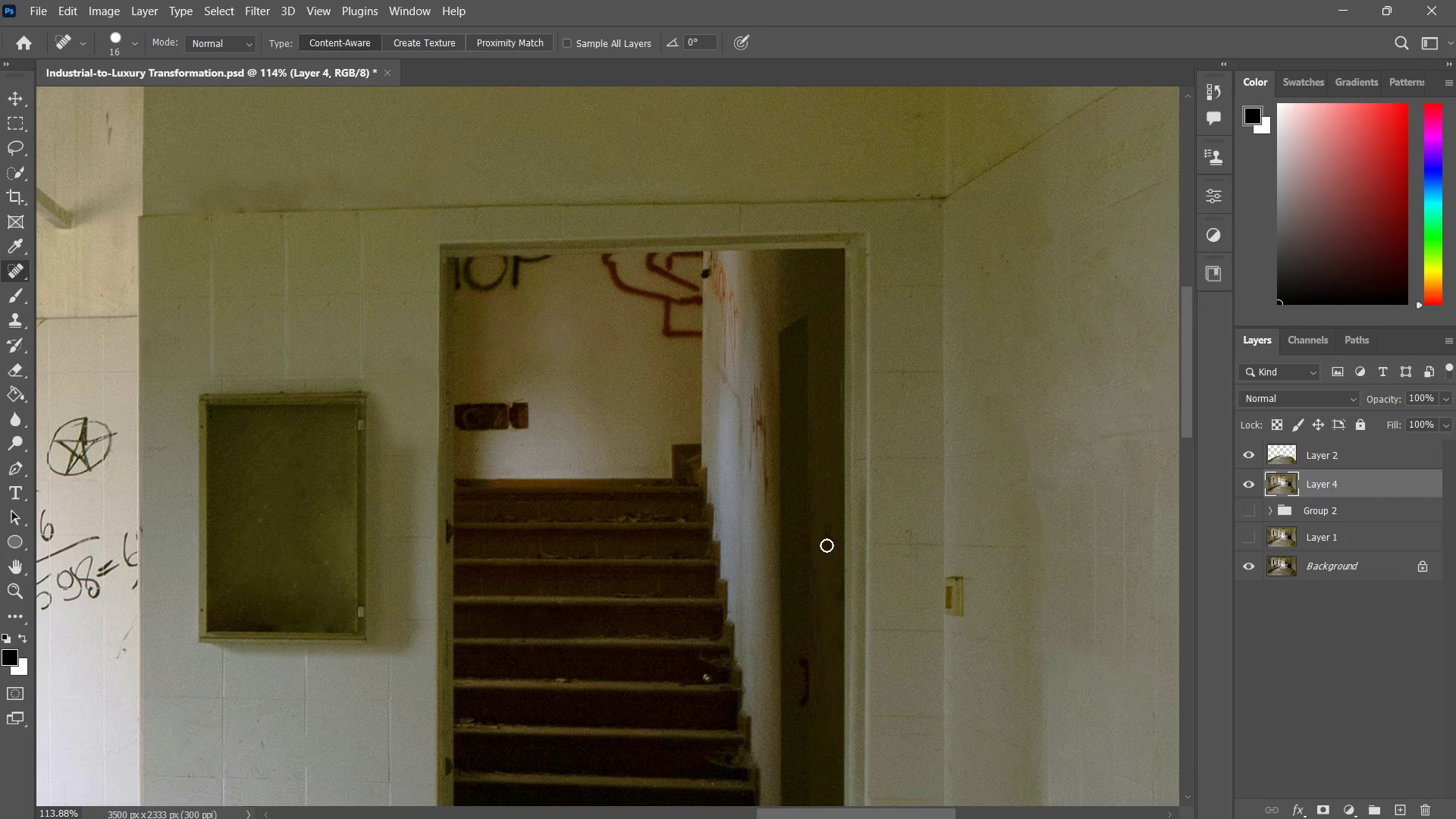 
hold_key(key=Space, duration=0.53)
 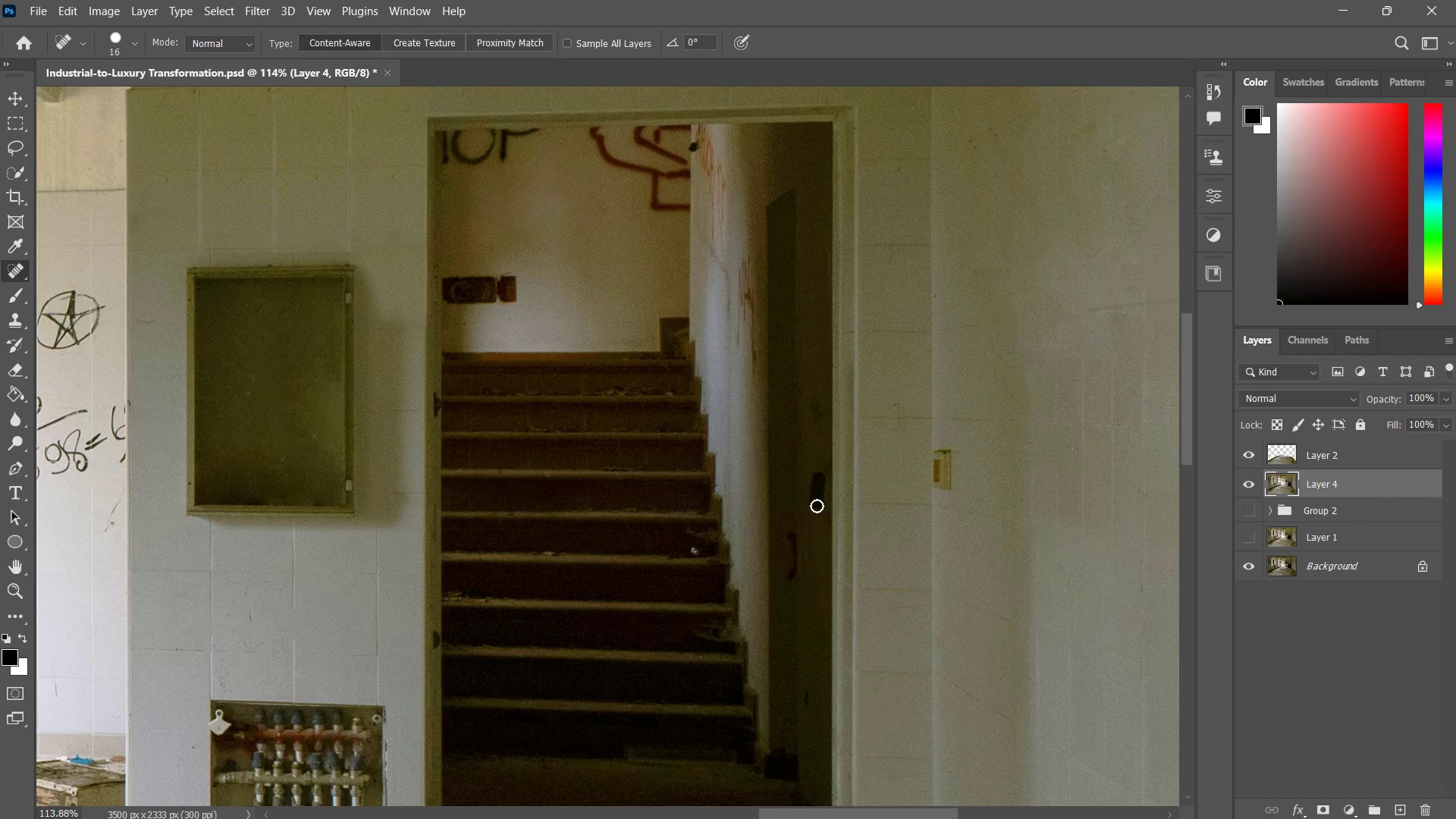 
left_click_drag(start_coordinate=[827, 545], to_coordinate=[814, 419])
 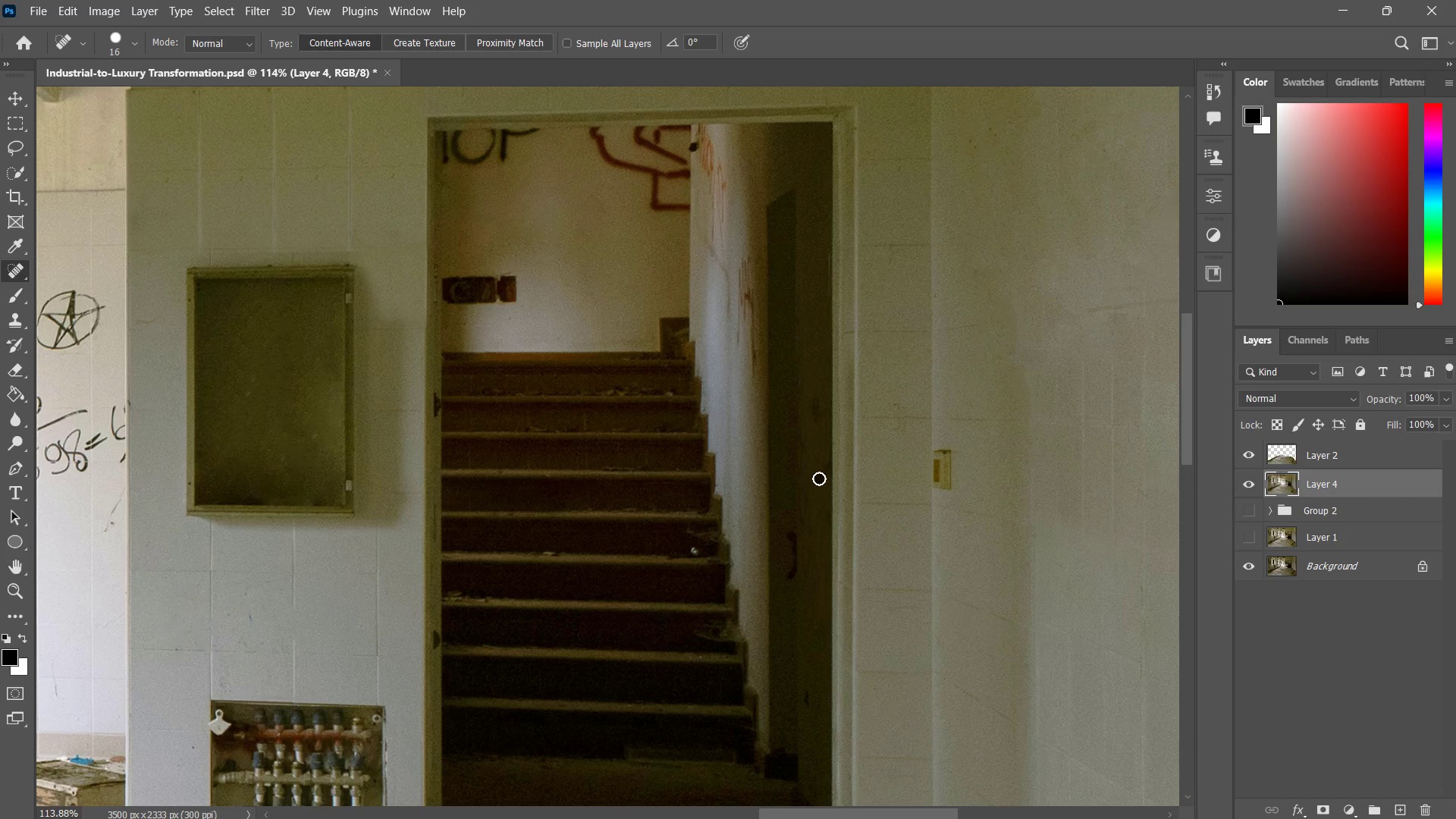 
left_click_drag(start_coordinate=[819, 479], to_coordinate=[817, 506])
 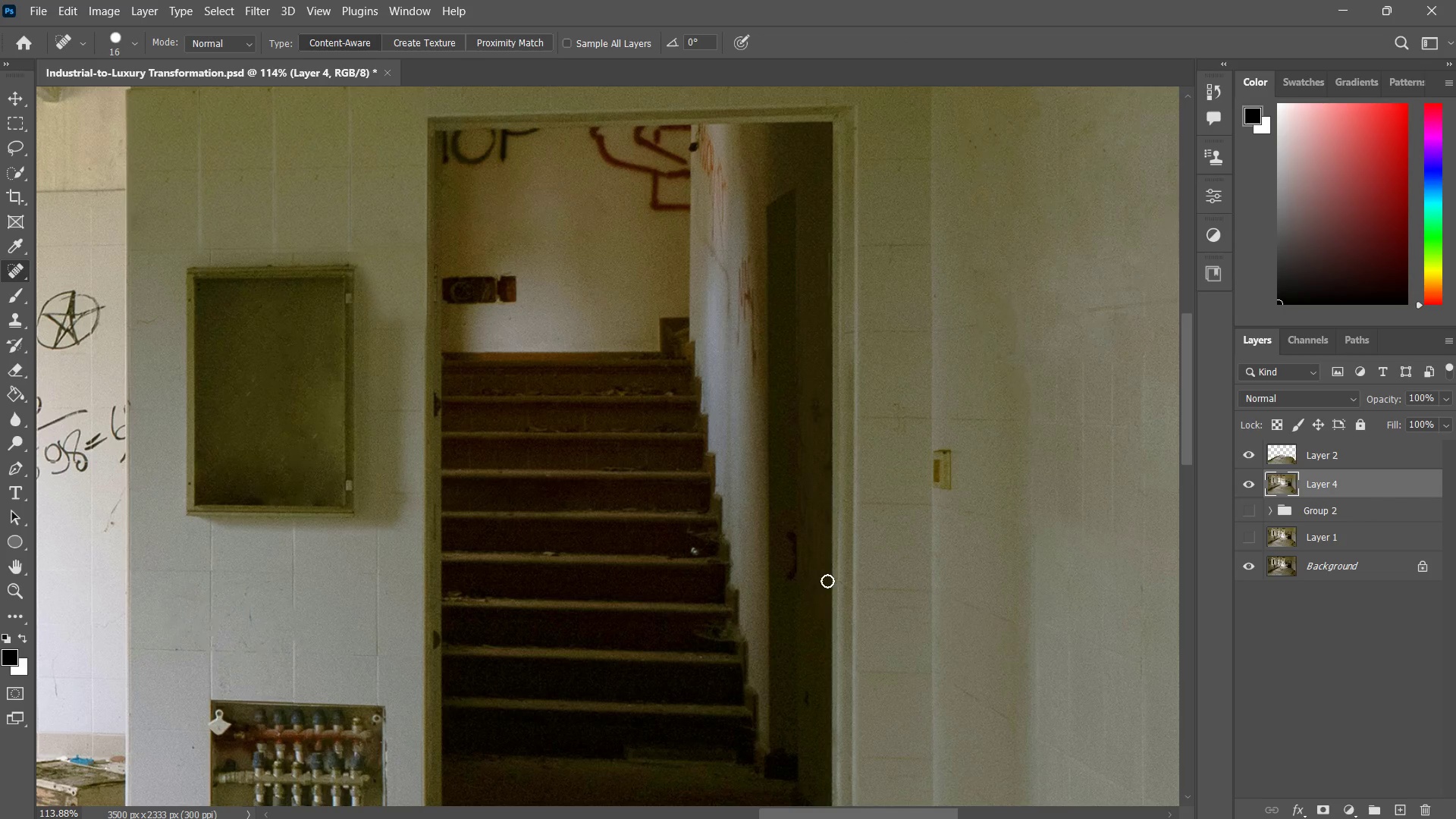 
hold_key(key=Space, duration=0.48)
 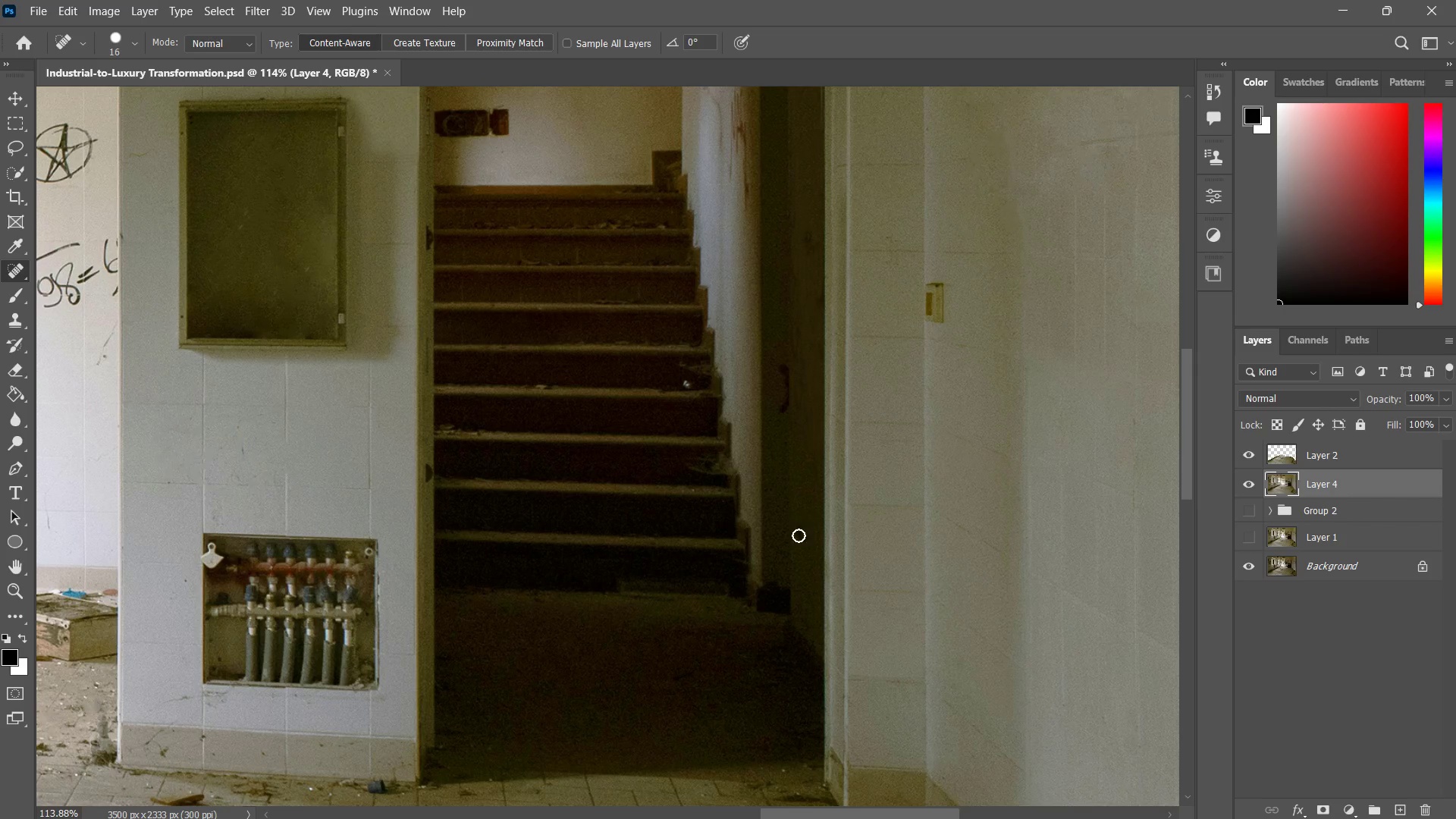 
left_click_drag(start_coordinate=[830, 561], to_coordinate=[826, 407])
 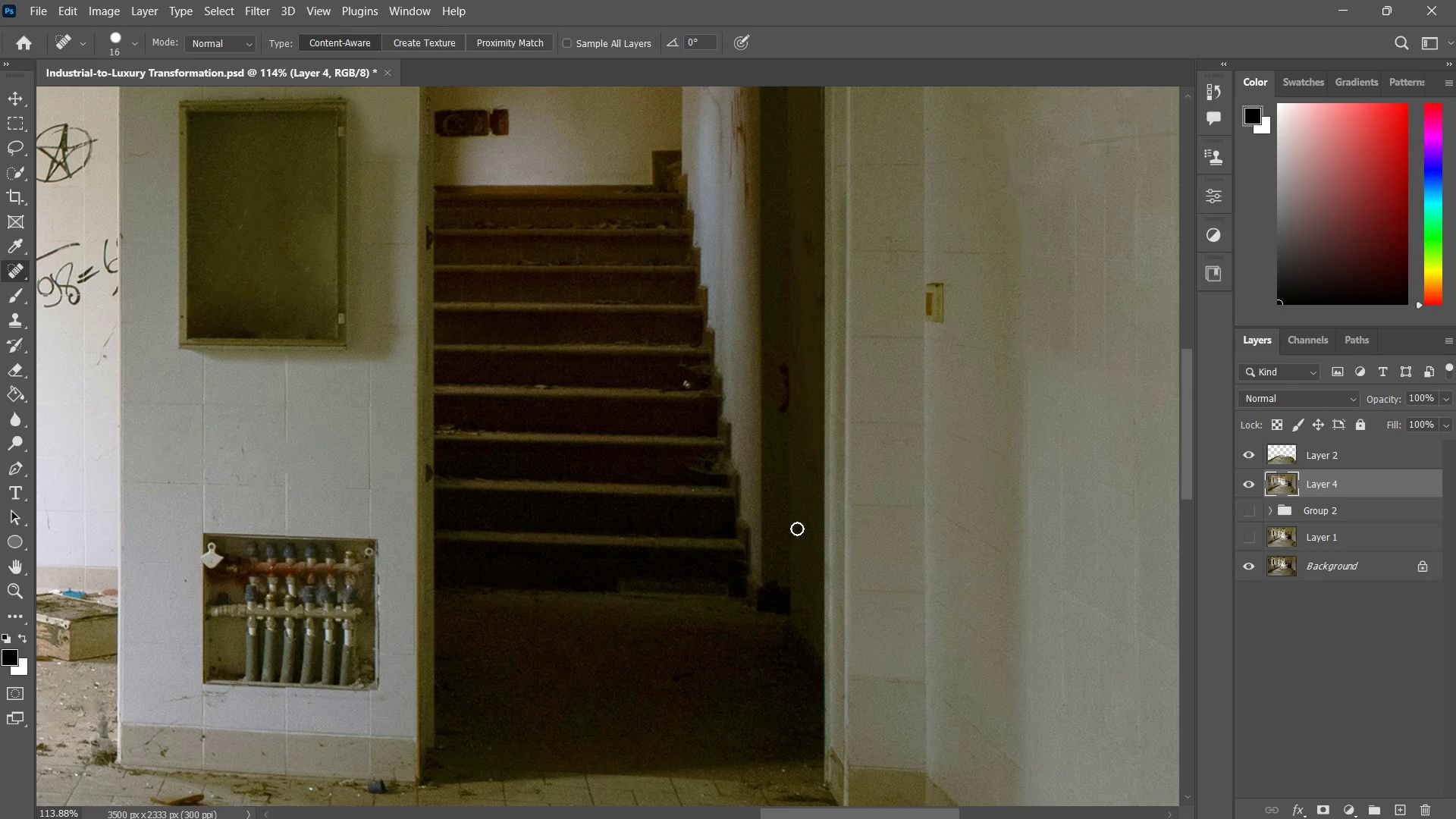 
left_click_drag(start_coordinate=[798, 527], to_coordinate=[799, 538])
 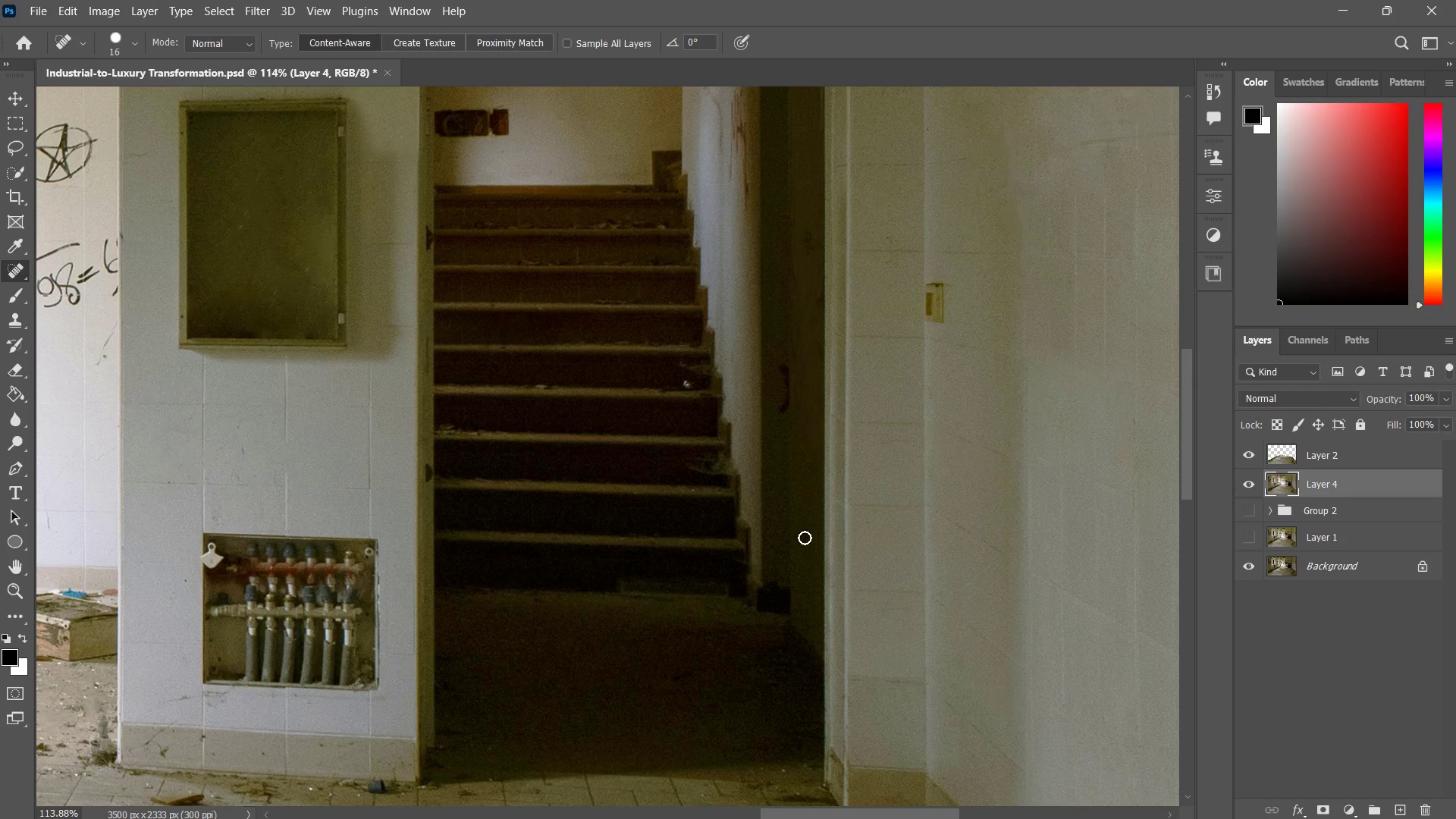 
left_click_drag(start_coordinate=[805, 538], to_coordinate=[808, 551])
 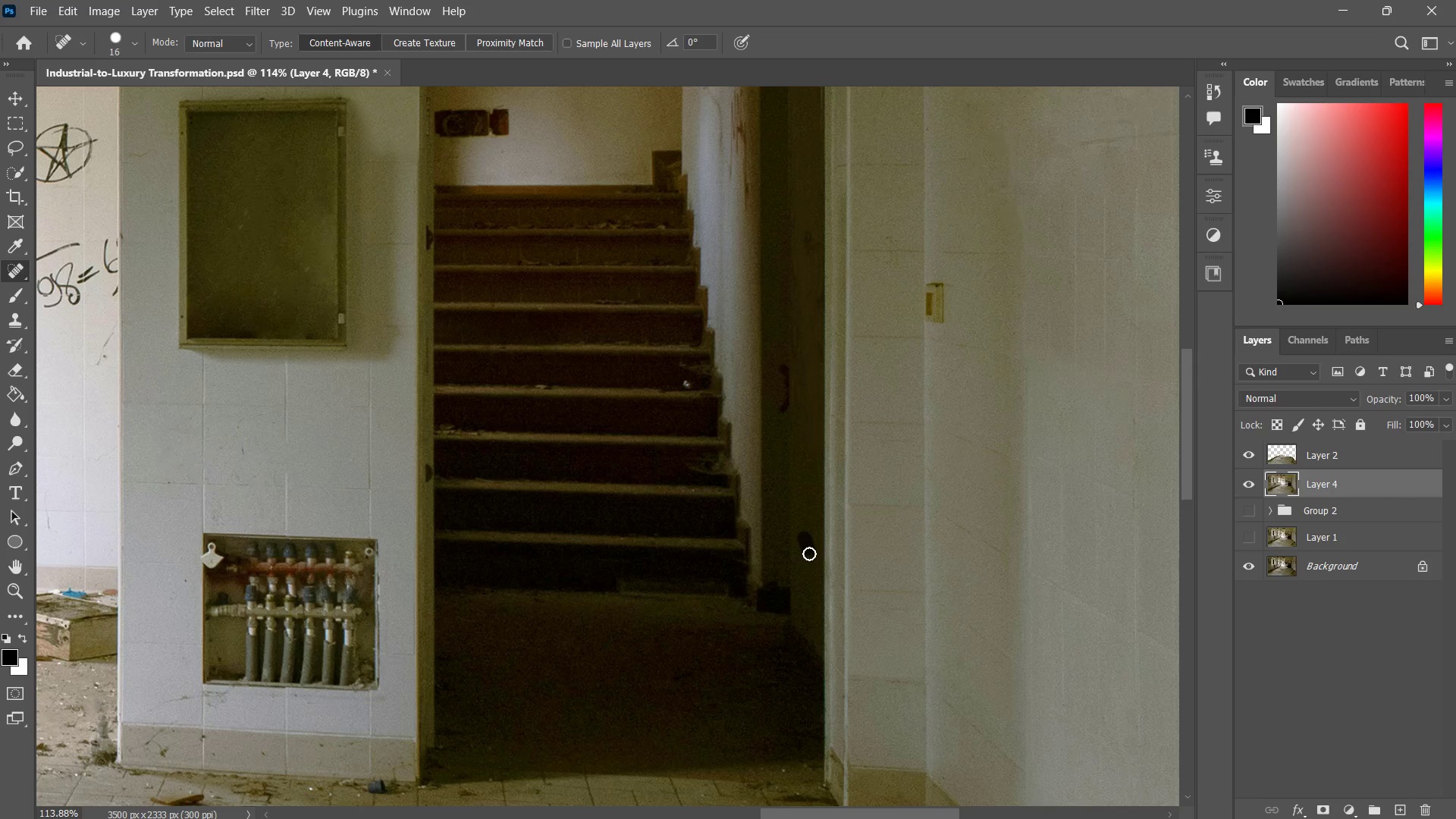 
hold_key(key=Space, duration=0.56)
 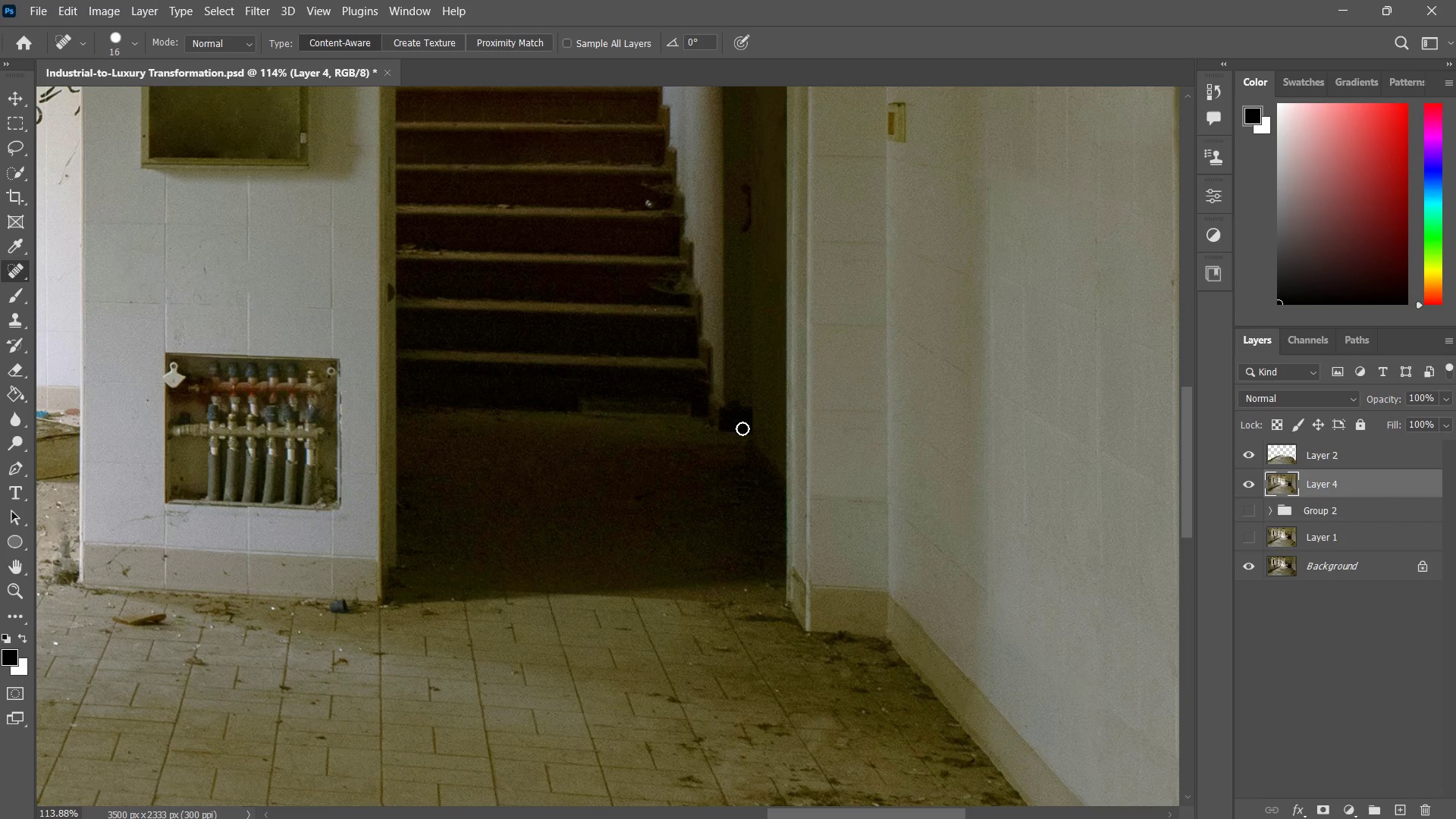 
left_click_drag(start_coordinate=[808, 552], to_coordinate=[770, 372])
 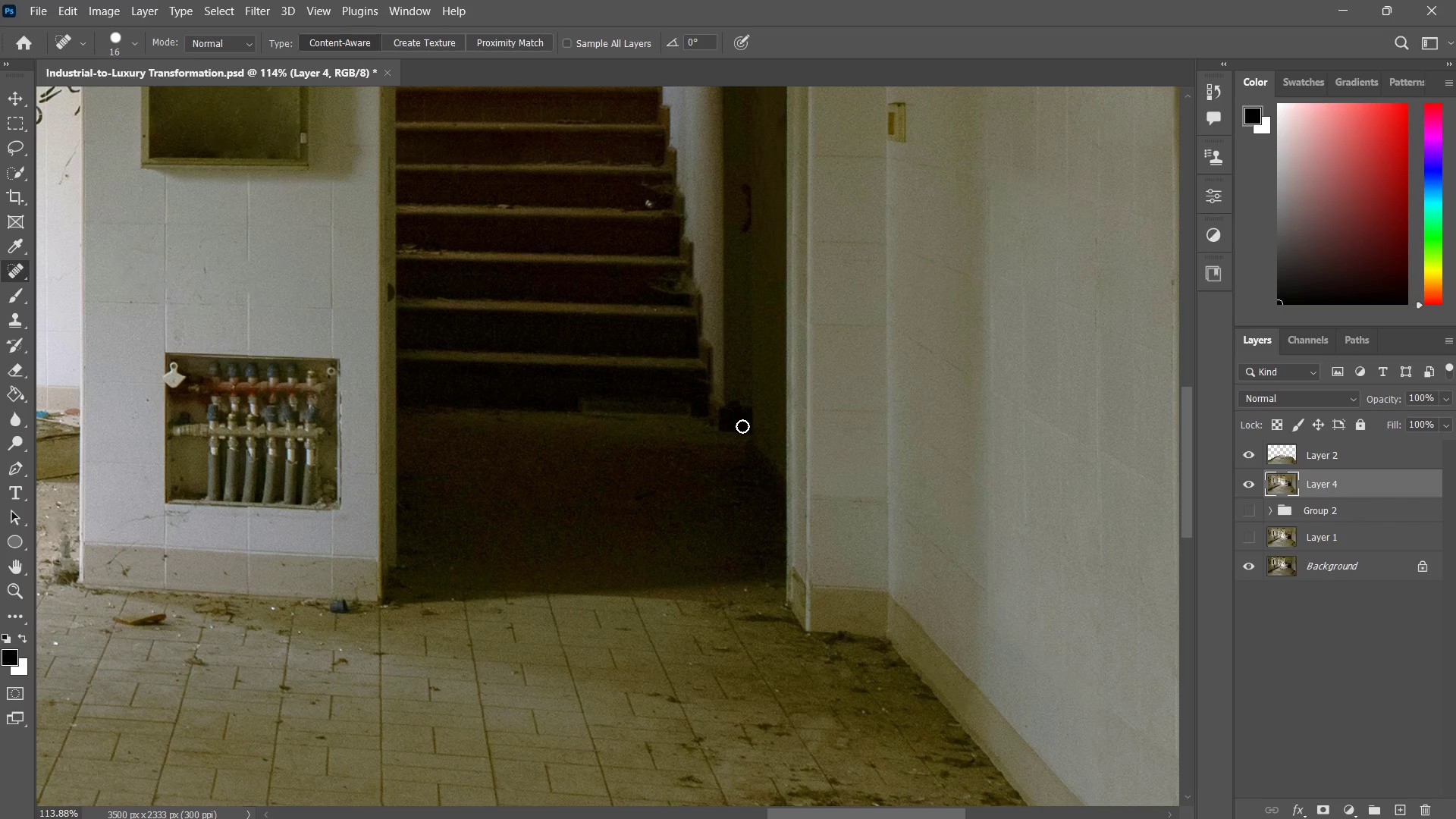 
left_click_drag(start_coordinate=[707, 347], to_coordinate=[607, 447])
 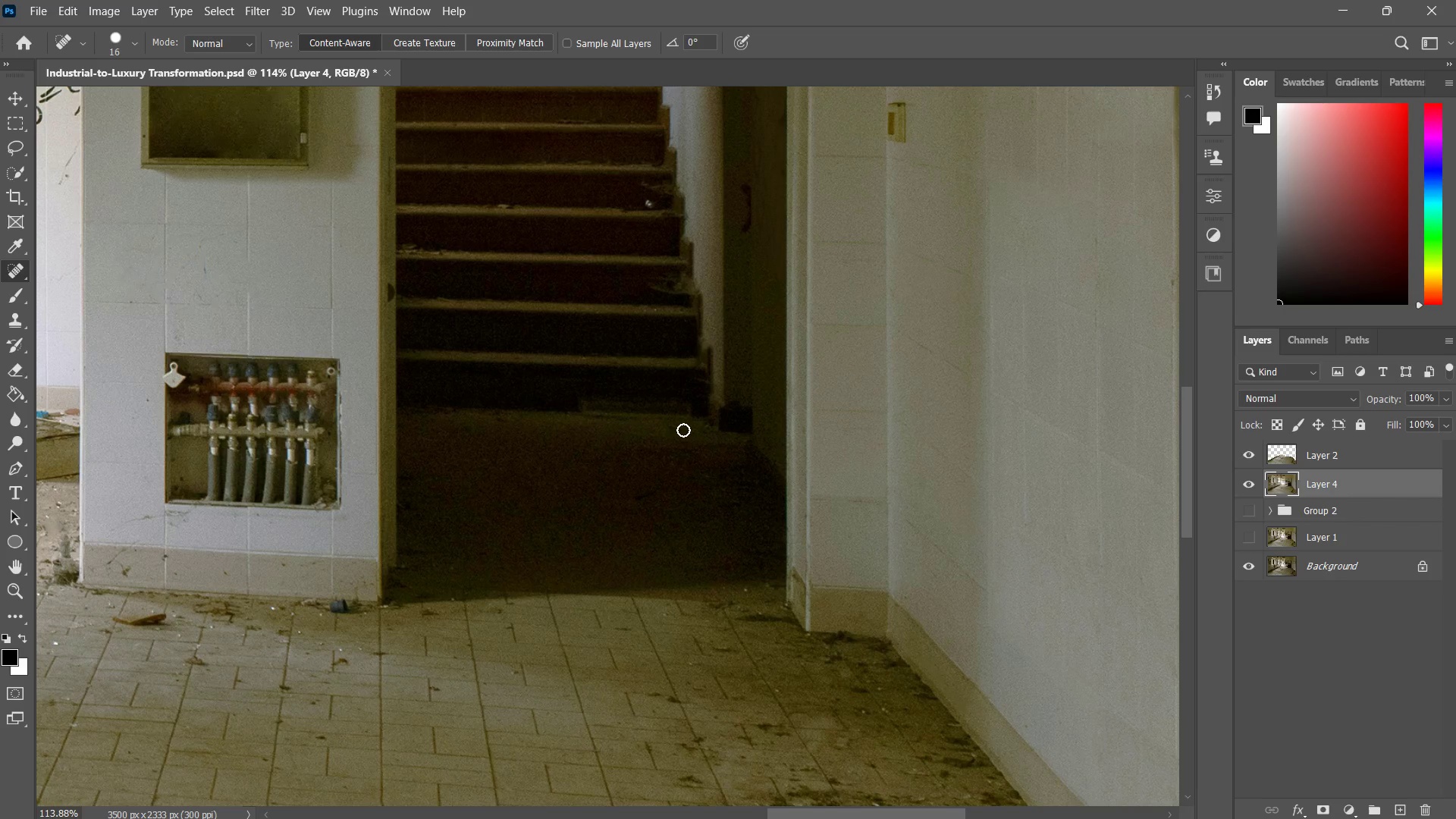 
key(Control+ControlLeft)
 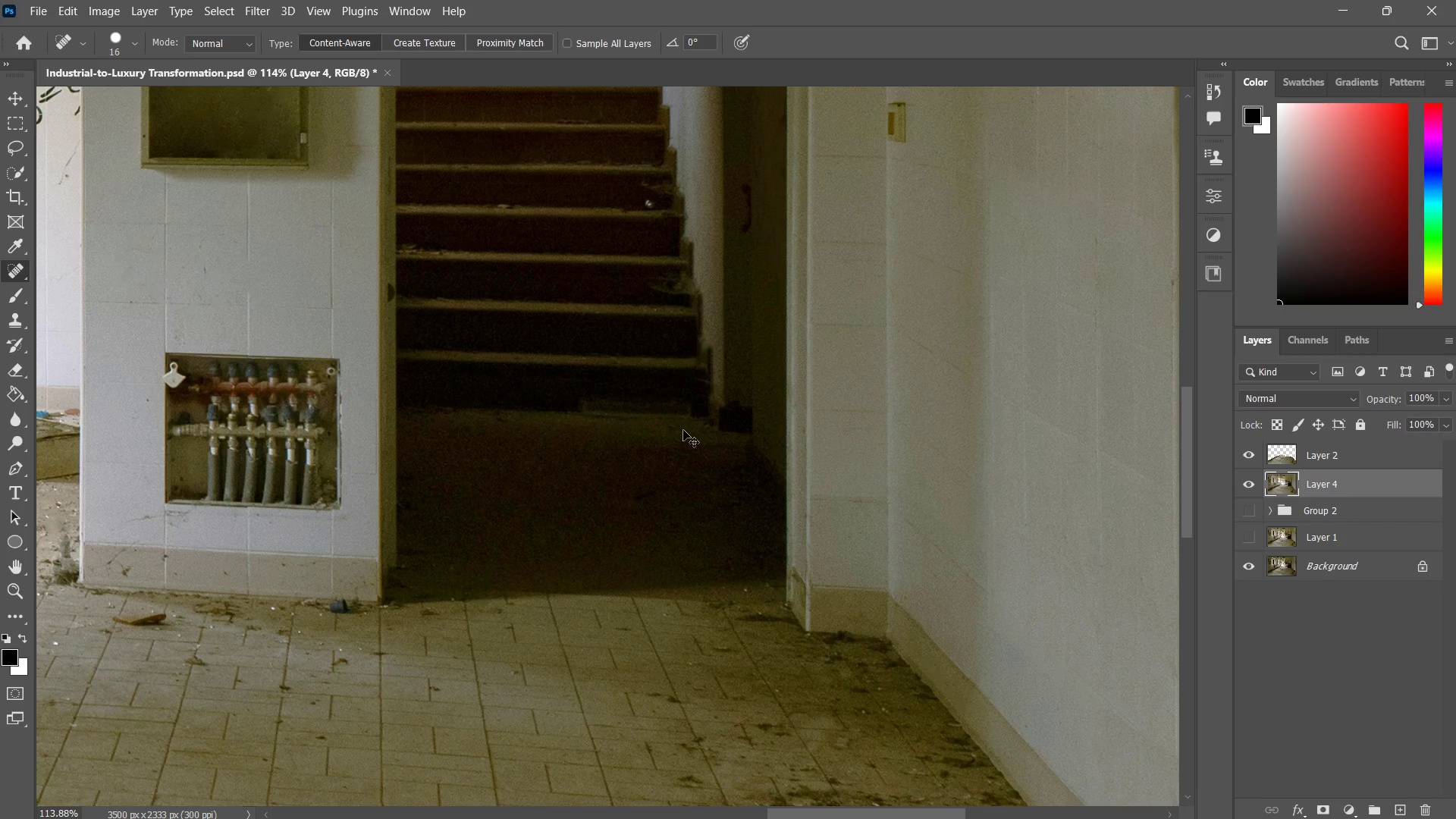 
key(Control+Z)
 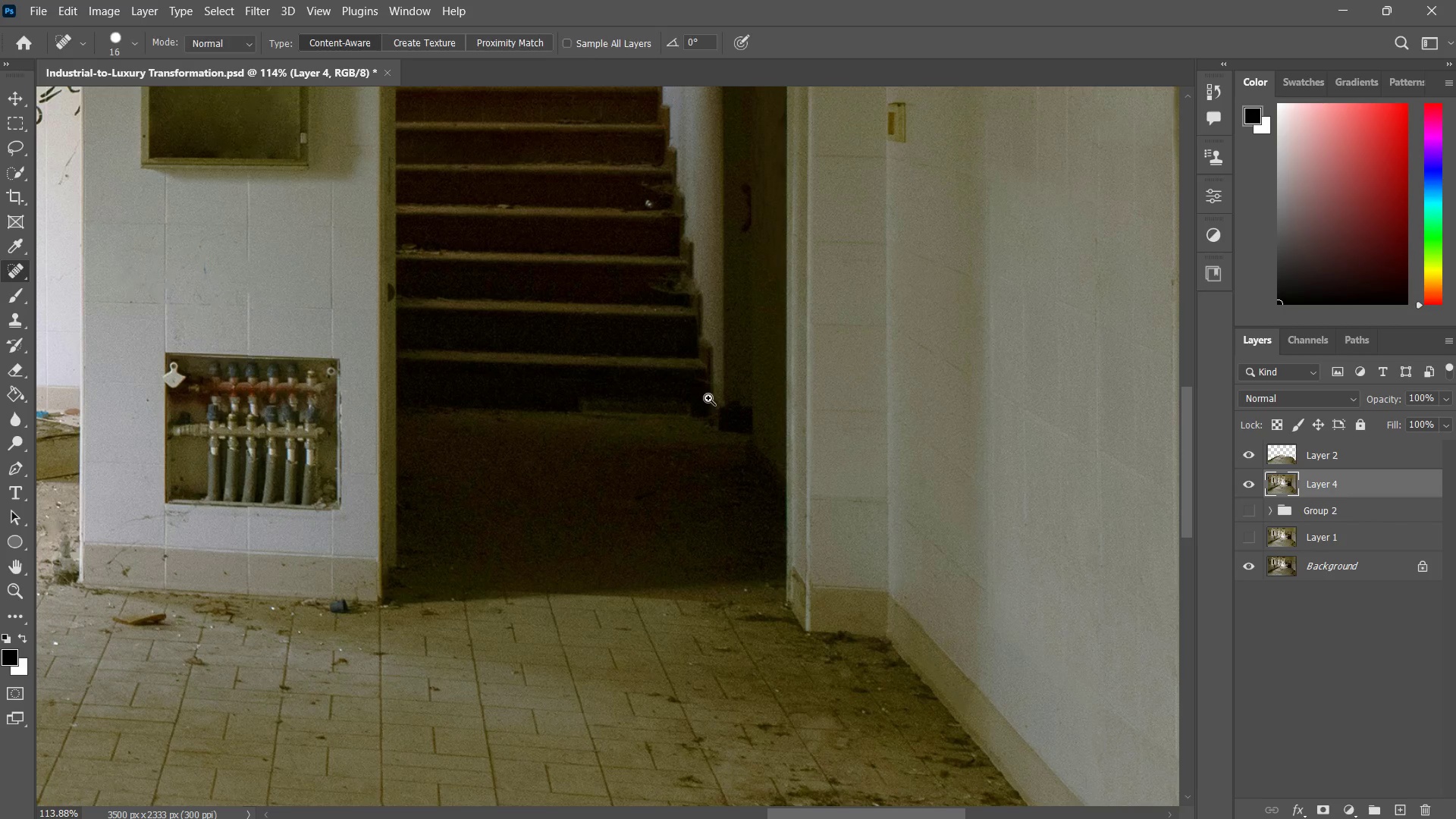 
type(z zzzm)
 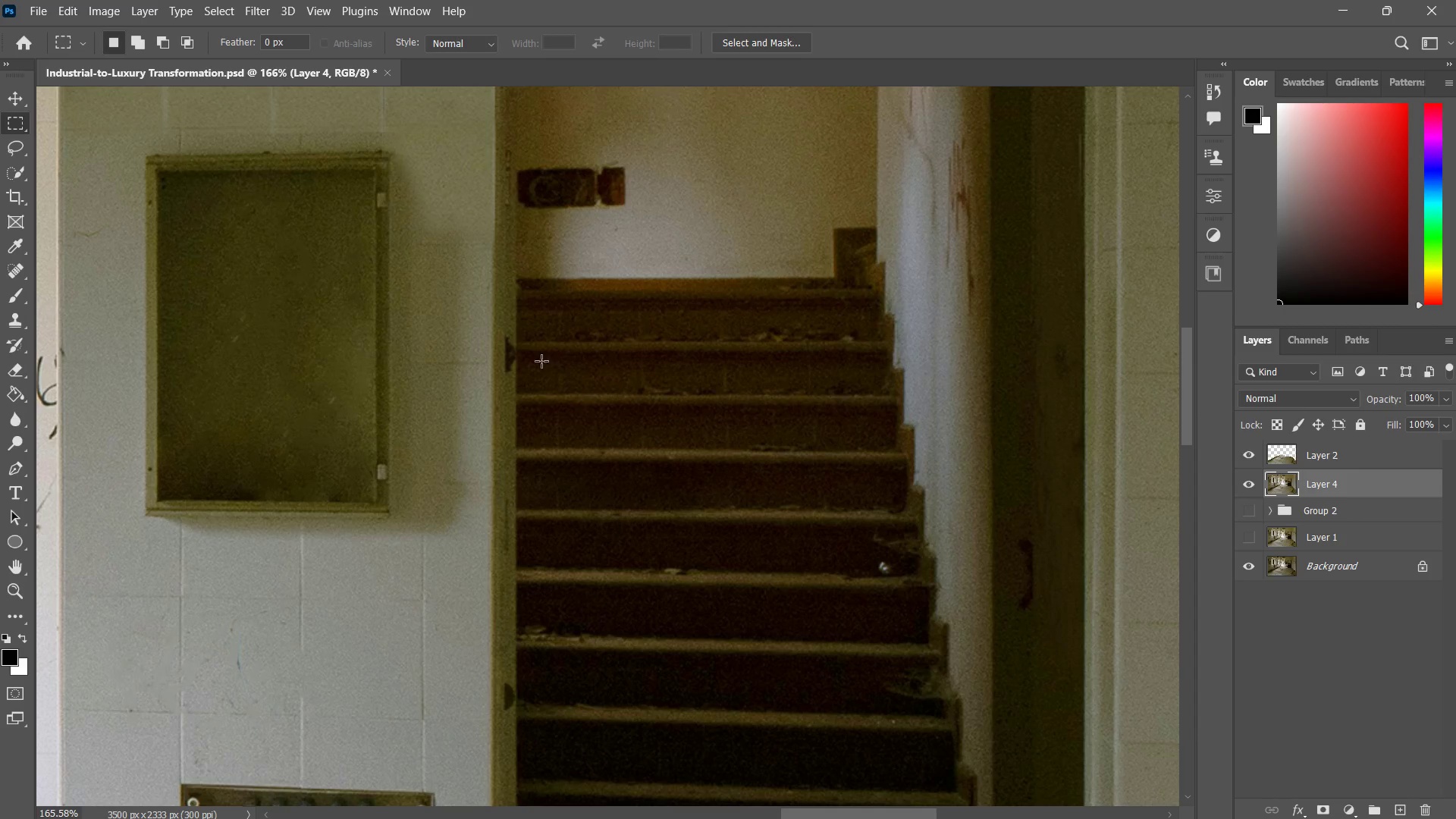 
left_click_drag(start_coordinate=[742, 347], to_coordinate=[689, 384])
 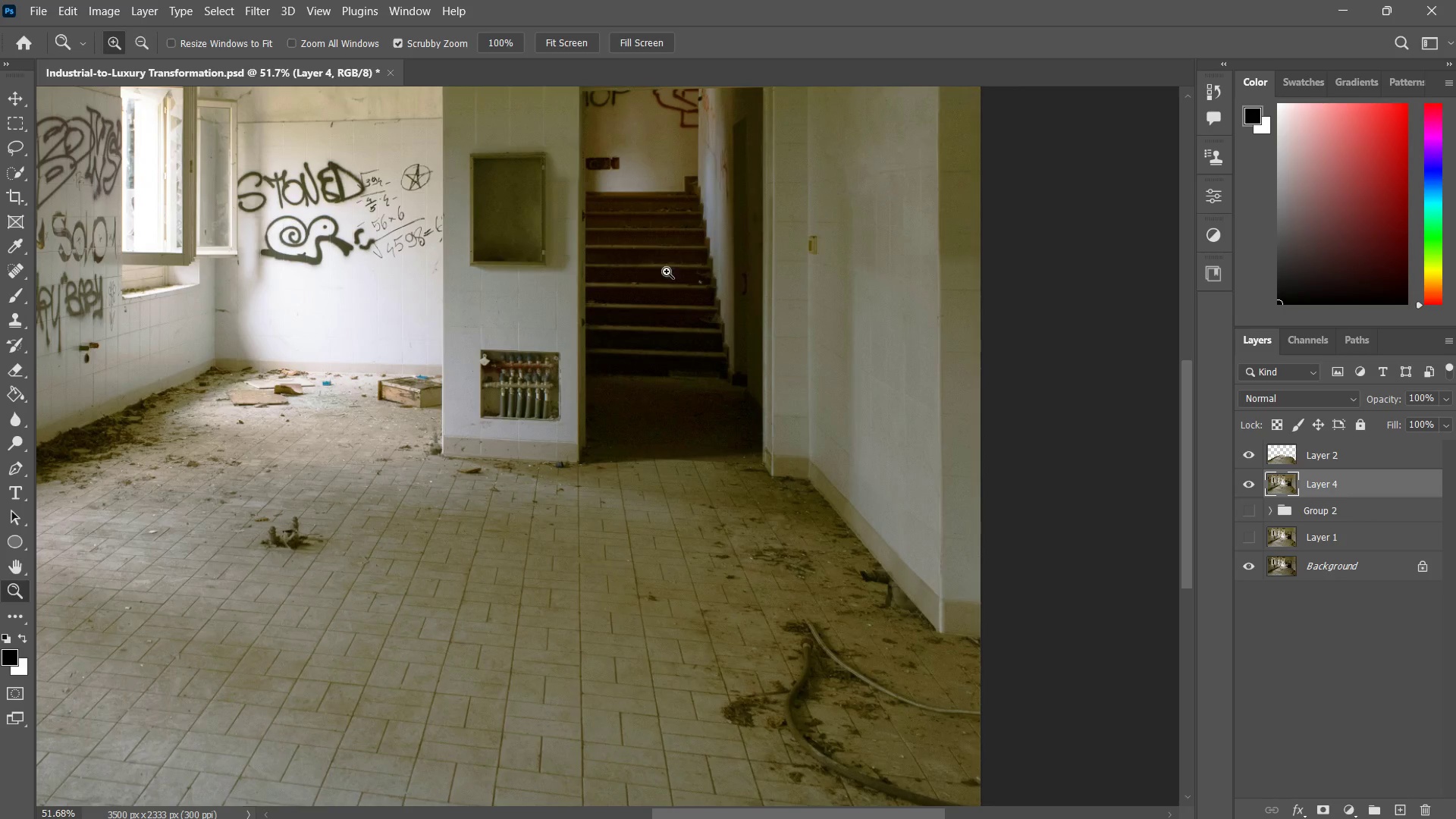 
left_click_drag(start_coordinate=[655, 284], to_coordinate=[717, 218])
 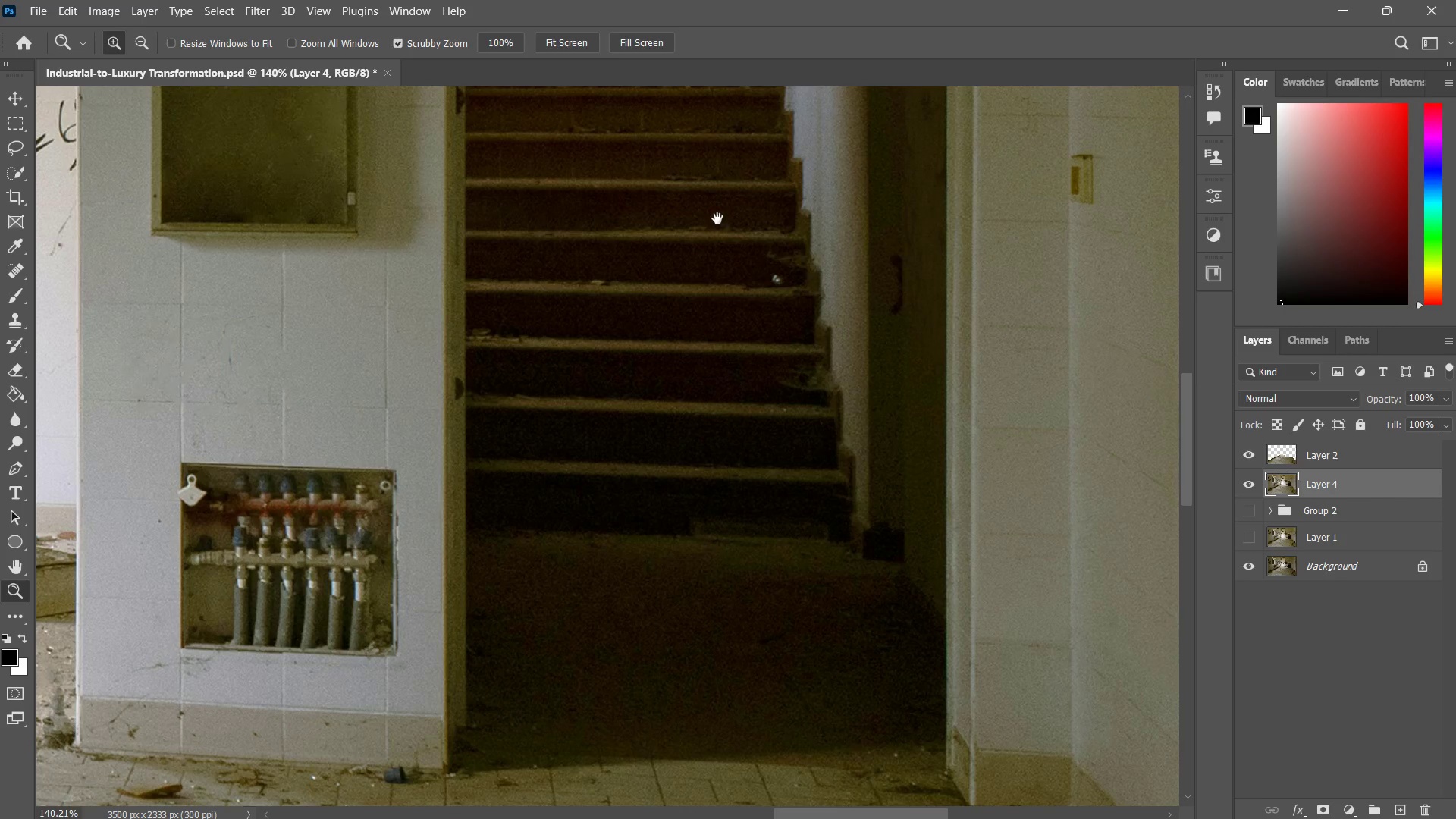 
left_click_drag(start_coordinate=[704, 228], to_coordinate=[718, 350])
 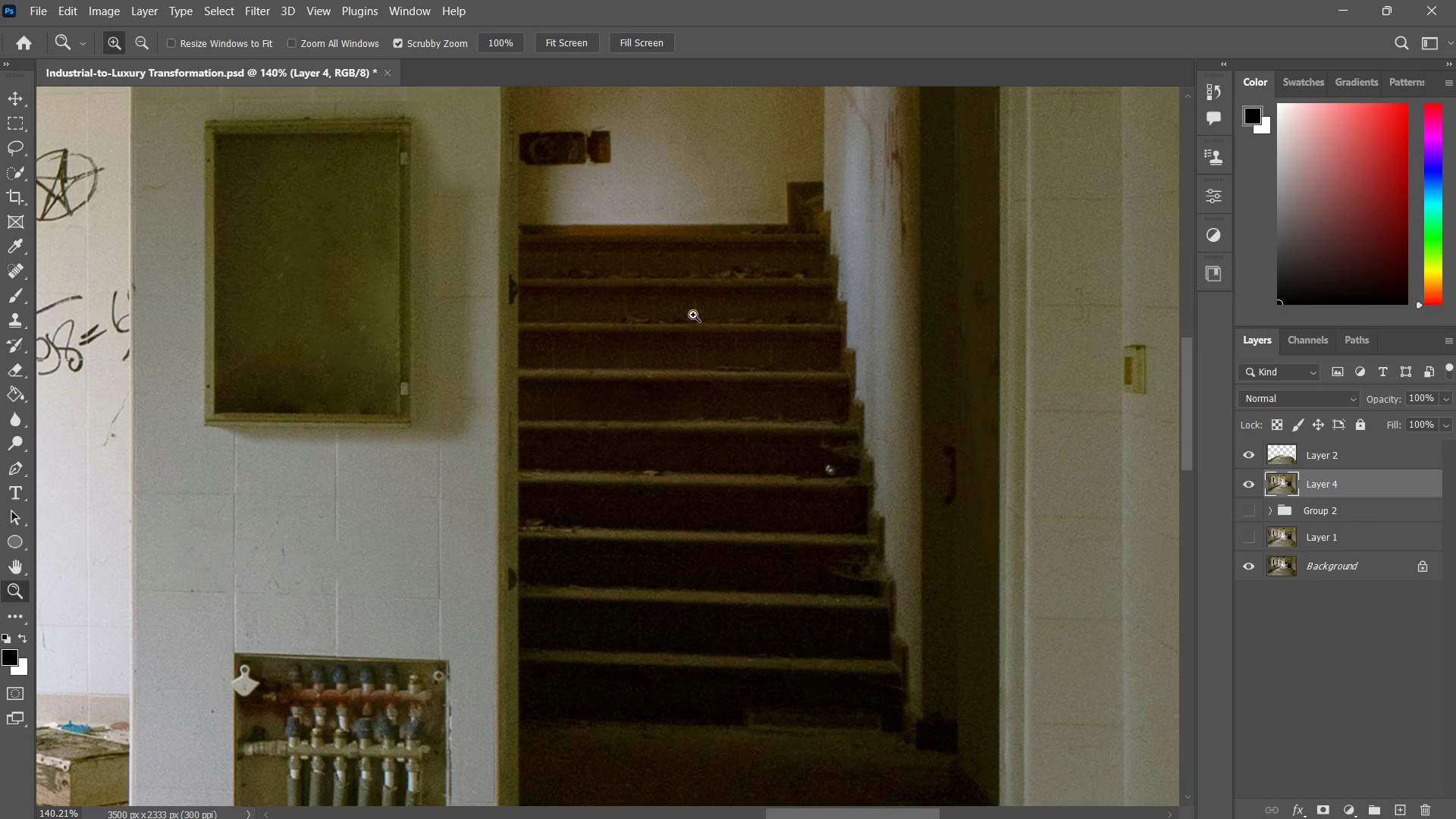 
left_click_drag(start_coordinate=[699, 305], to_coordinate=[743, 275])
 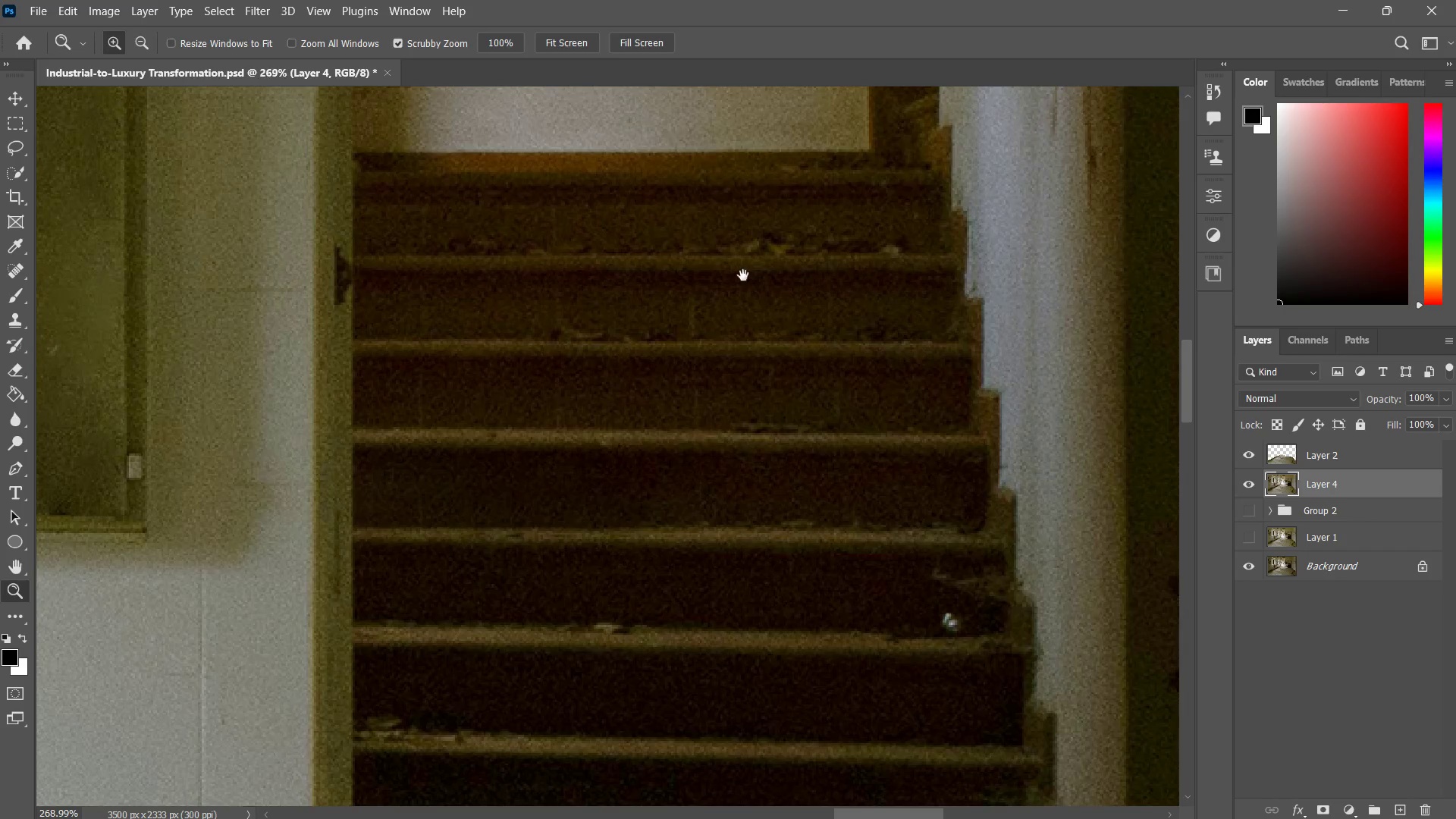 
left_click_drag(start_coordinate=[743, 275], to_coordinate=[752, 353])
 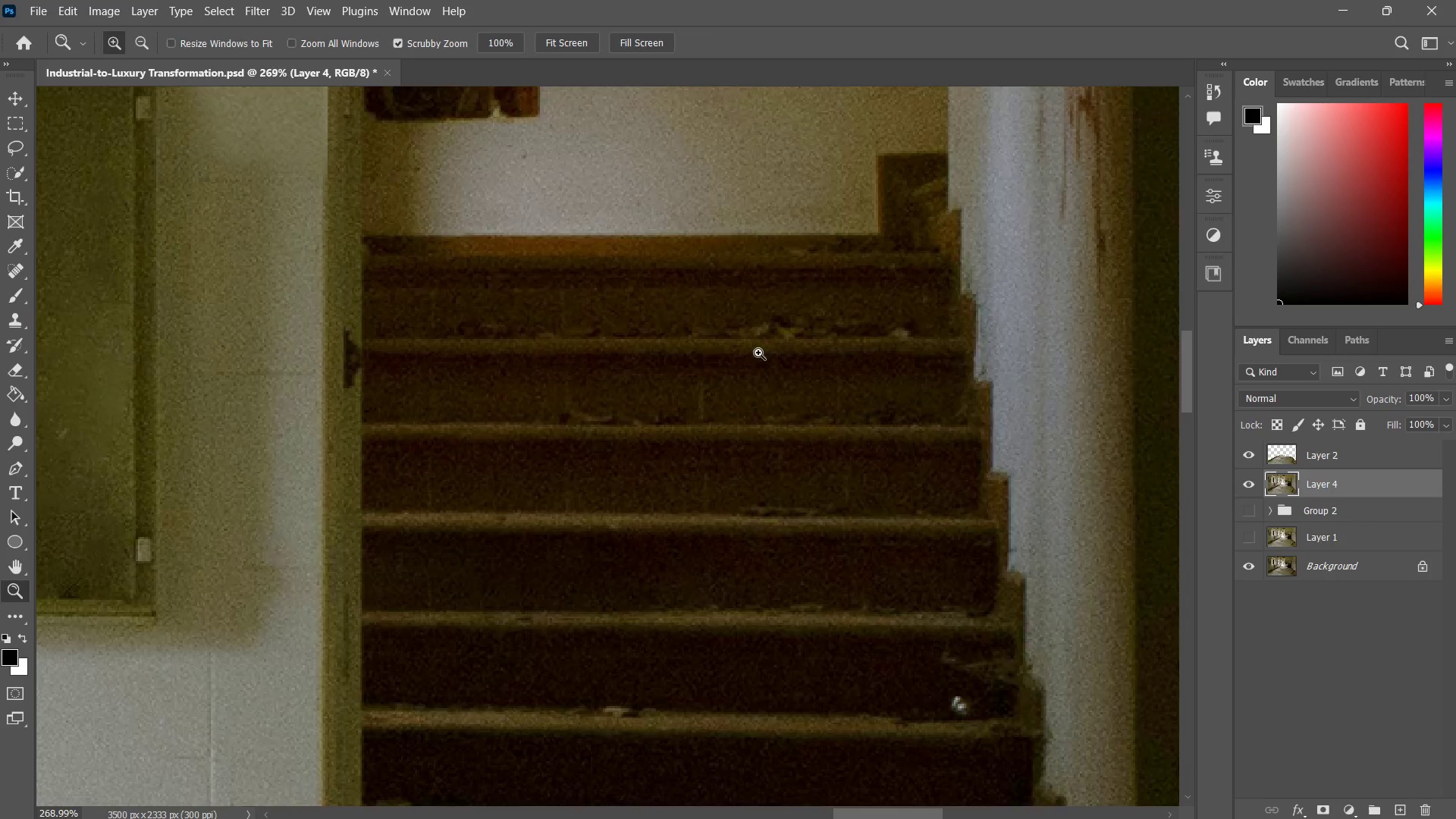 
left_click_drag(start_coordinate=[764, 347], to_coordinate=[728, 384])
 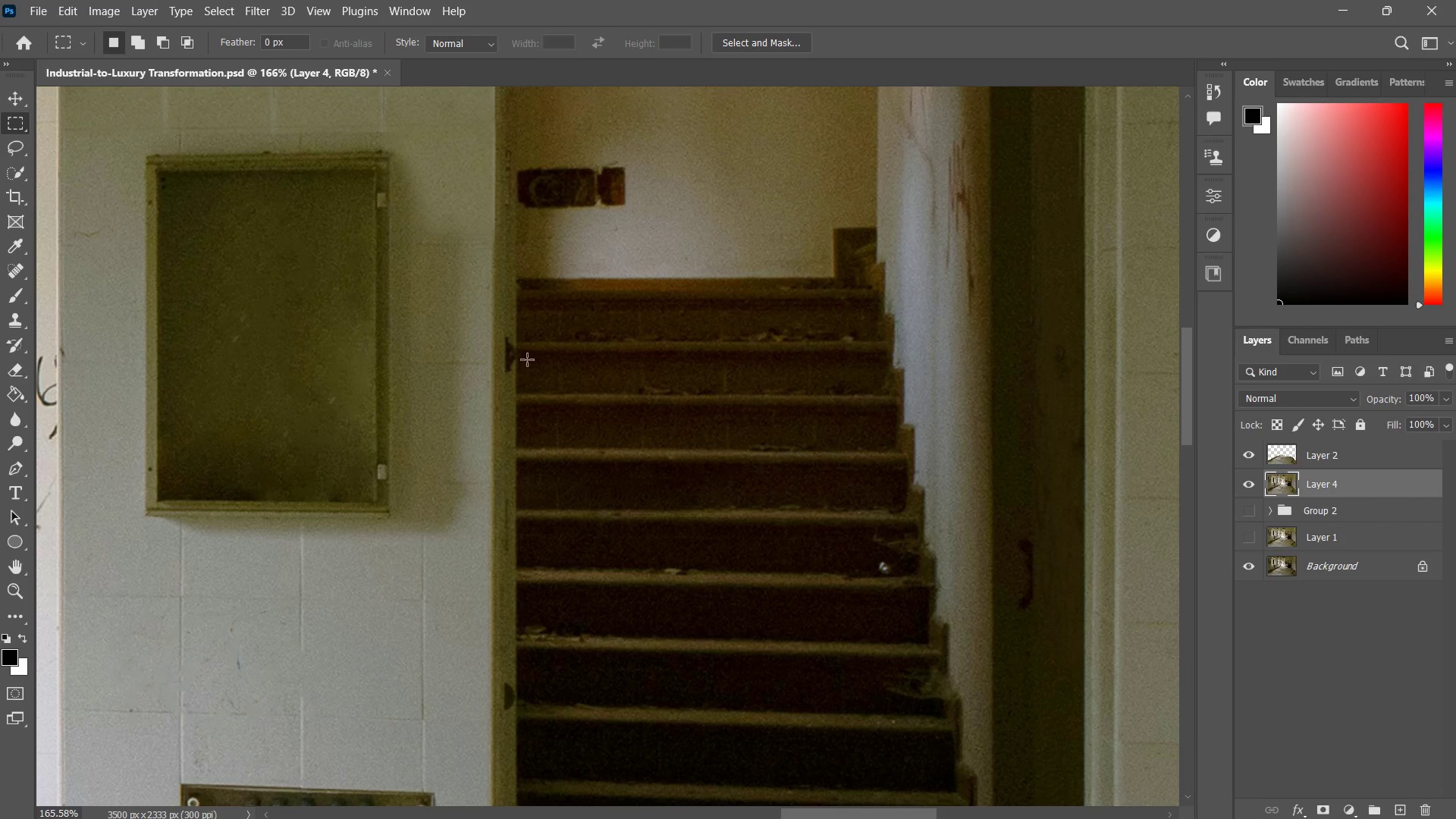 
left_click_drag(start_coordinate=[518, 353], to_coordinate=[880, 391])
 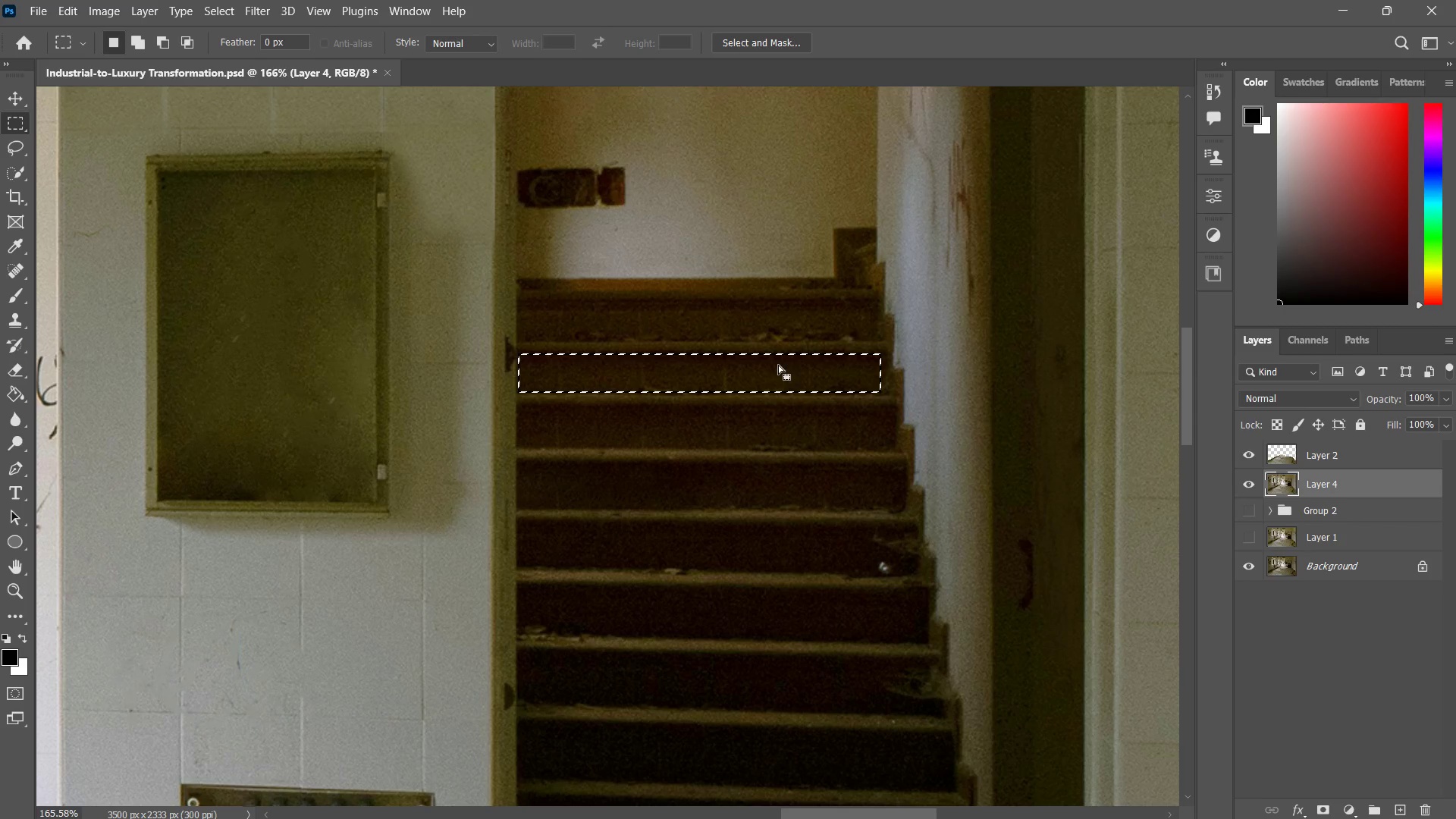 
right_click([764, 372])
 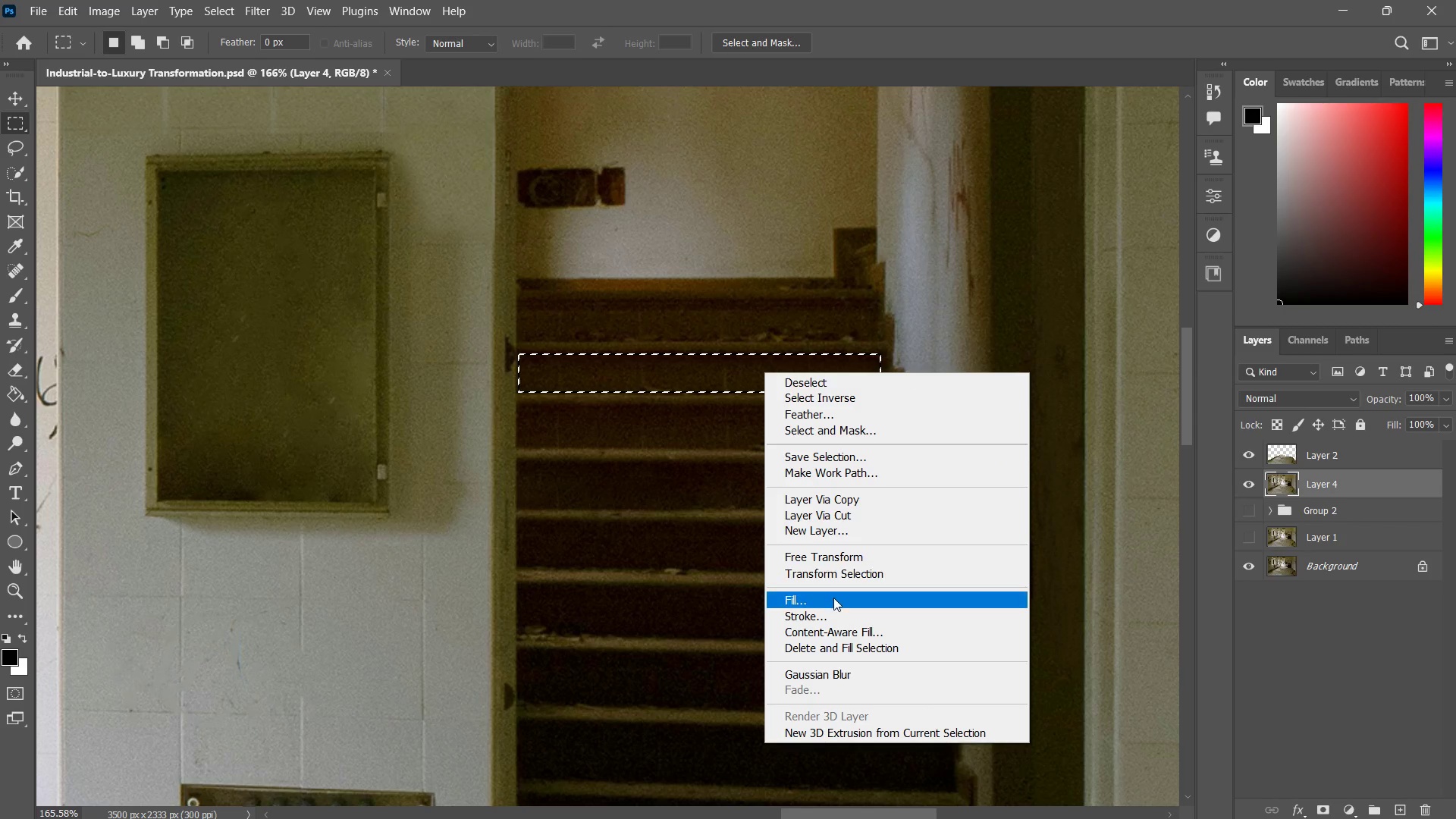 
left_click([833, 598])
 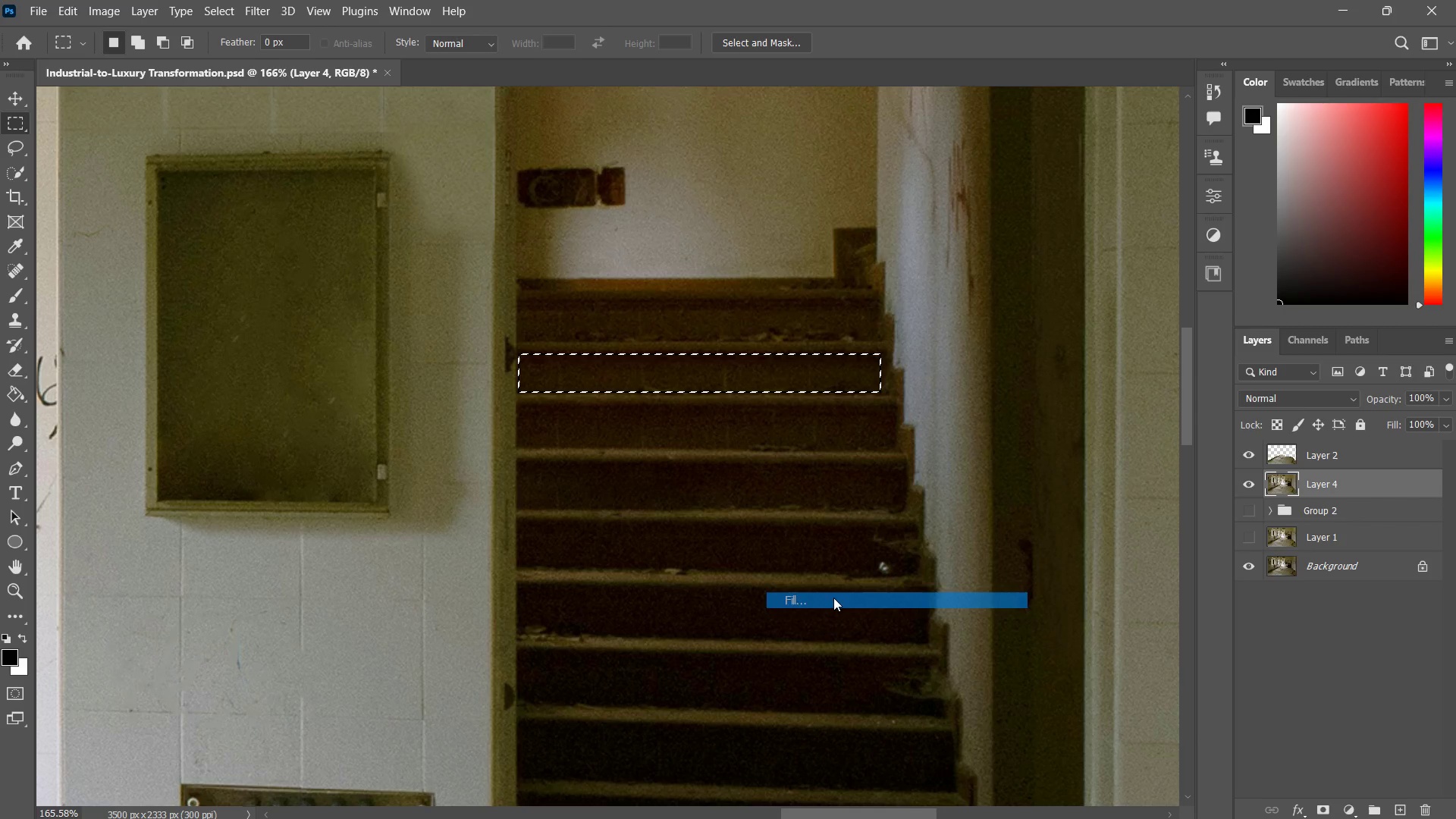 
key(Enter)
 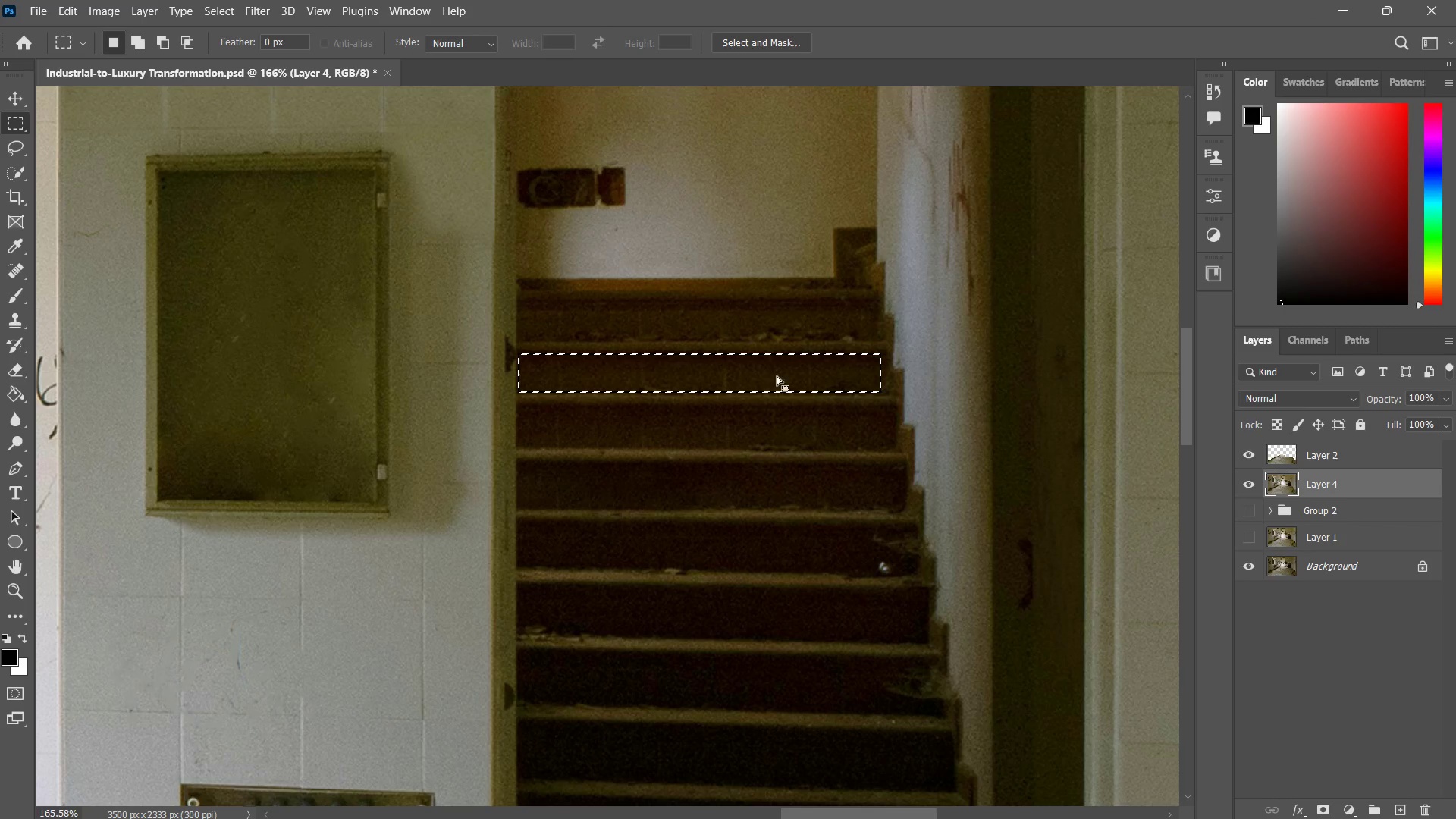 
key(Control+D)
 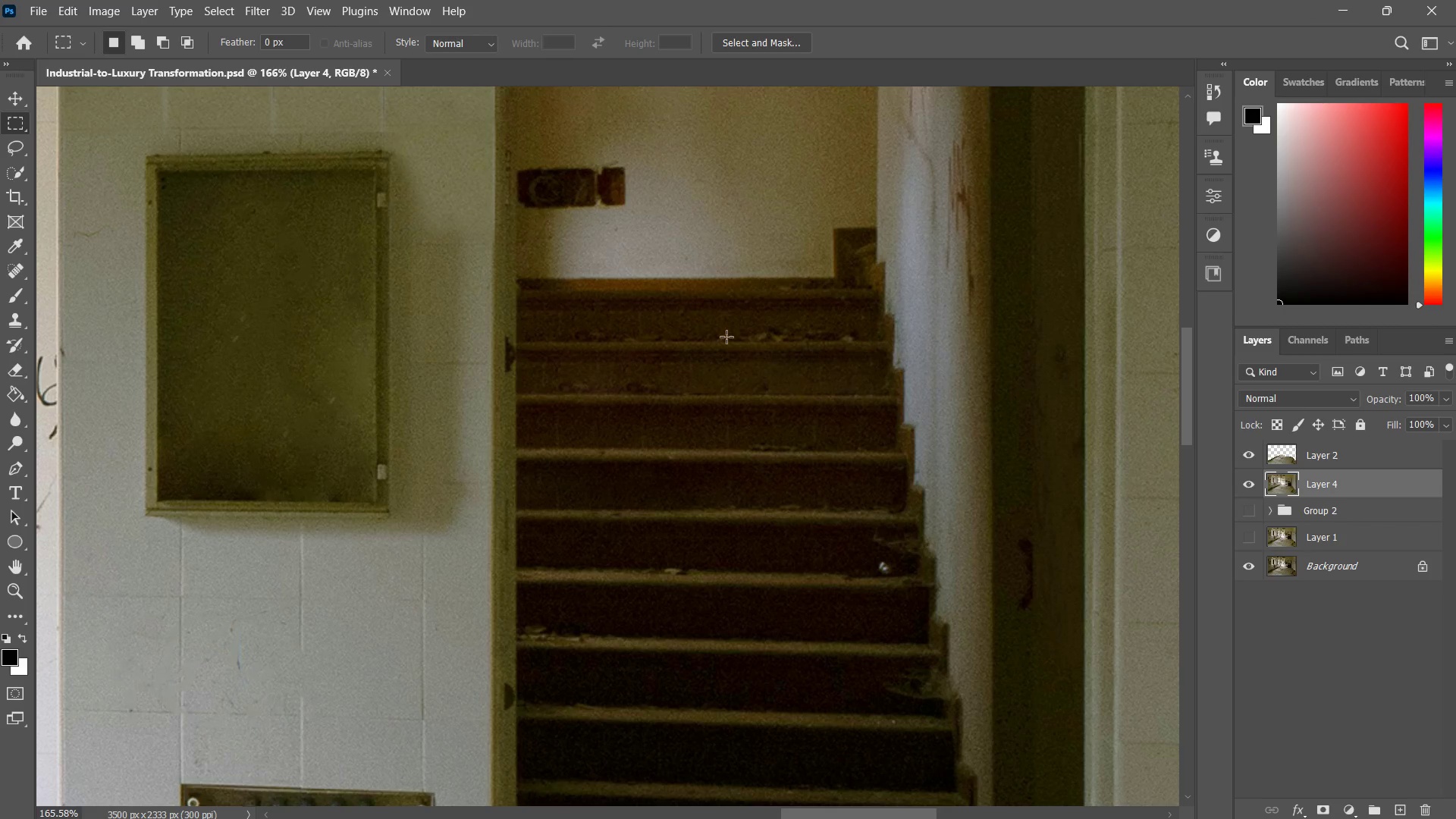 
hold_key(key=Space, duration=0.42)
 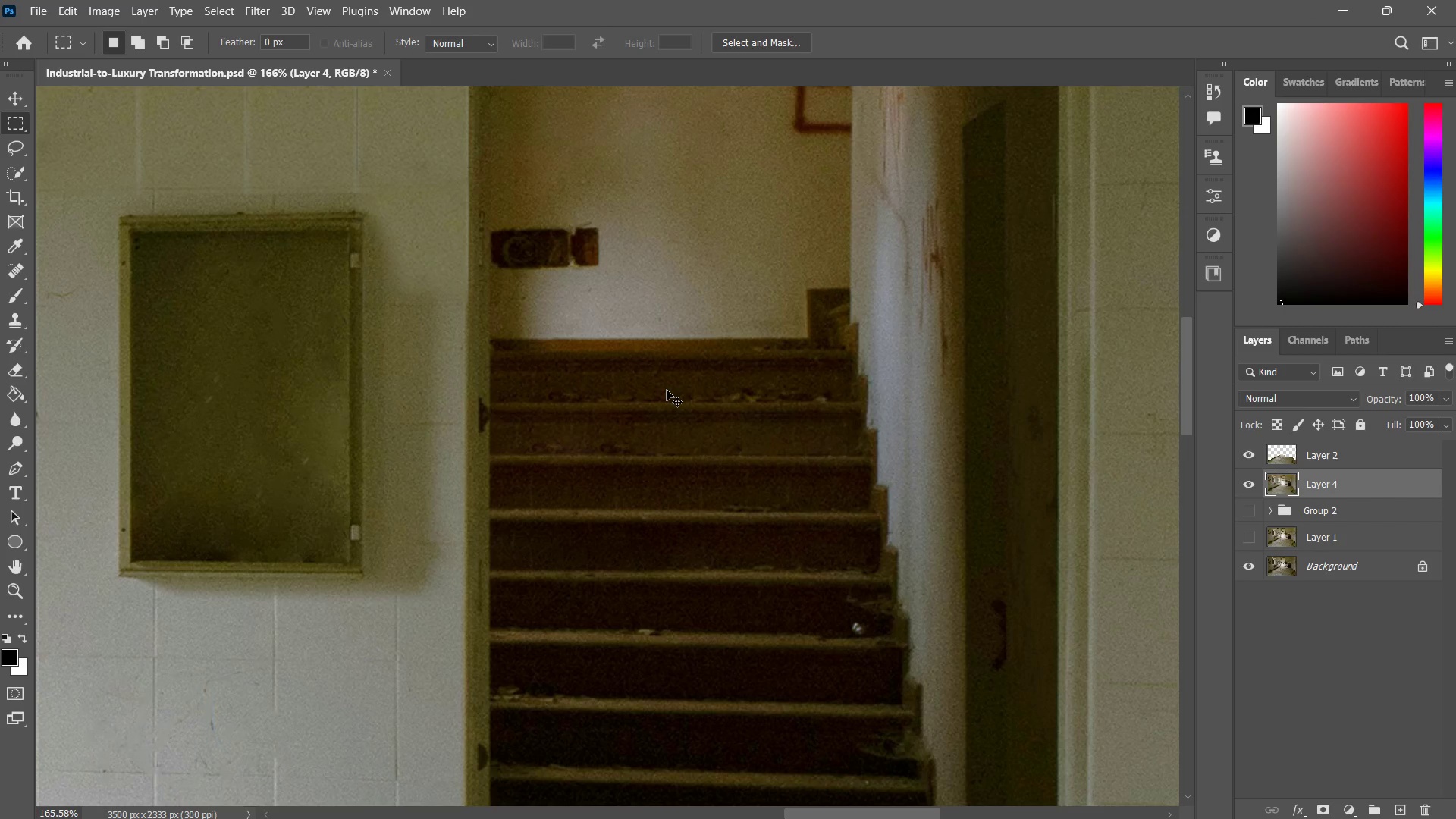 
left_click_drag(start_coordinate=[707, 326], to_coordinate=[684, 375])
 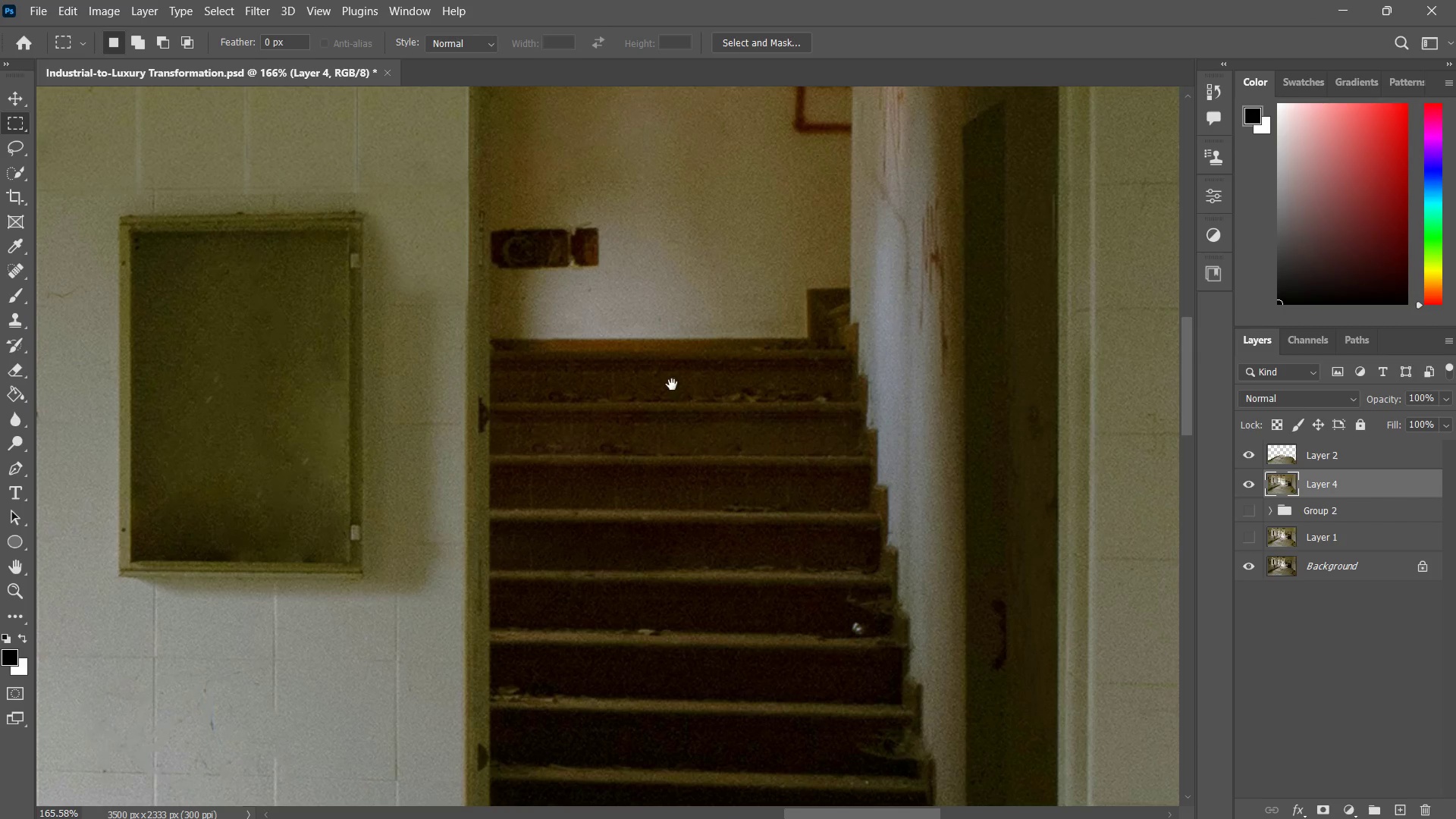 
key(Control+Z)
 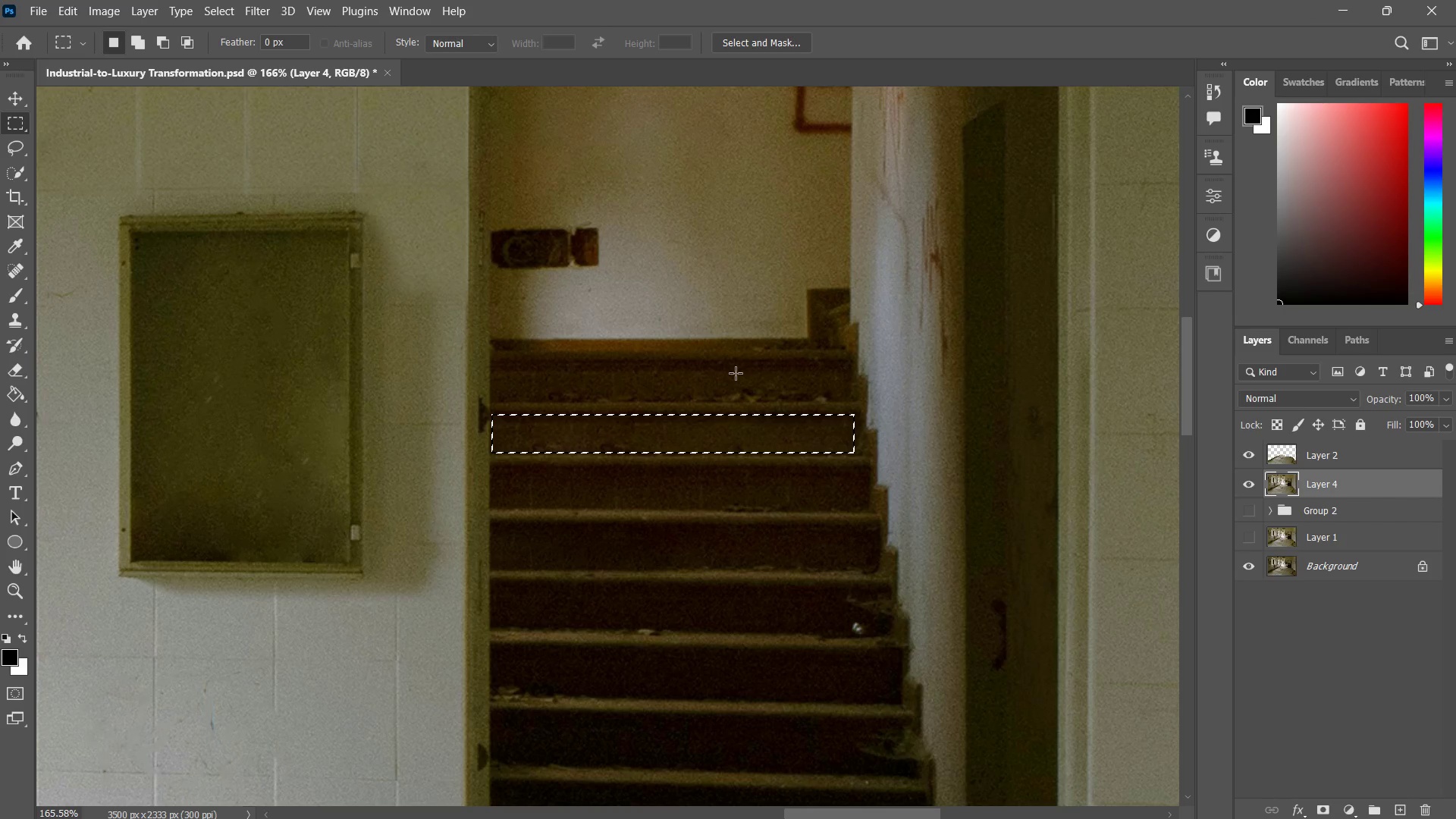 
key(Control+ControlLeft)
 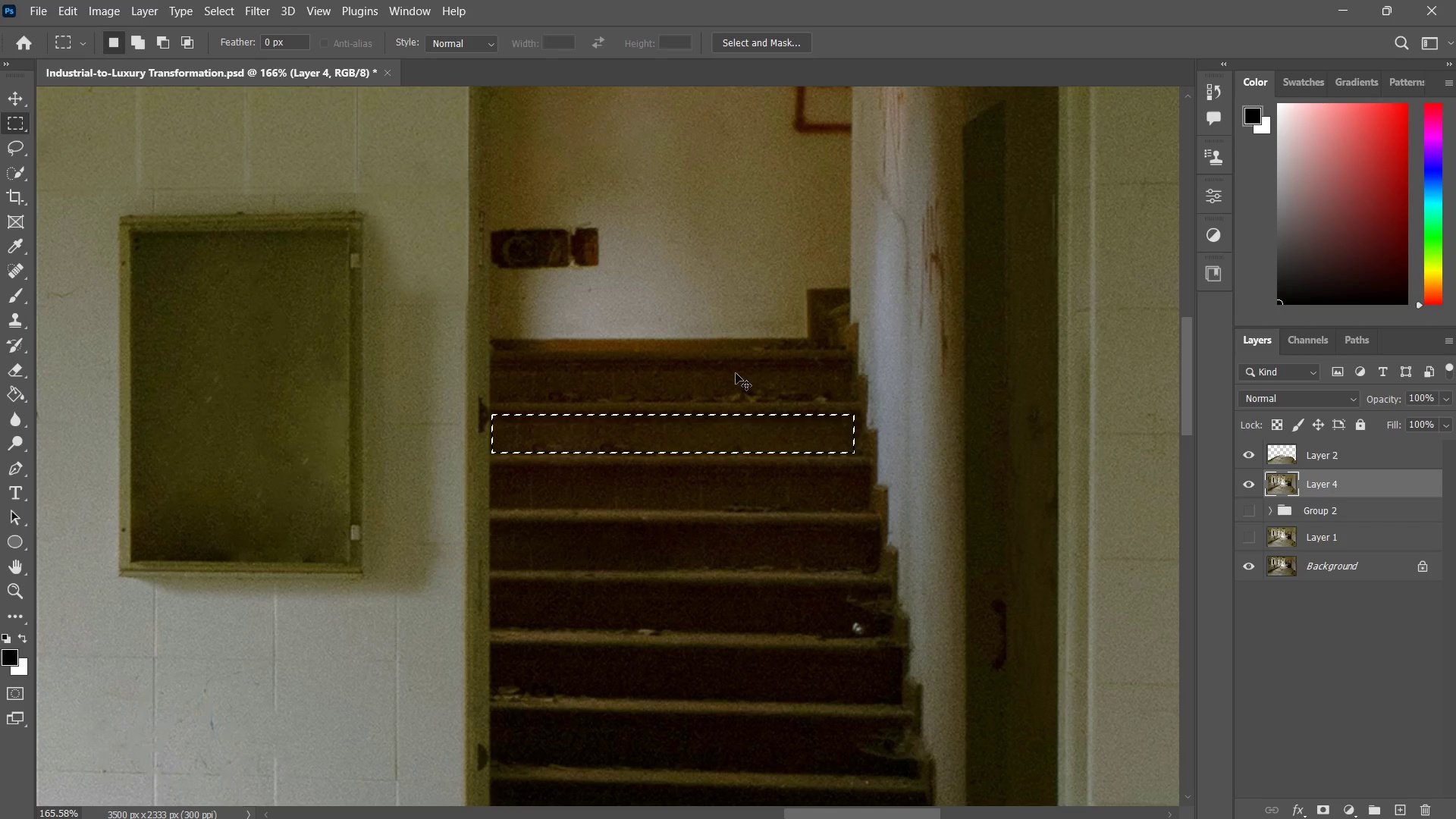 
key(Control+D)
 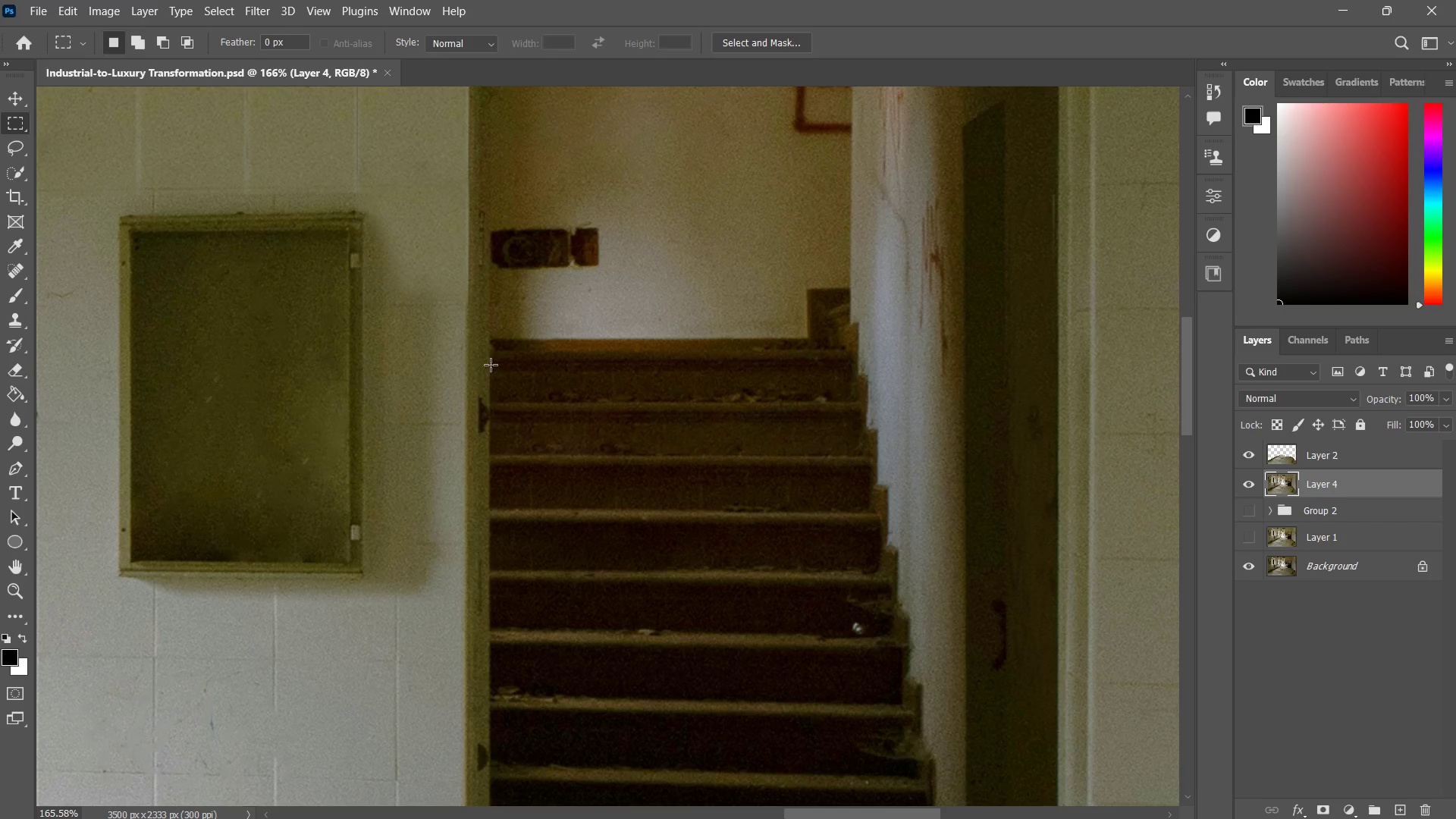 
left_click_drag(start_coordinate=[491, 362], to_coordinate=[846, 401])
 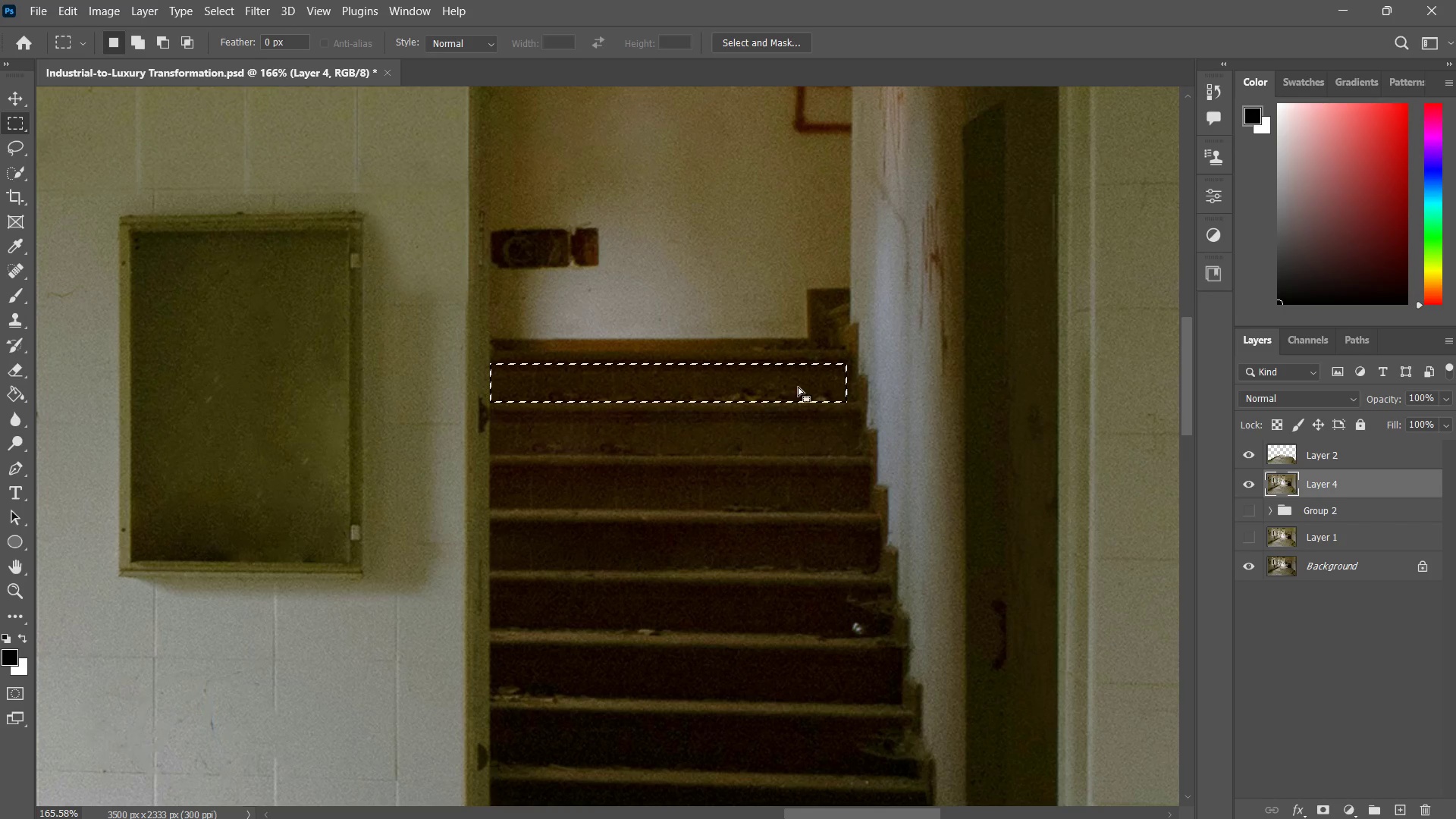 
right_click([798, 387])
 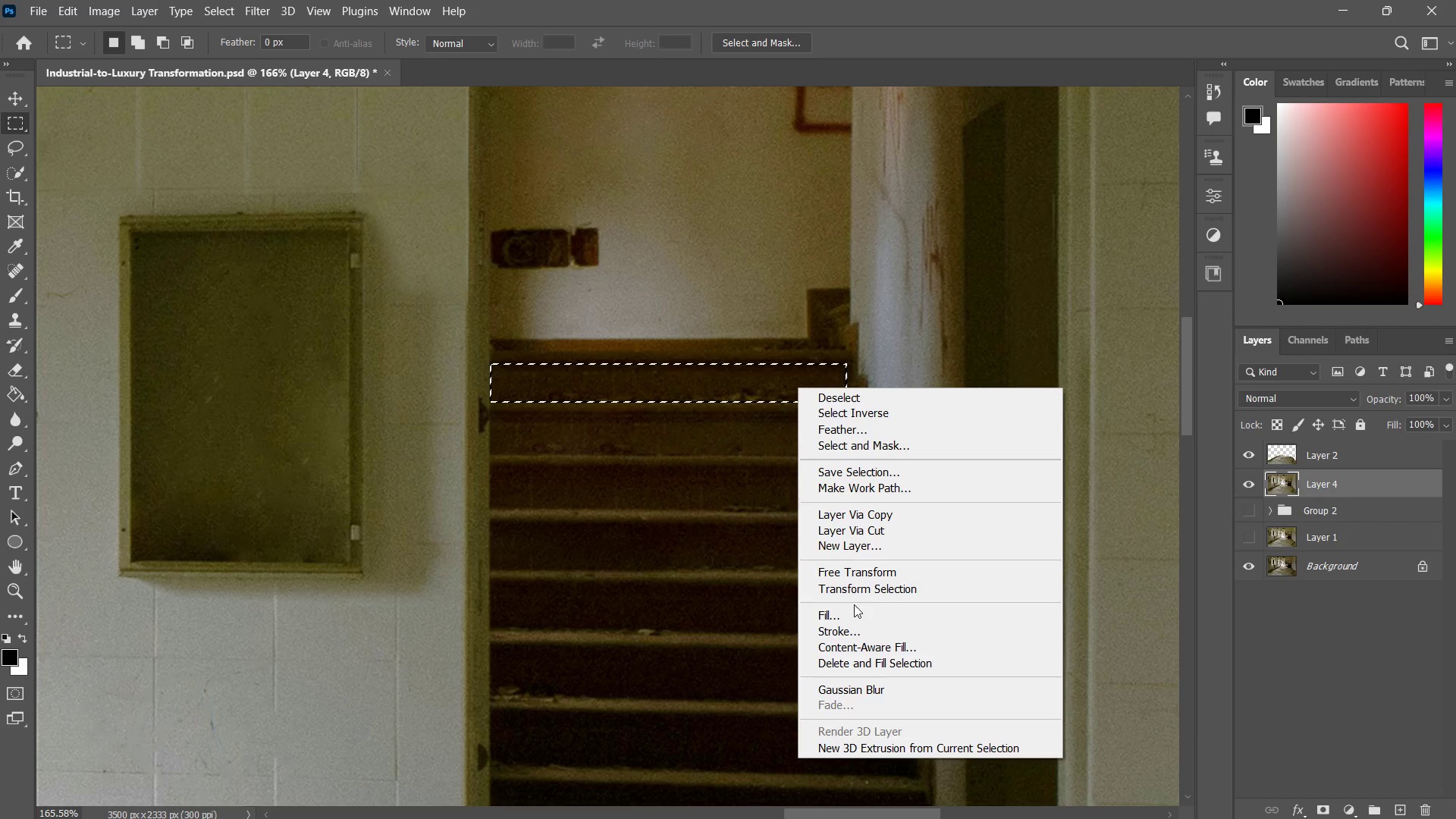 
left_click([852, 608])
 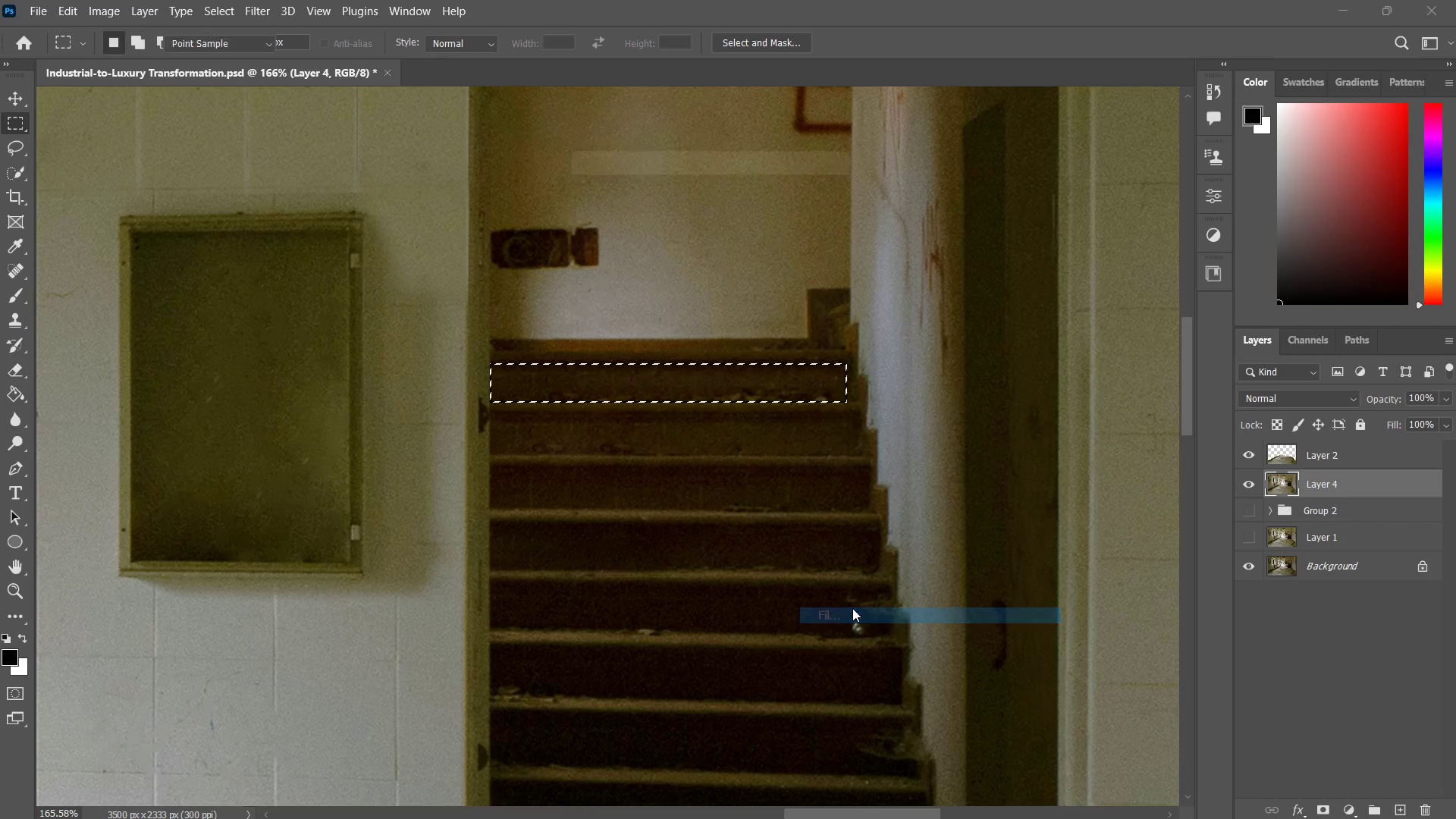 
key(Enter)
 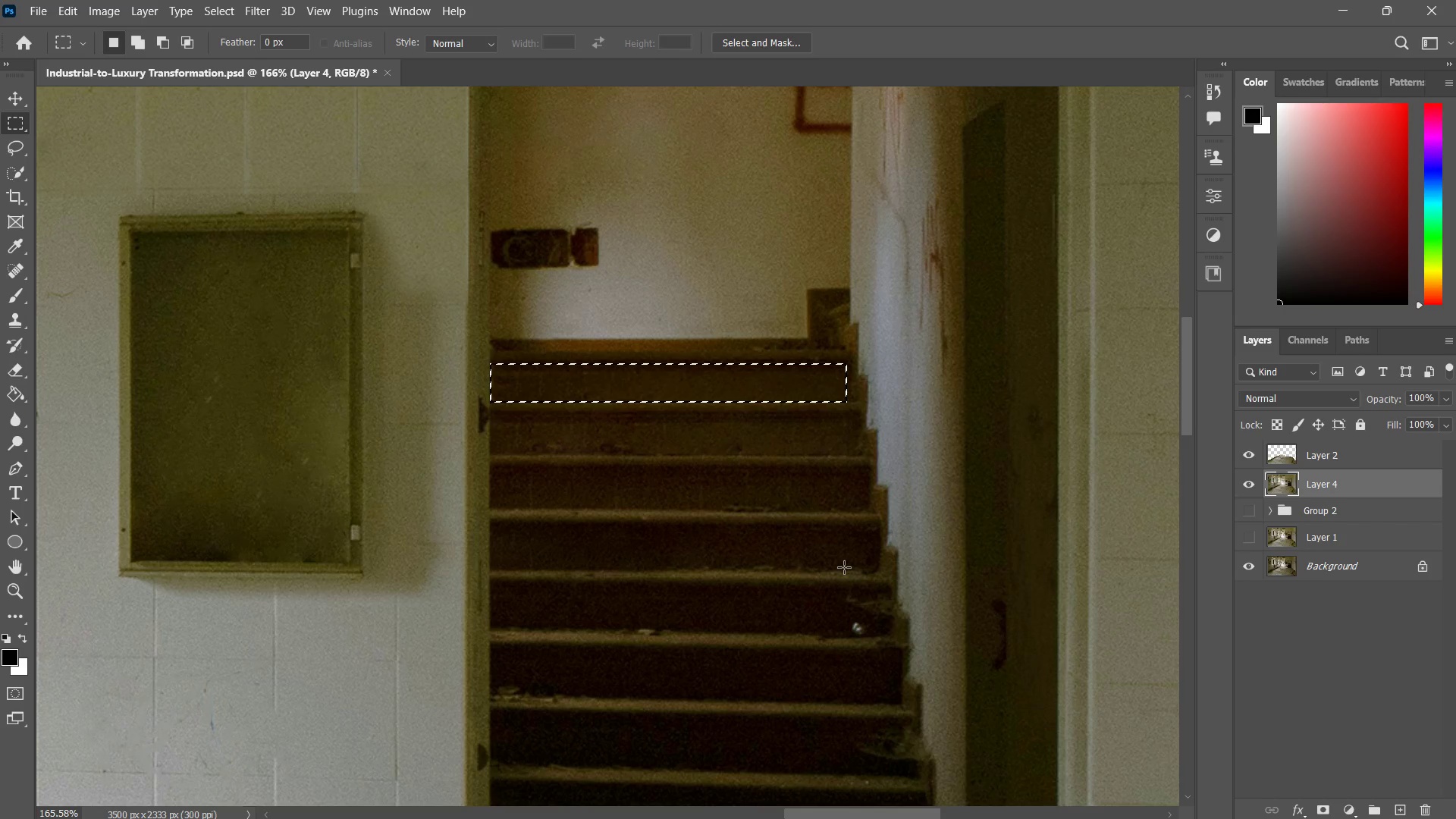 
key(Control+ControlLeft)
 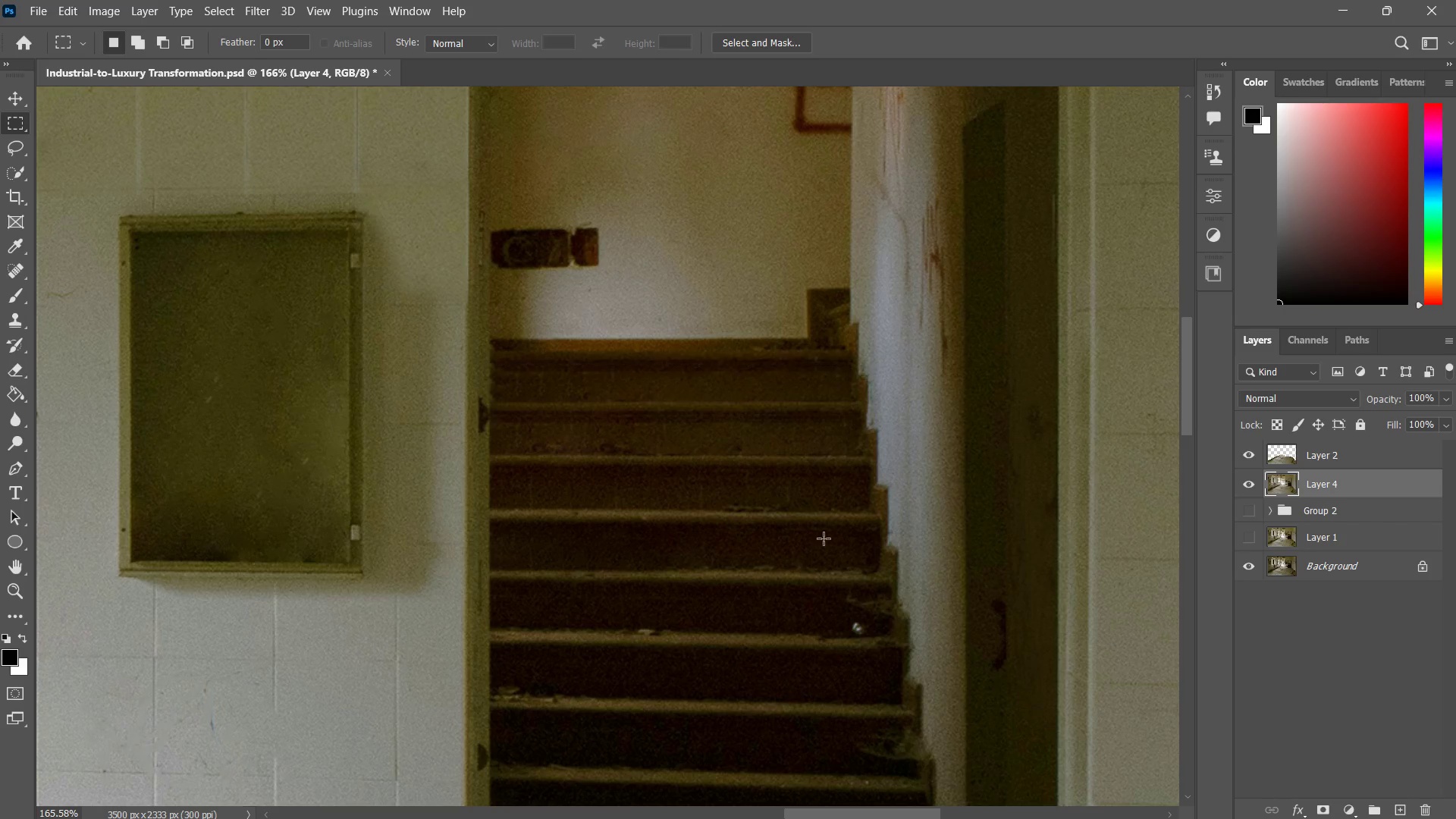 
key(Control+D)
 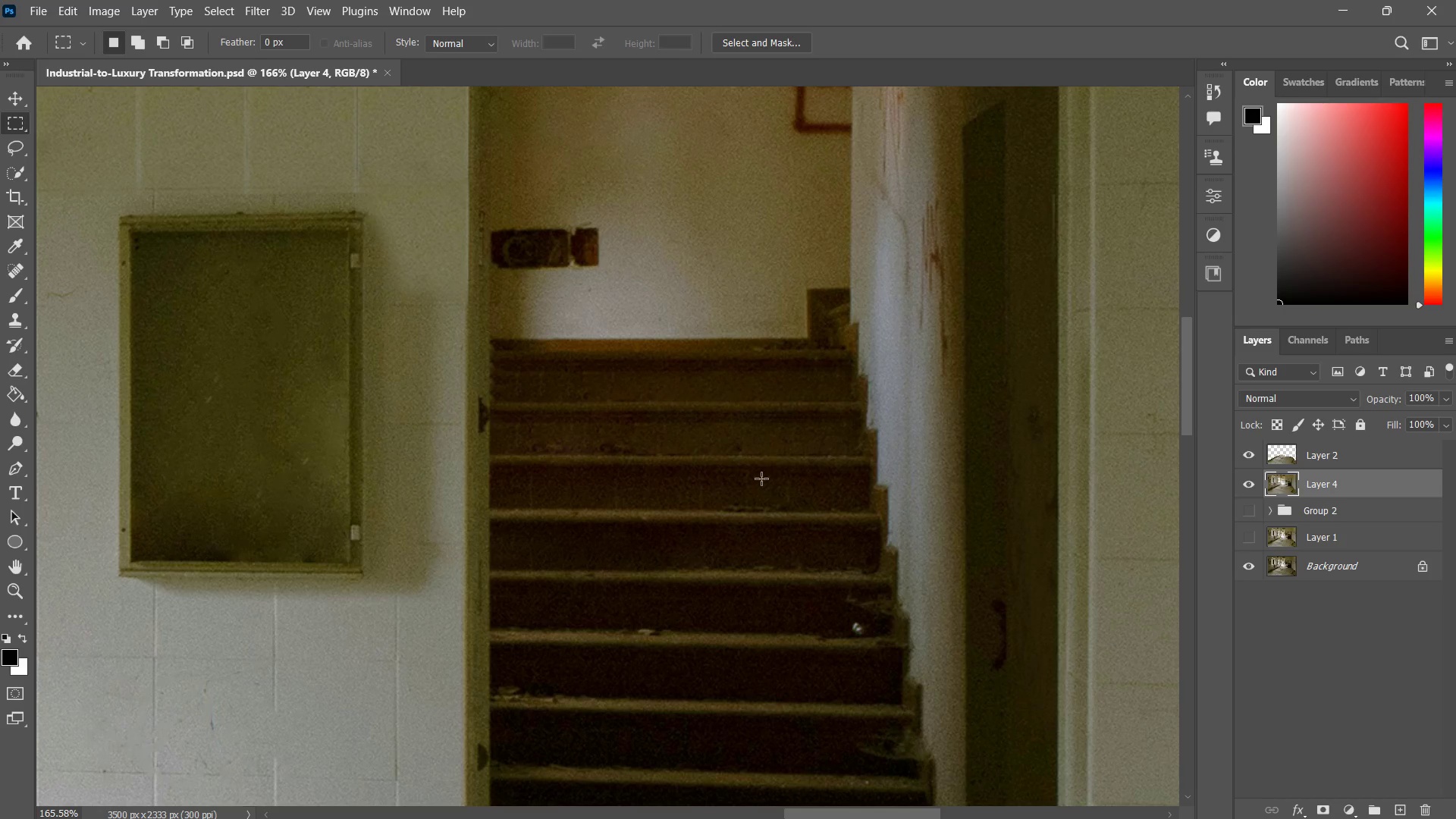 
type(z zz)
 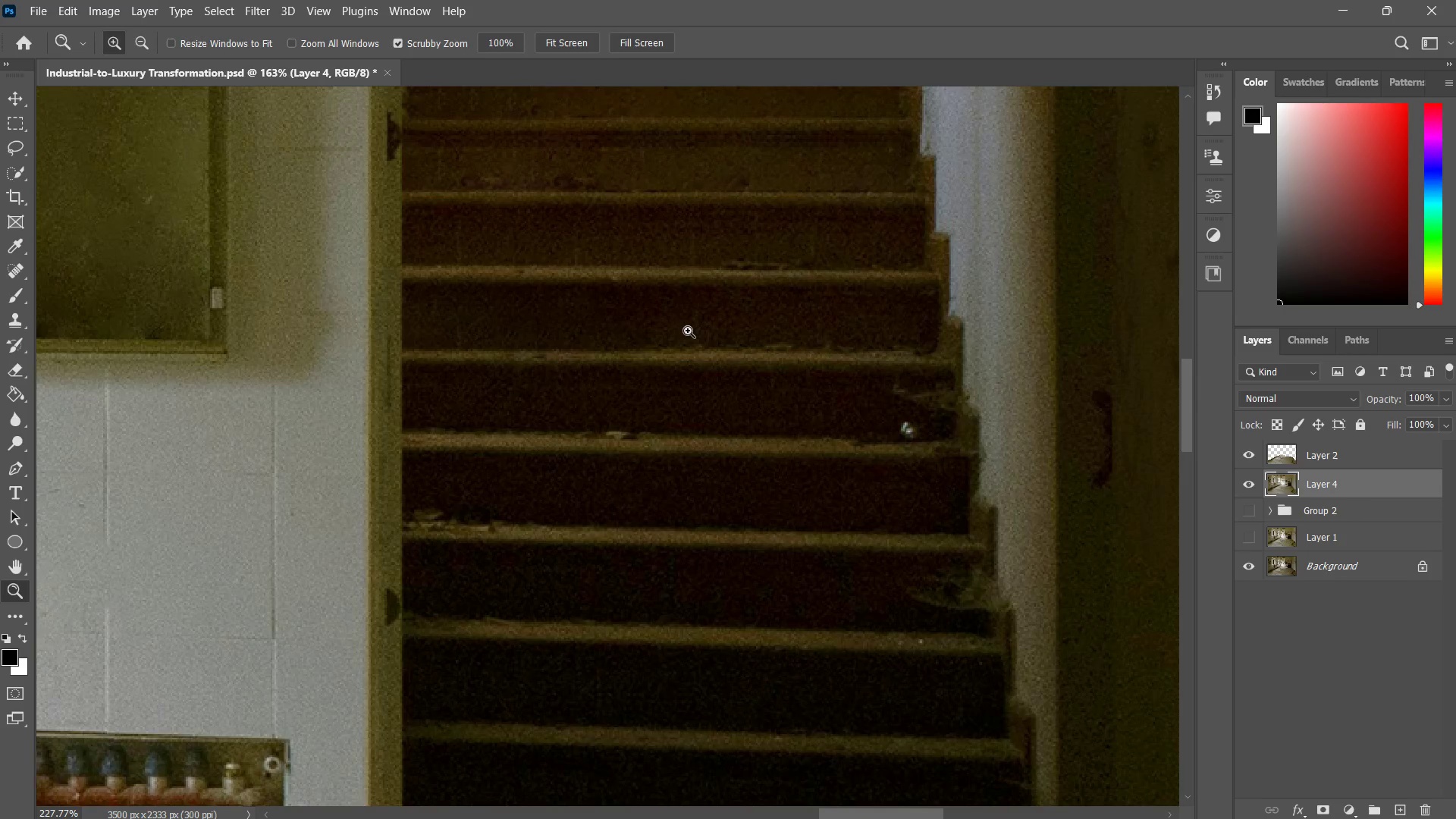 
left_click_drag(start_coordinate=[781, 467], to_coordinate=[739, 526])
 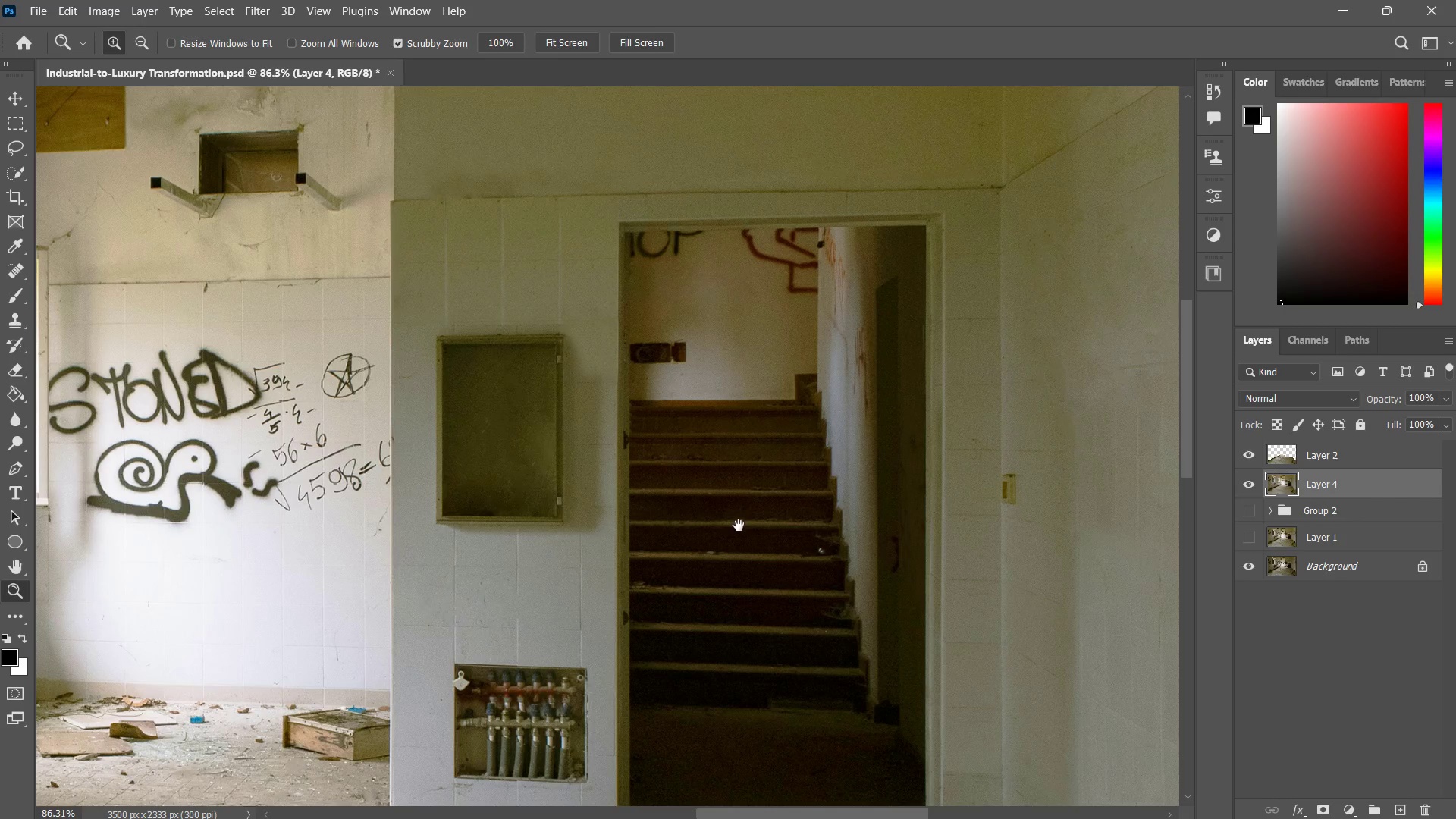 
left_click_drag(start_coordinate=[739, 526], to_coordinate=[716, 432])
 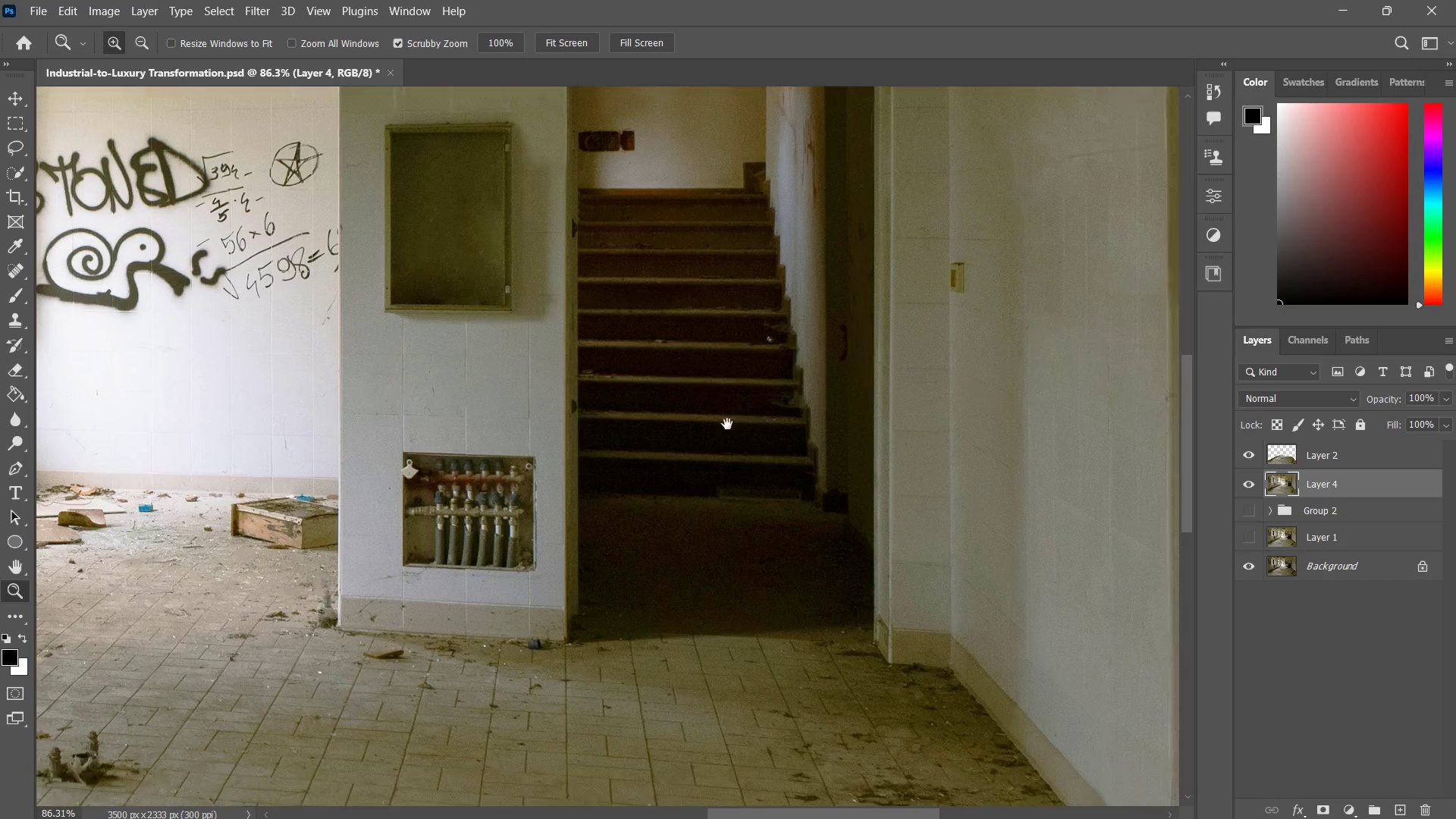 
left_click_drag(start_coordinate=[705, 444], to_coordinate=[783, 317])
 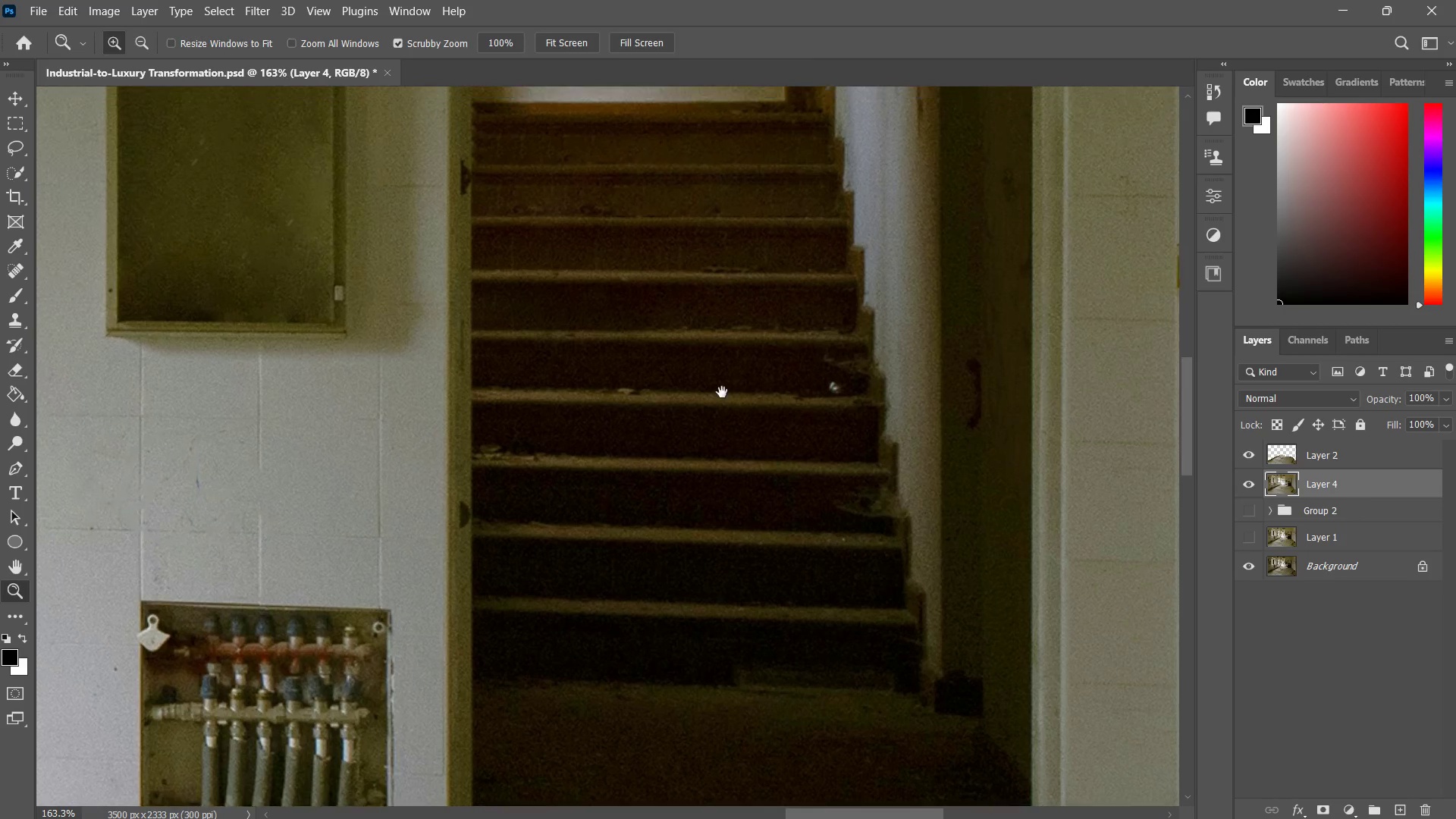 
hold_key(key=Space, duration=0.42)
 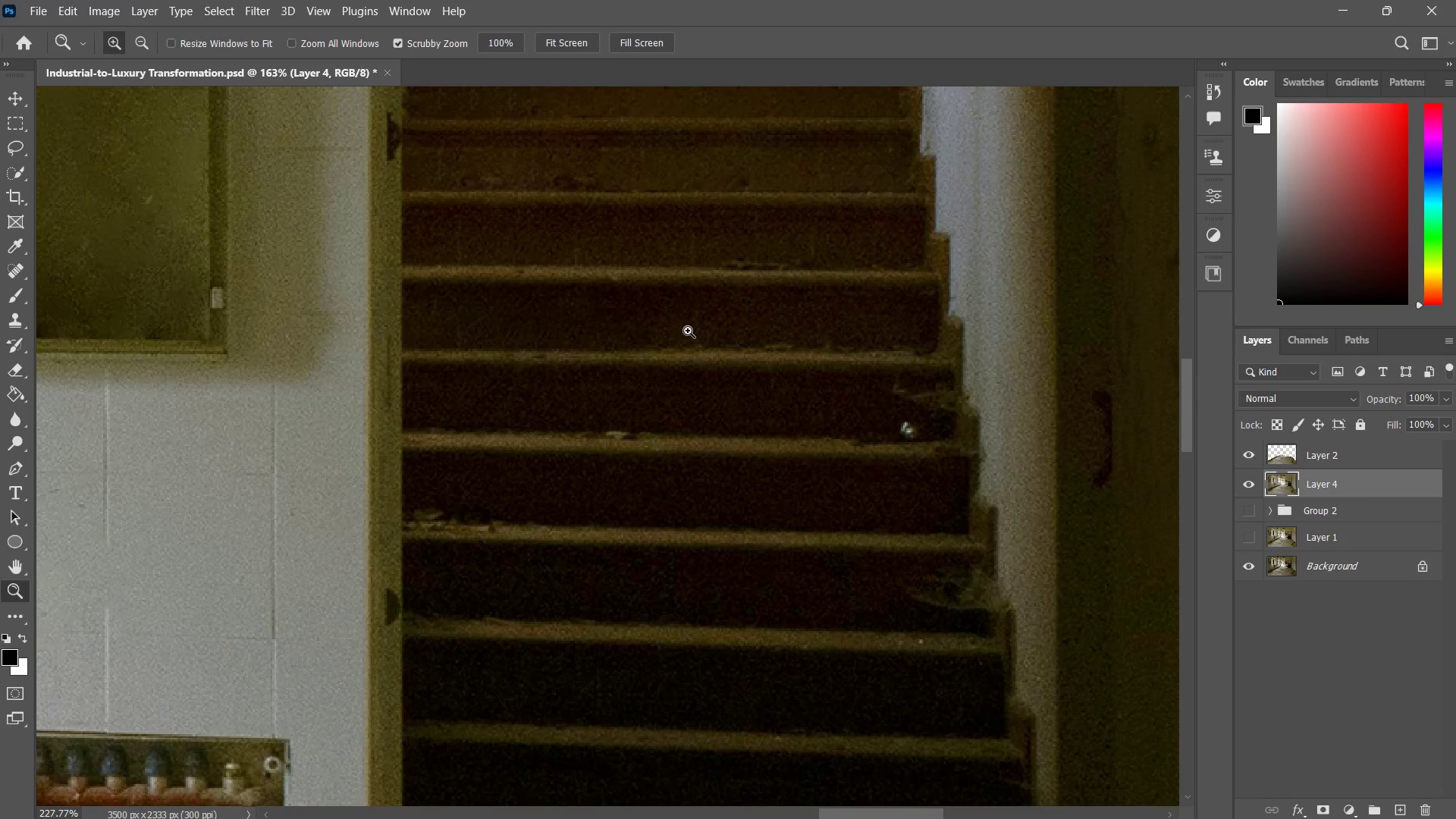 
left_click_drag(start_coordinate=[764, 290], to_coordinate=[777, 447])
 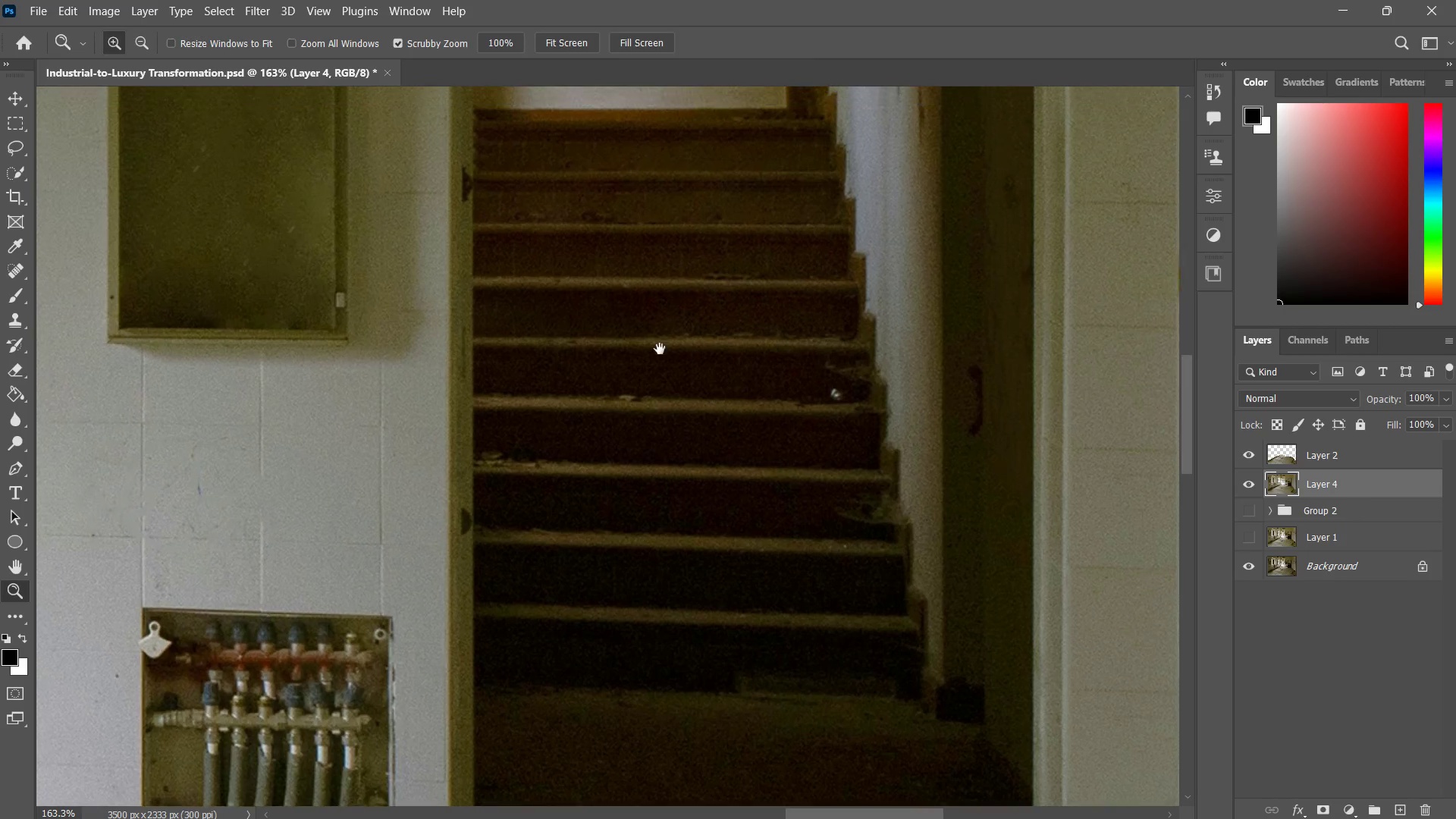 
left_click_drag(start_coordinate=[660, 349], to_coordinate=[688, 331])
 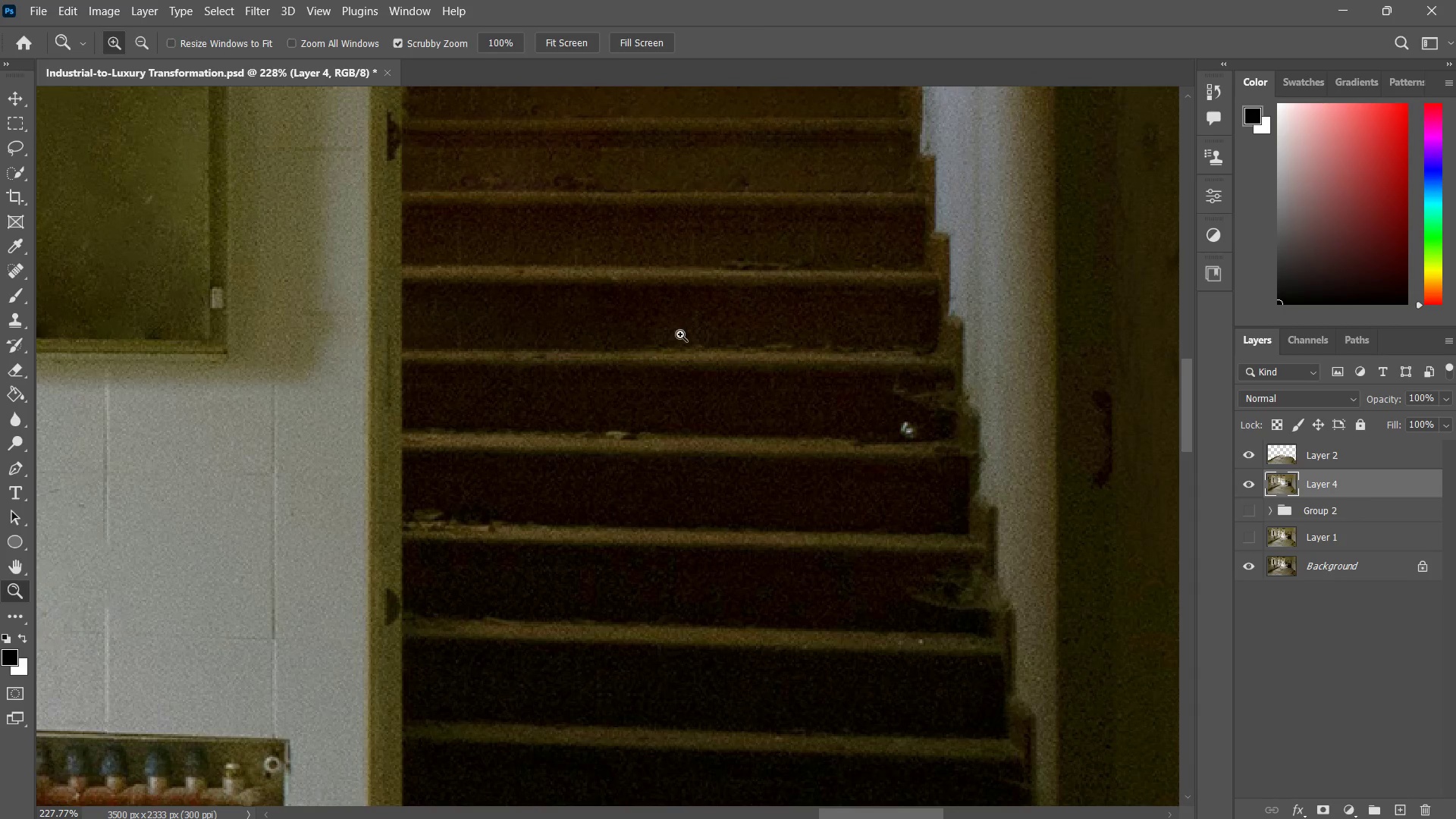 
key(M)
 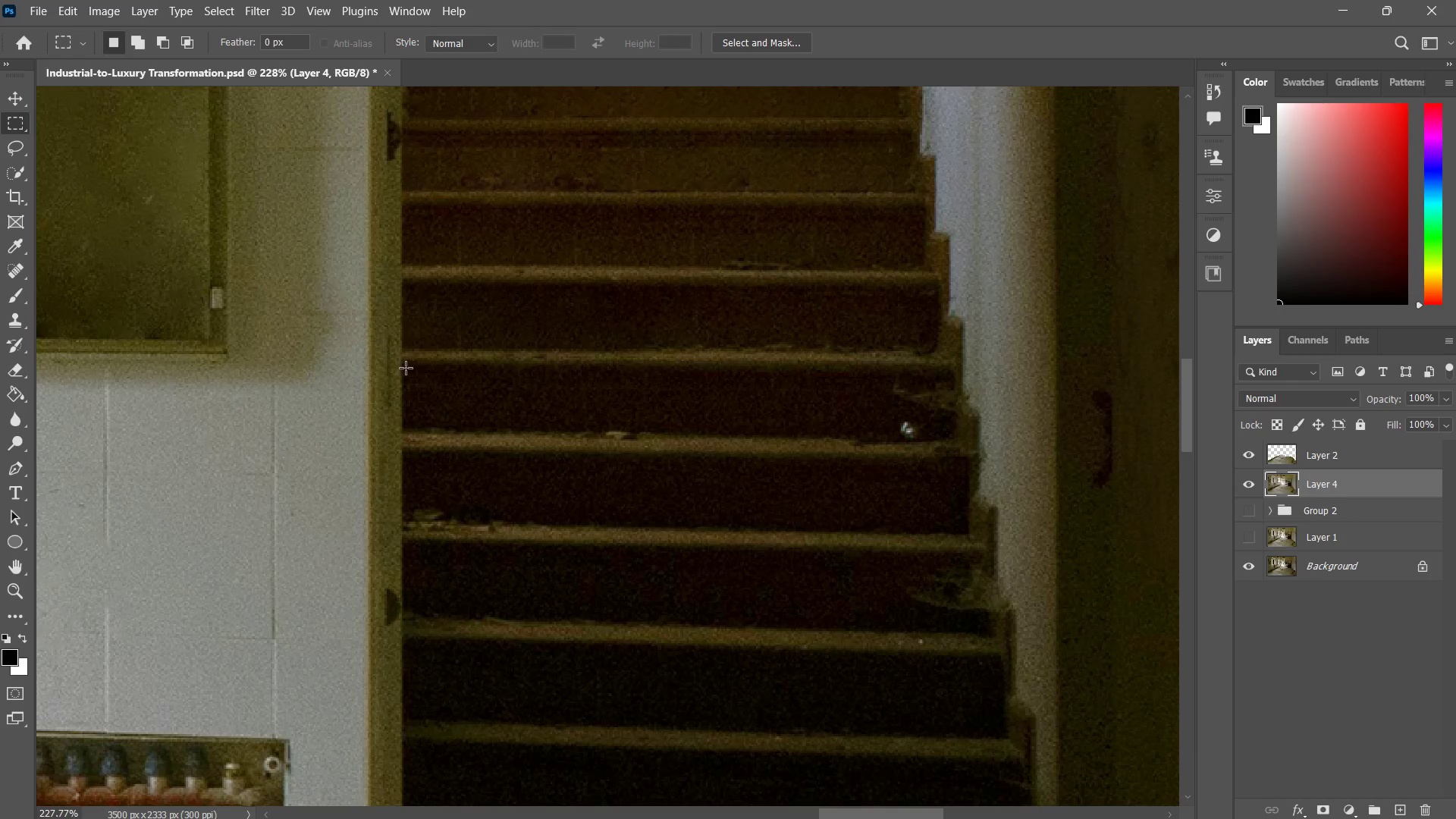 
left_click_drag(start_coordinate=[405, 367], to_coordinate=[946, 440])
 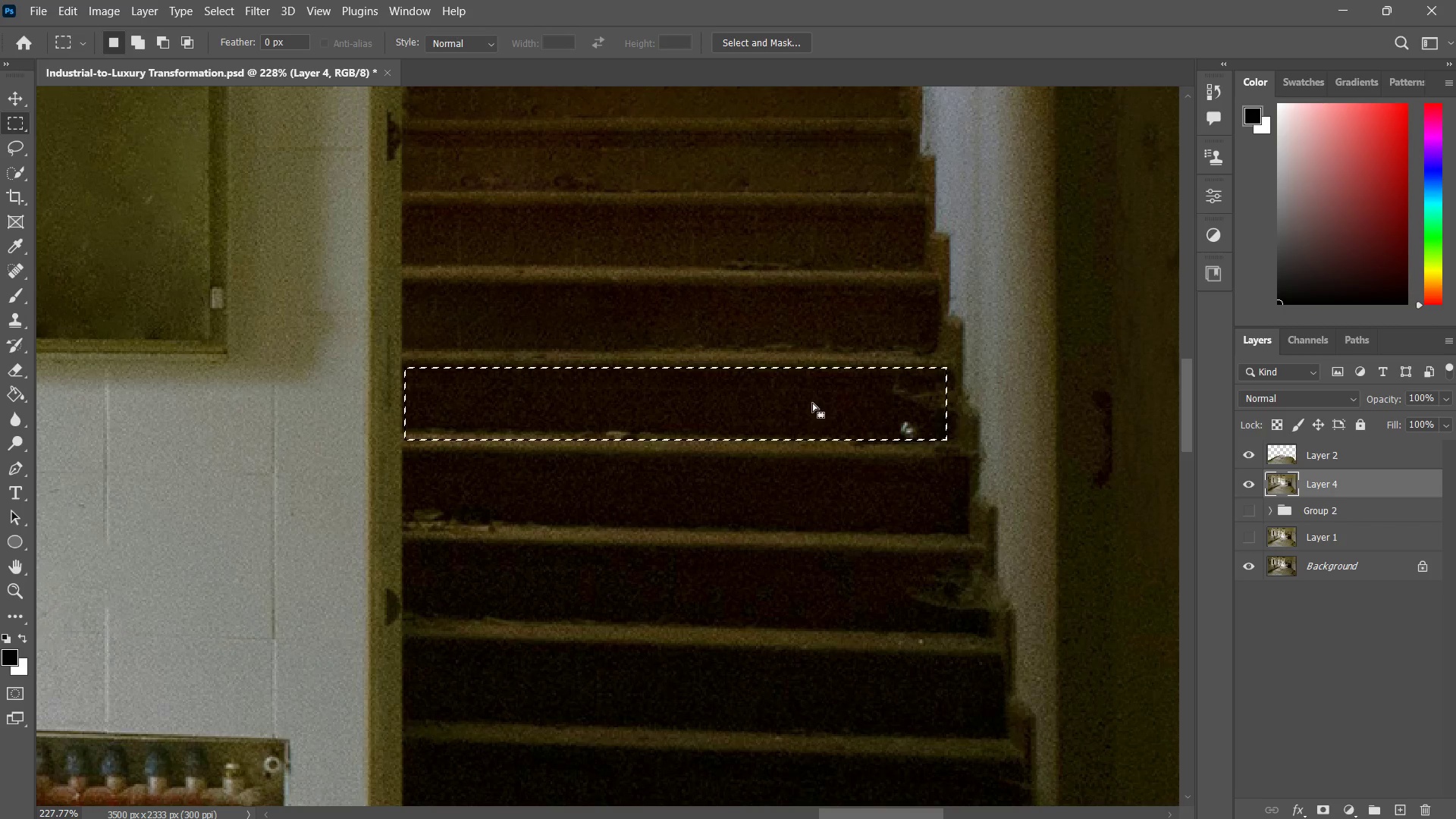 
right_click([812, 403])
 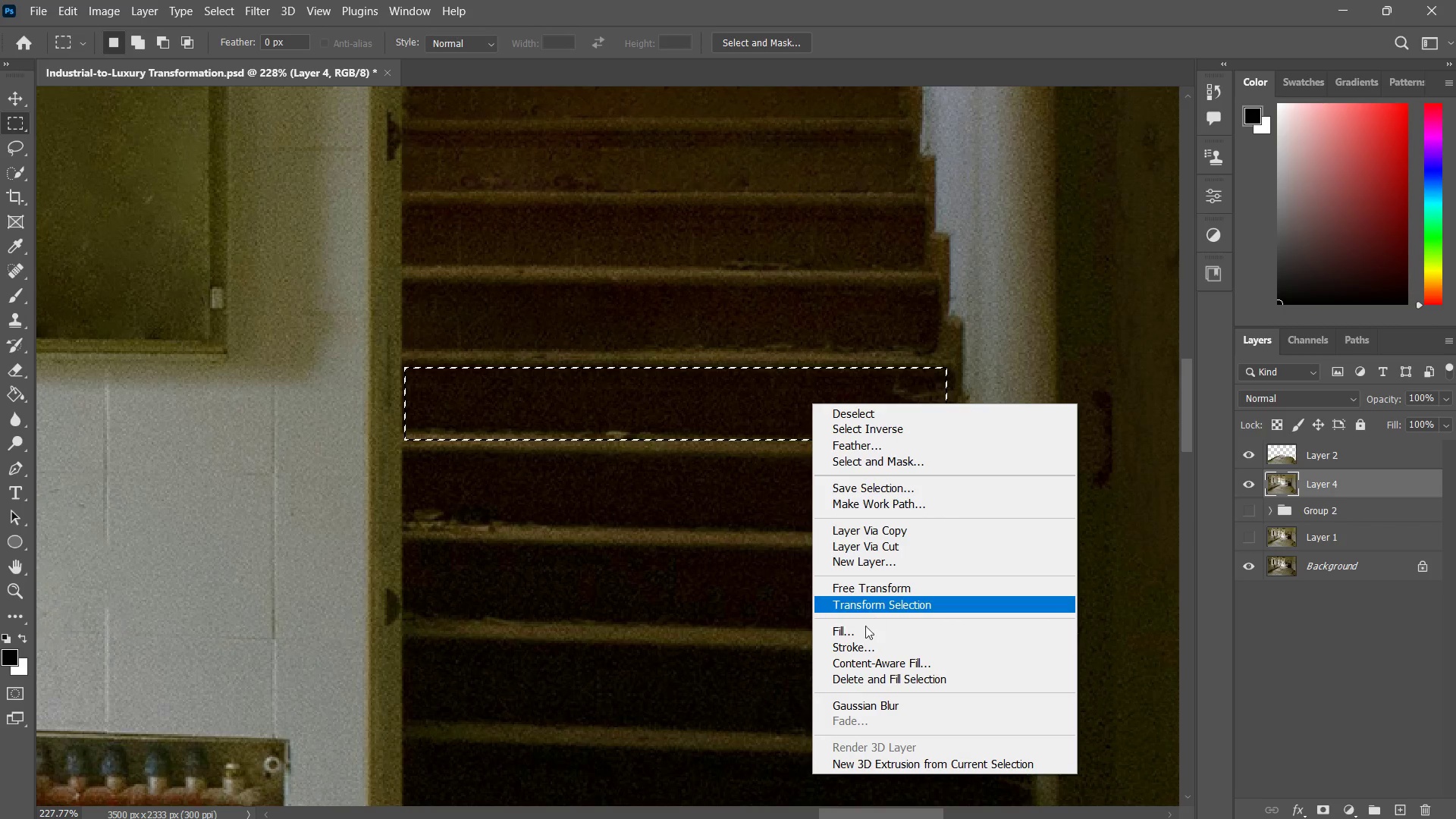 
left_click([861, 634])
 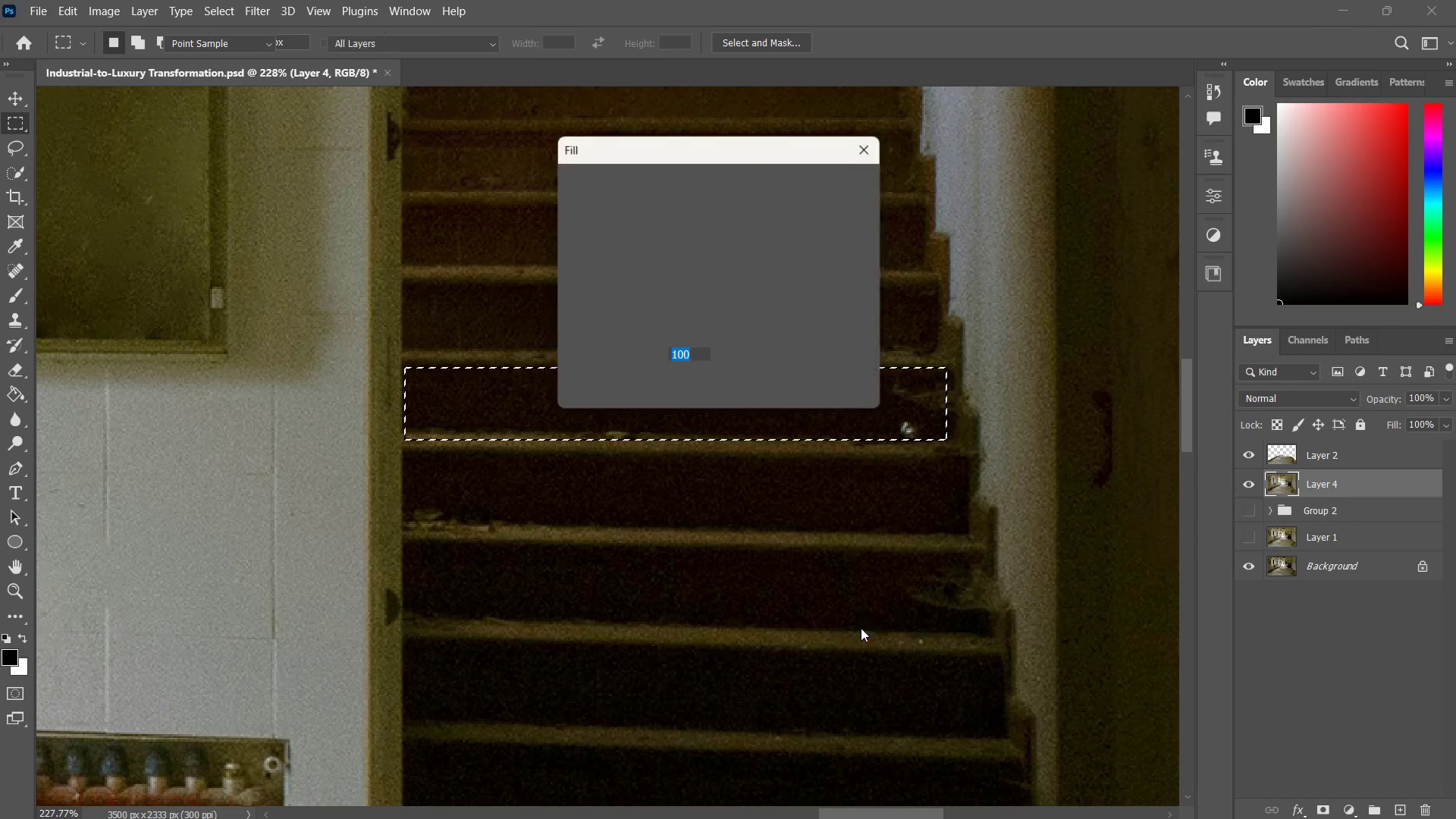 
key(Enter)
 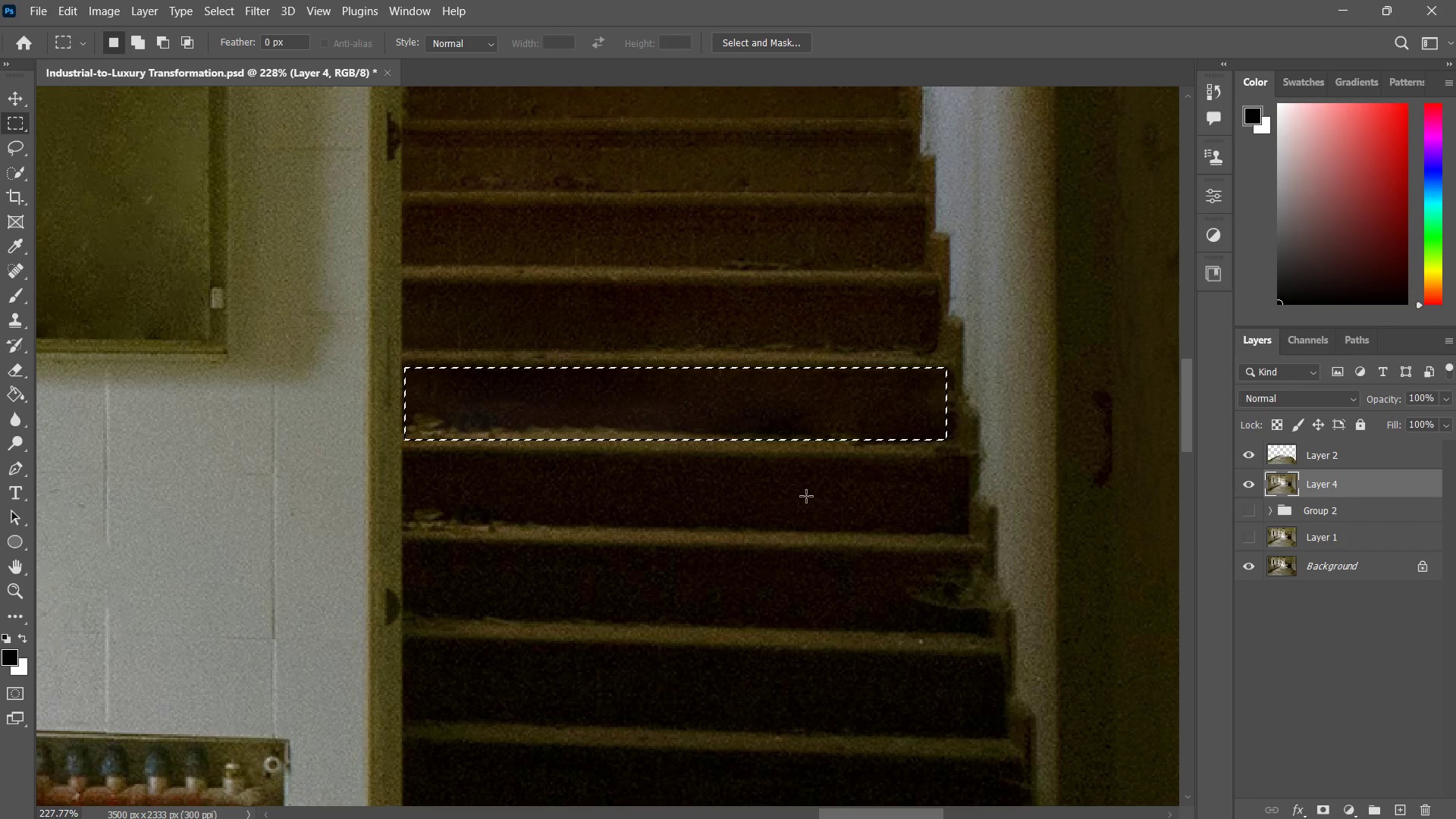 
key(Control+ControlLeft)
 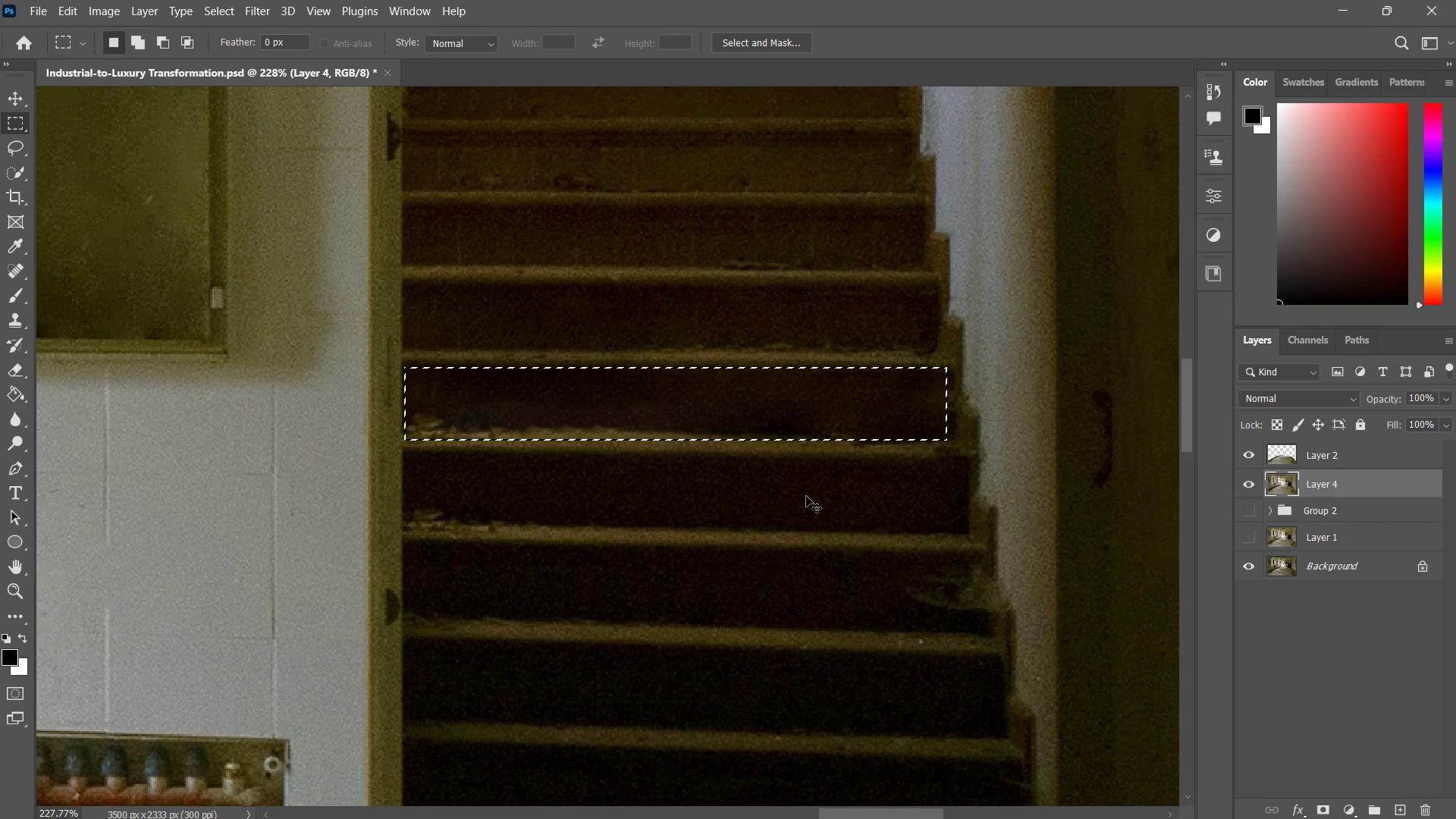 
key(Control+D)
 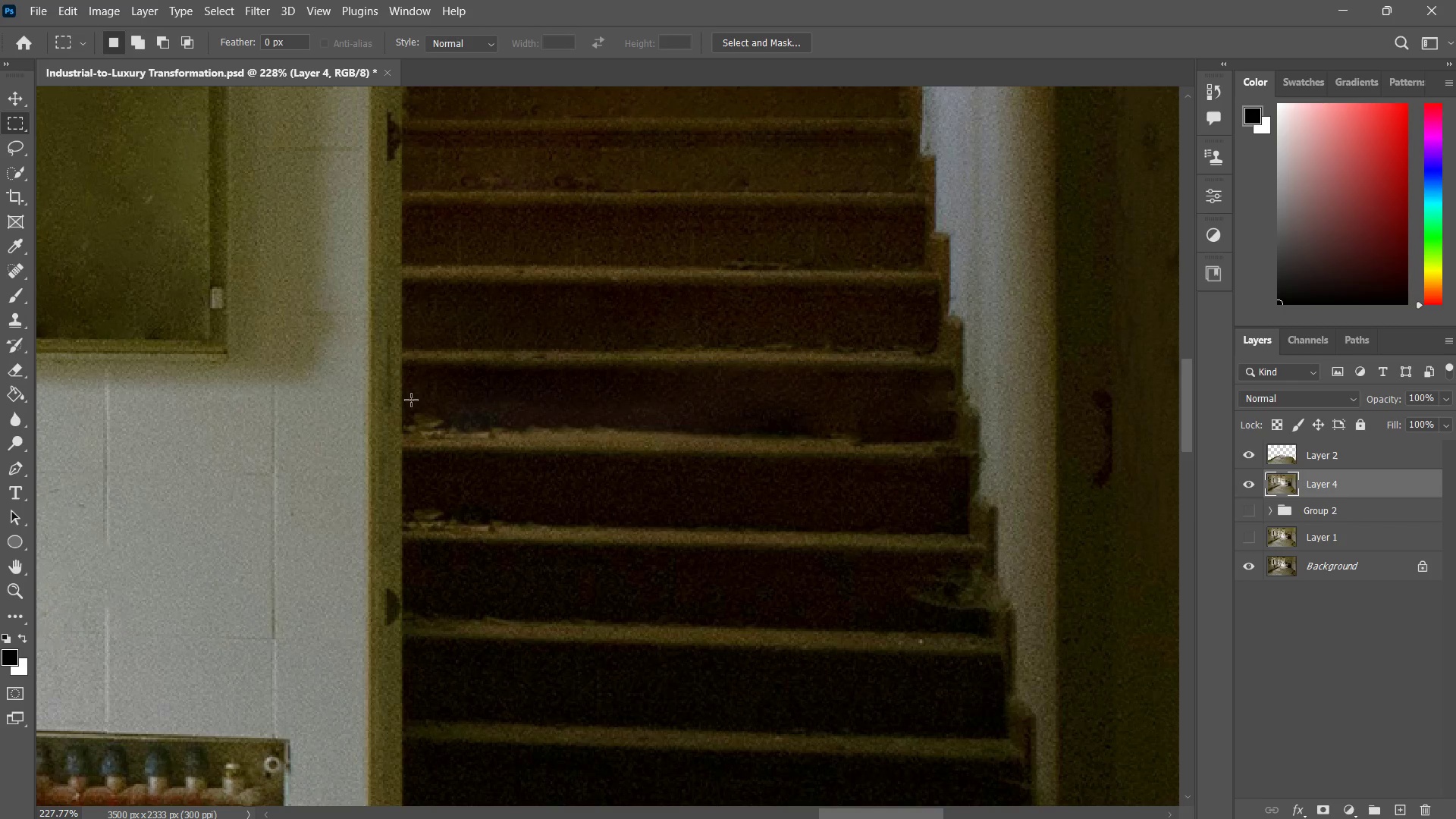 
left_click_drag(start_coordinate=[406, 398], to_coordinate=[648, 437])
 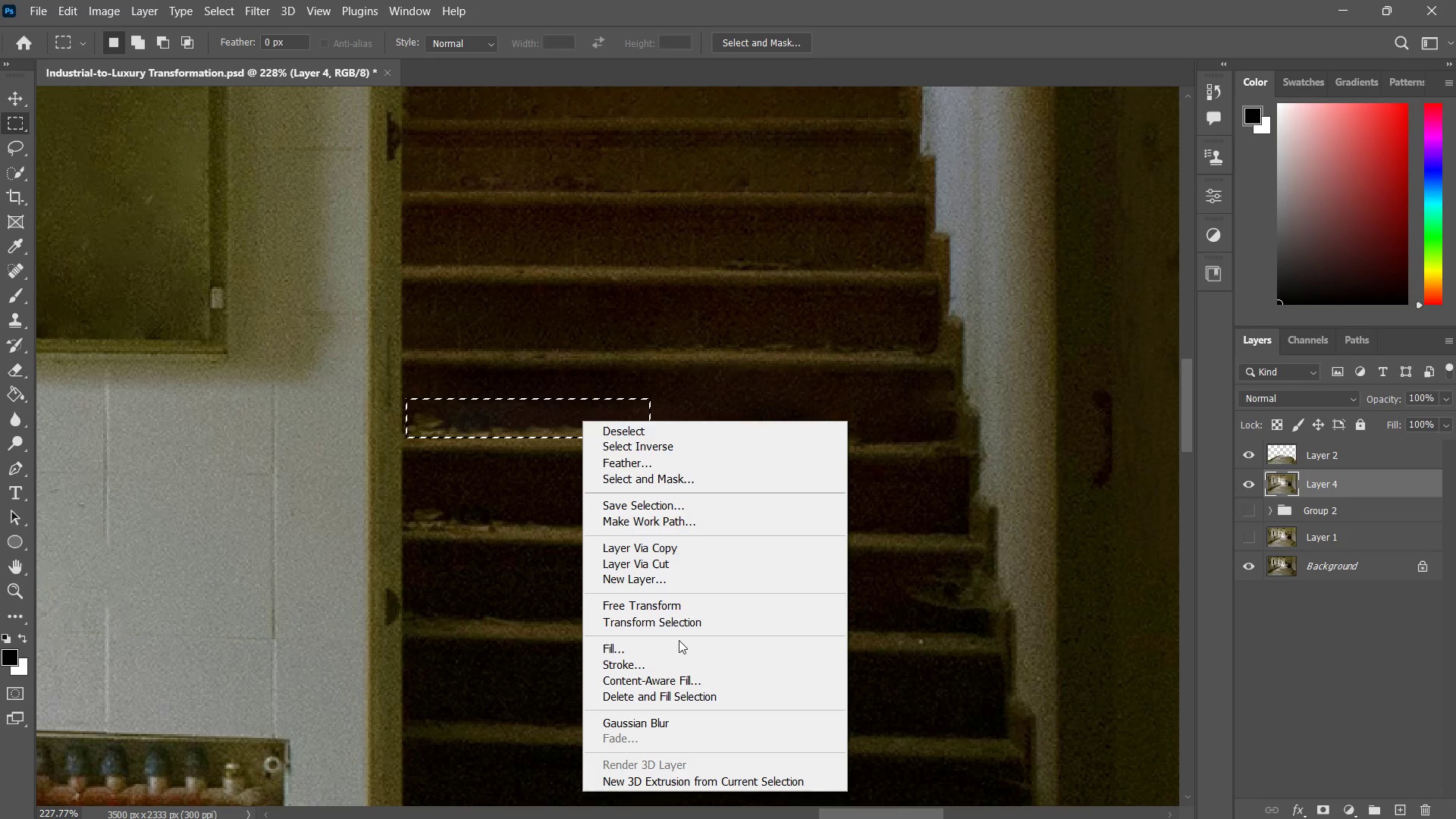 
left_click([674, 648])
 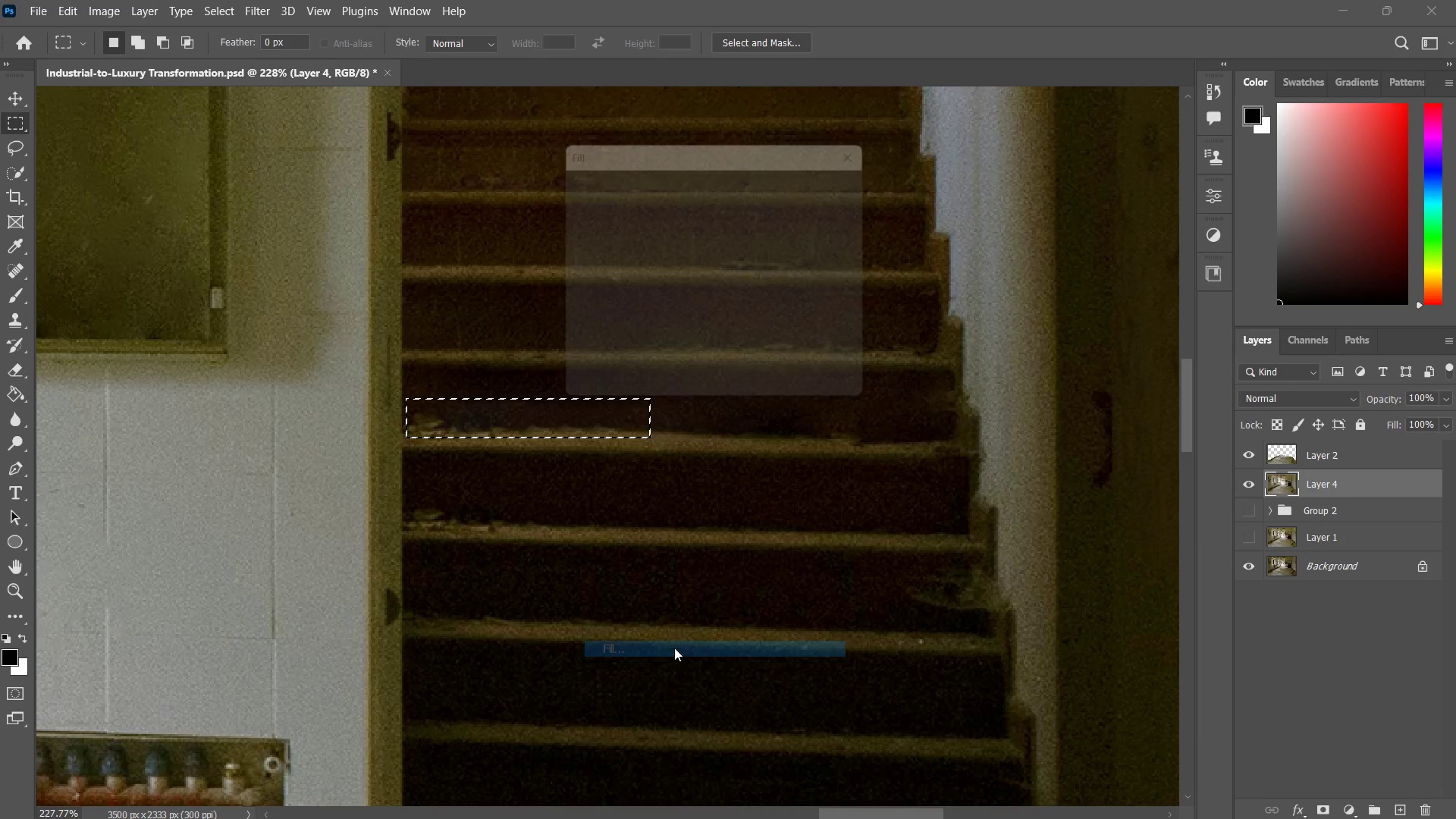 
key(Enter)
 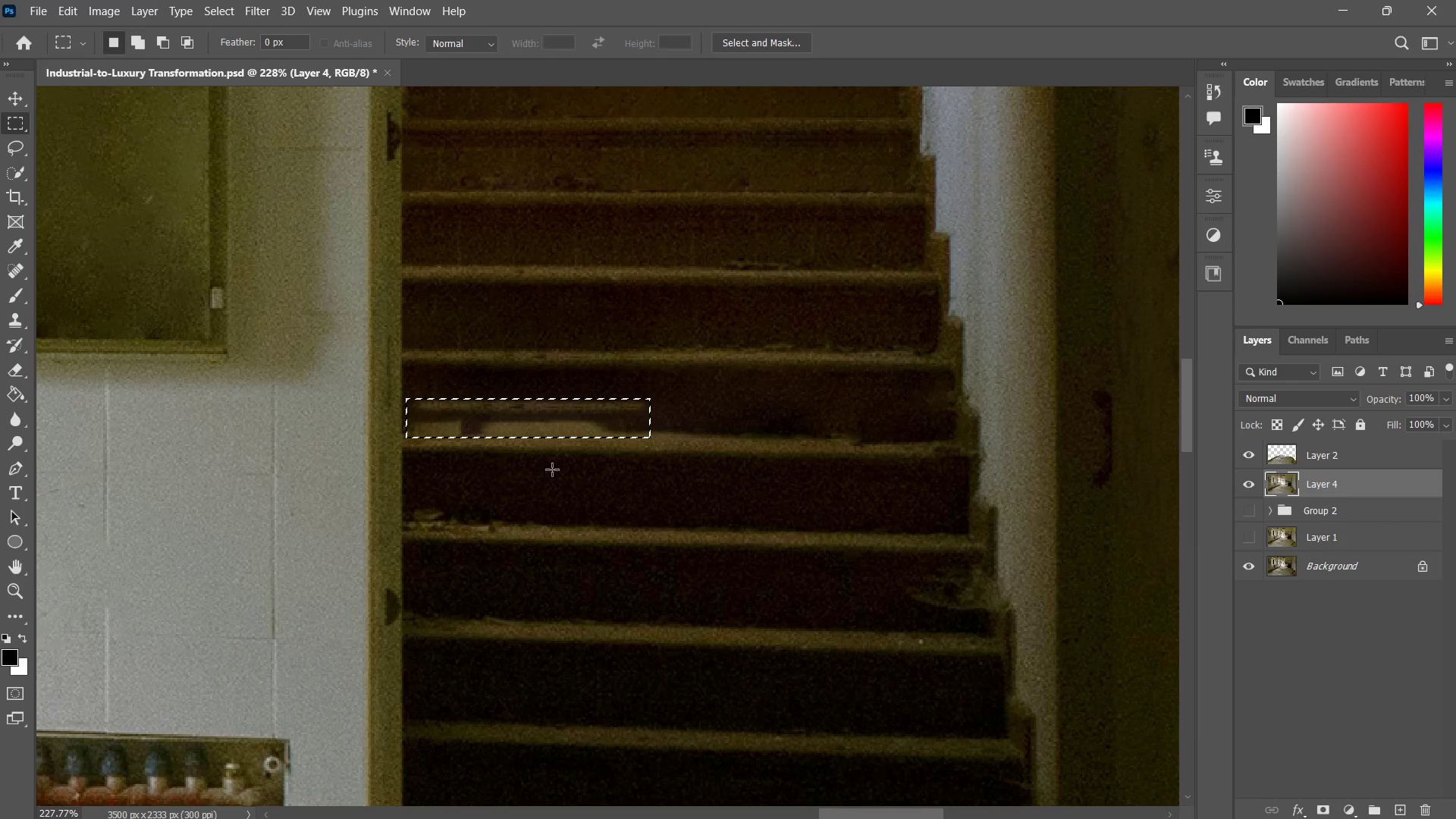 
key(Control+Z)
 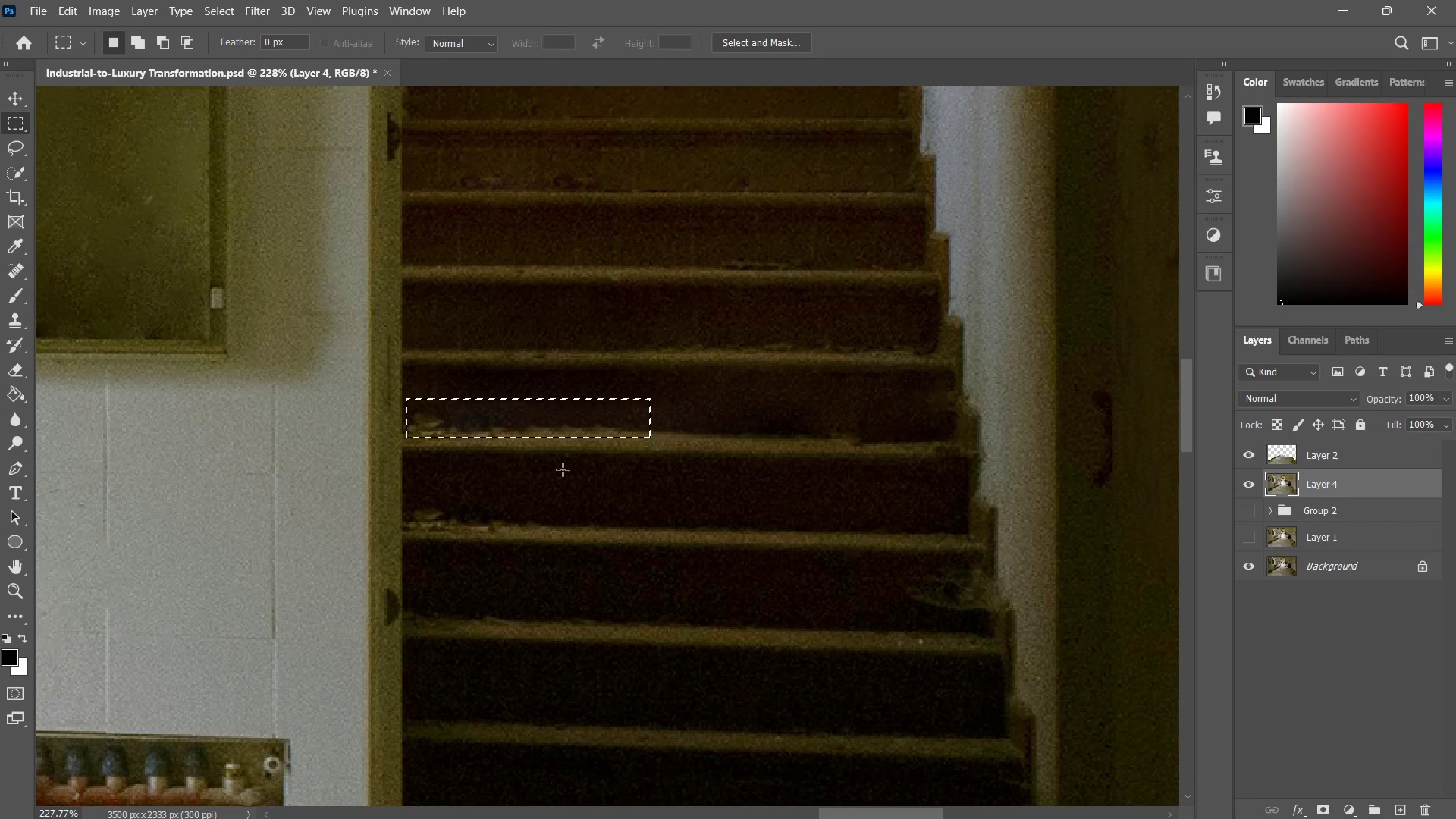 
key(Control+D)
 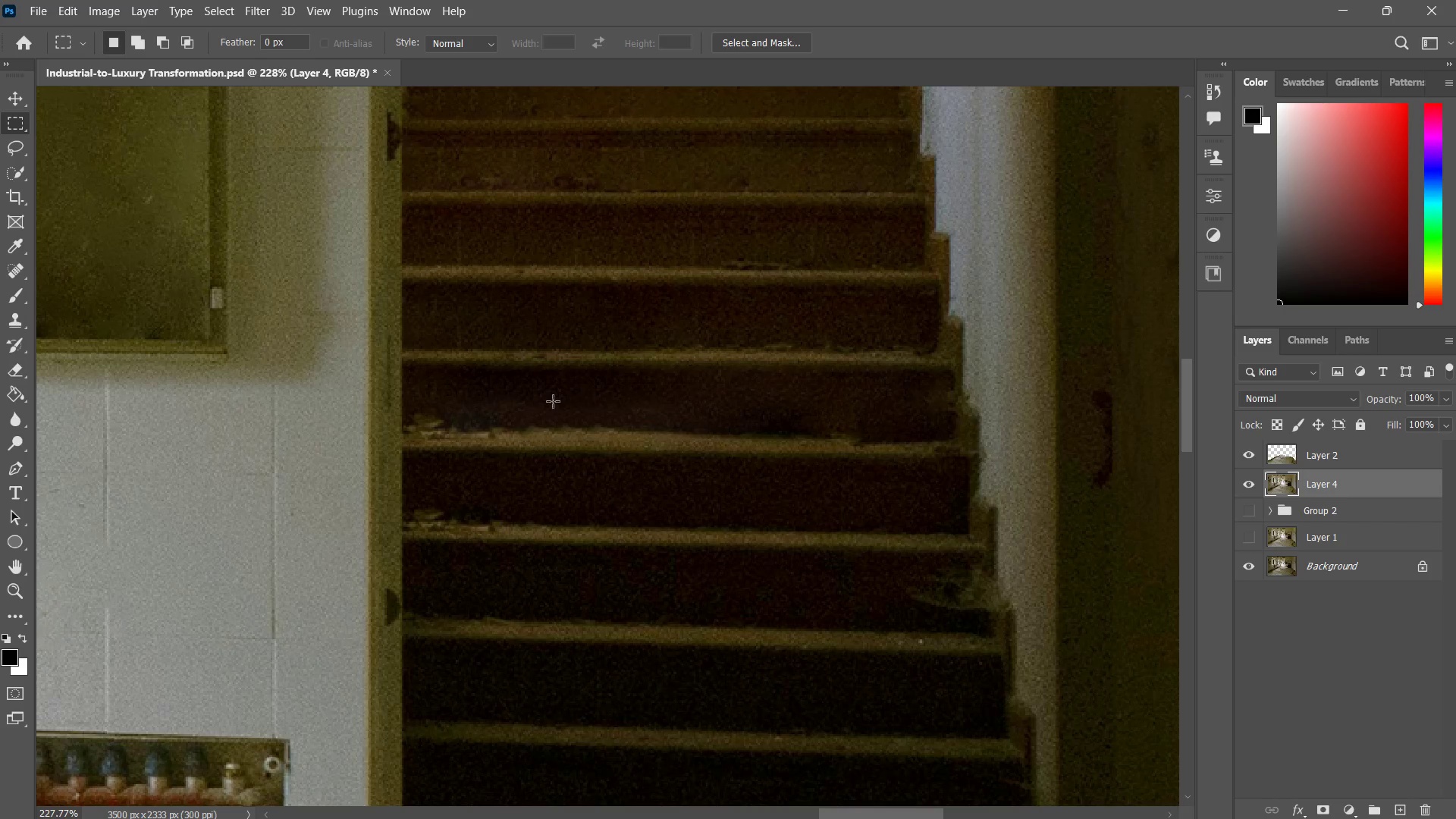 
key(S)
 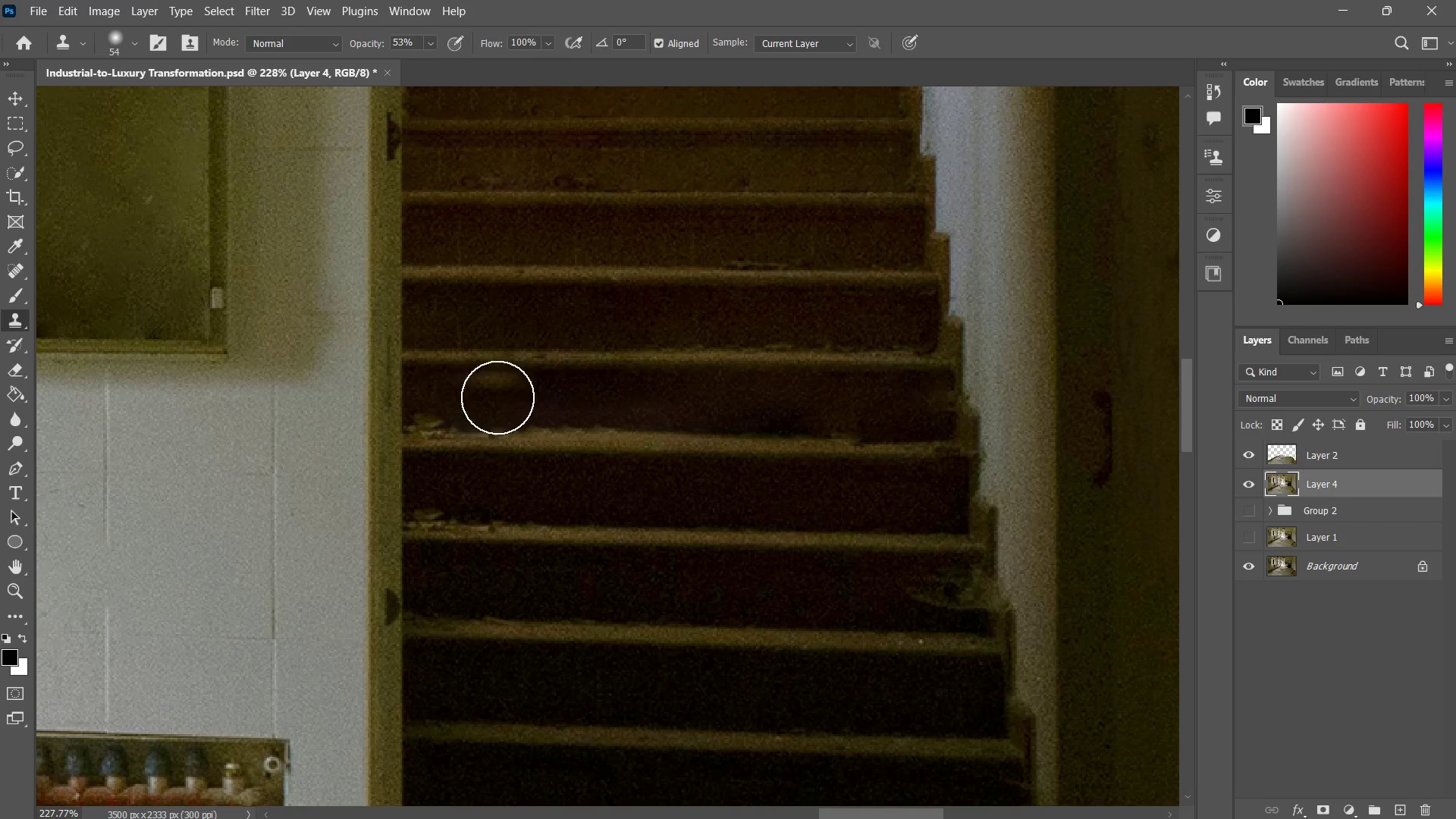 
hold_key(key=AltLeft, duration=1.08)
 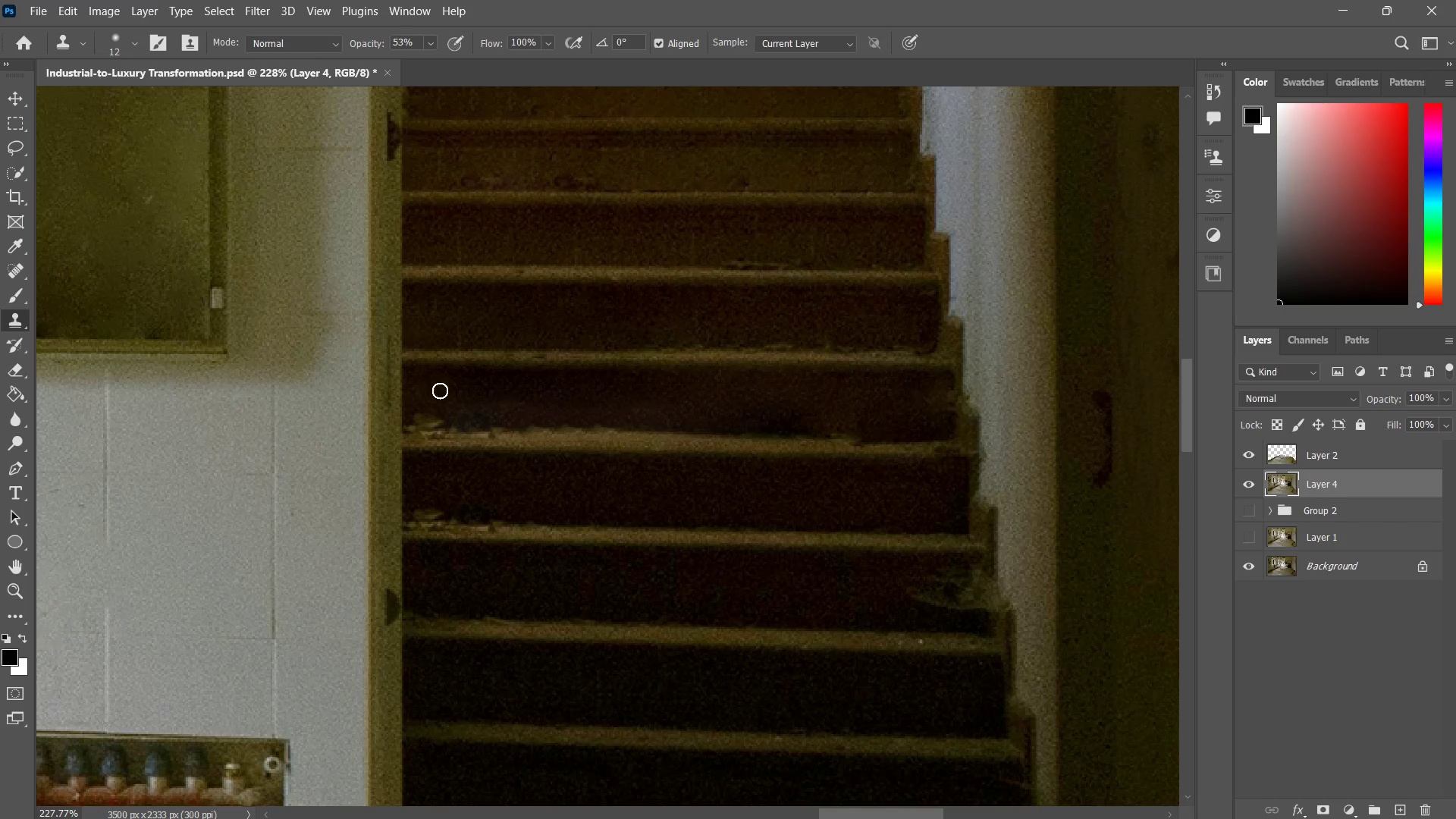 
key(Alt+AltLeft)
 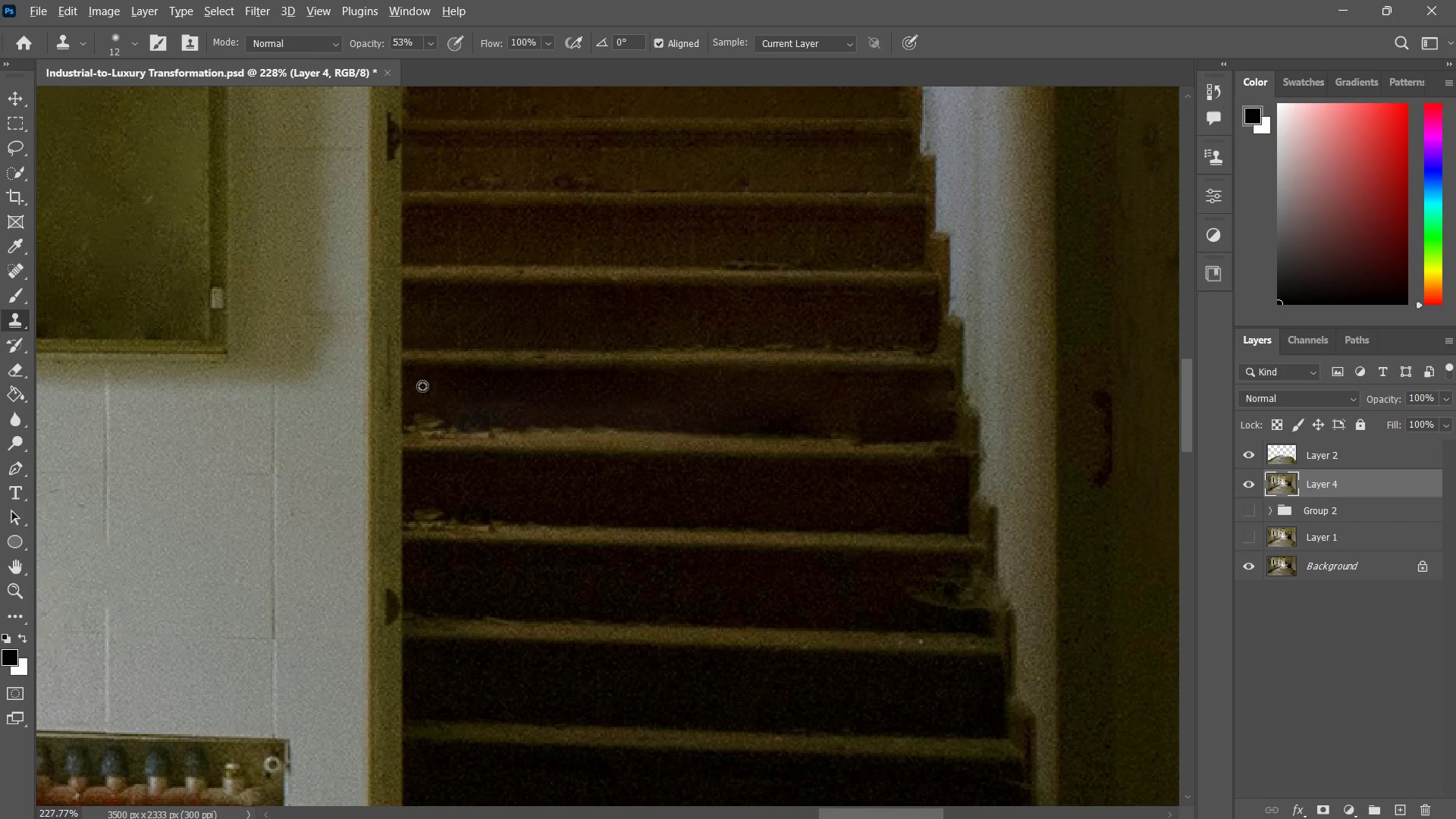 
left_click([422, 385])
 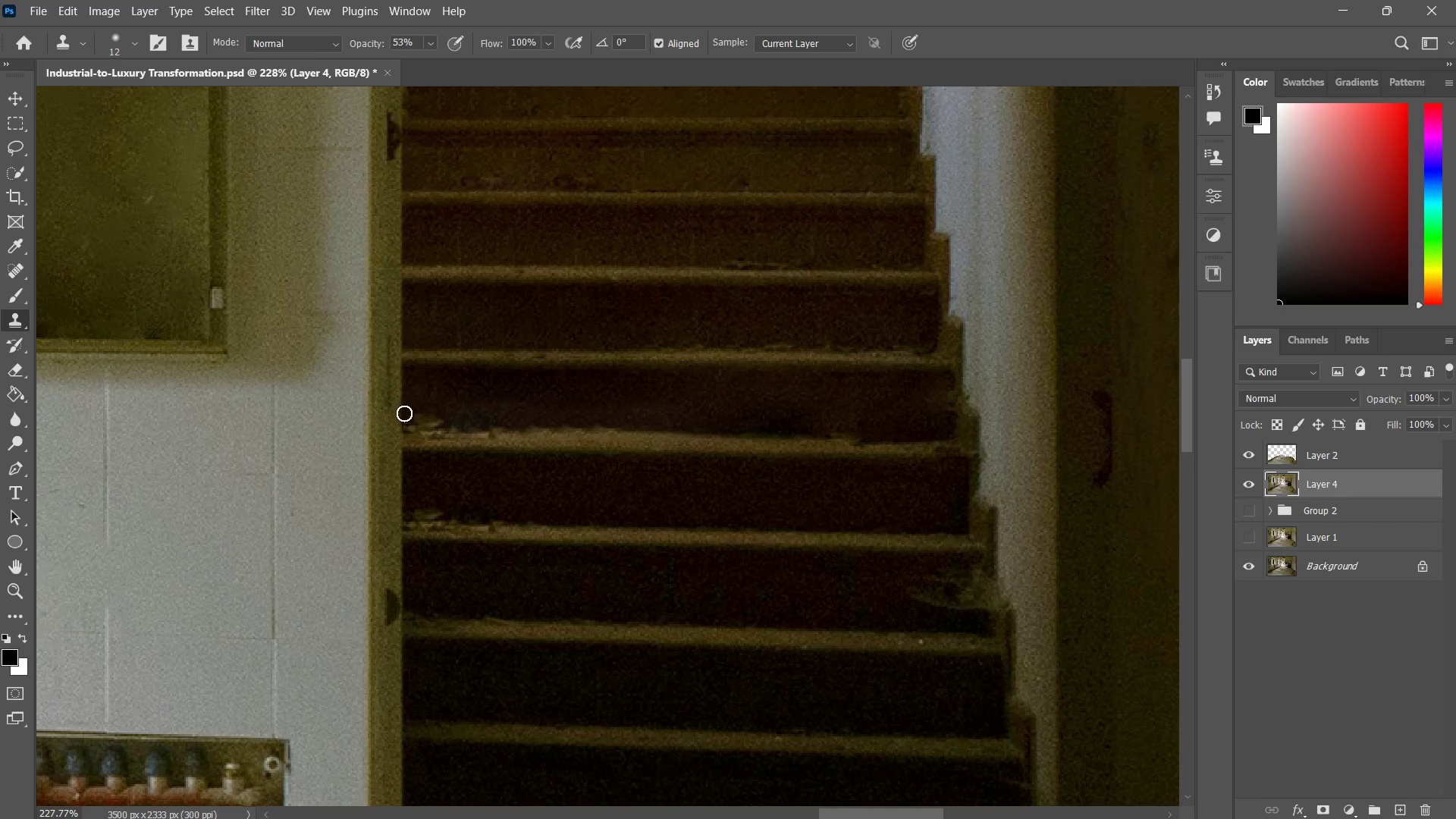 
left_click_drag(start_coordinate=[404, 413], to_coordinate=[448, 422])
 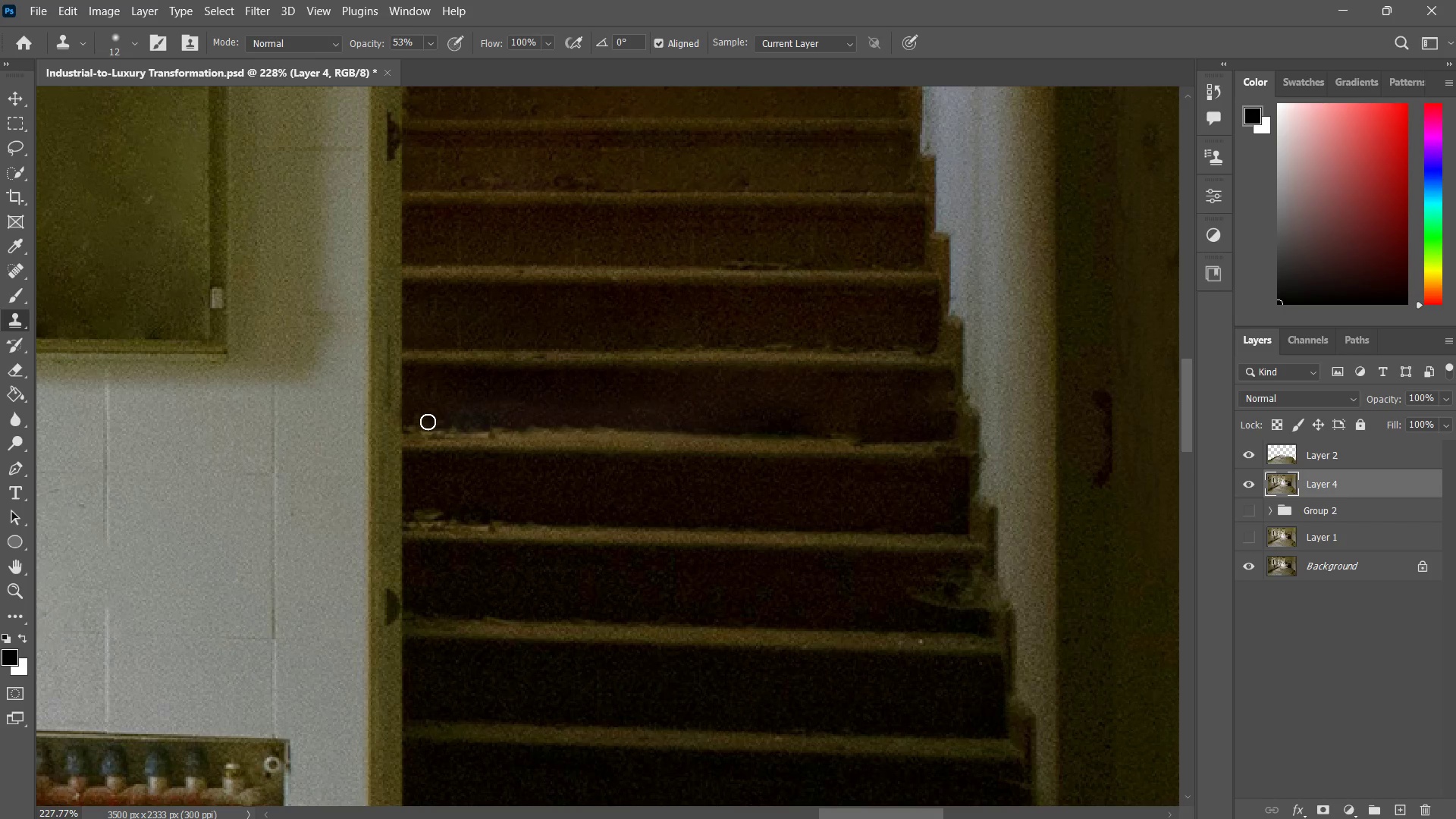 
left_click_drag(start_coordinate=[428, 422], to_coordinate=[464, 428])
 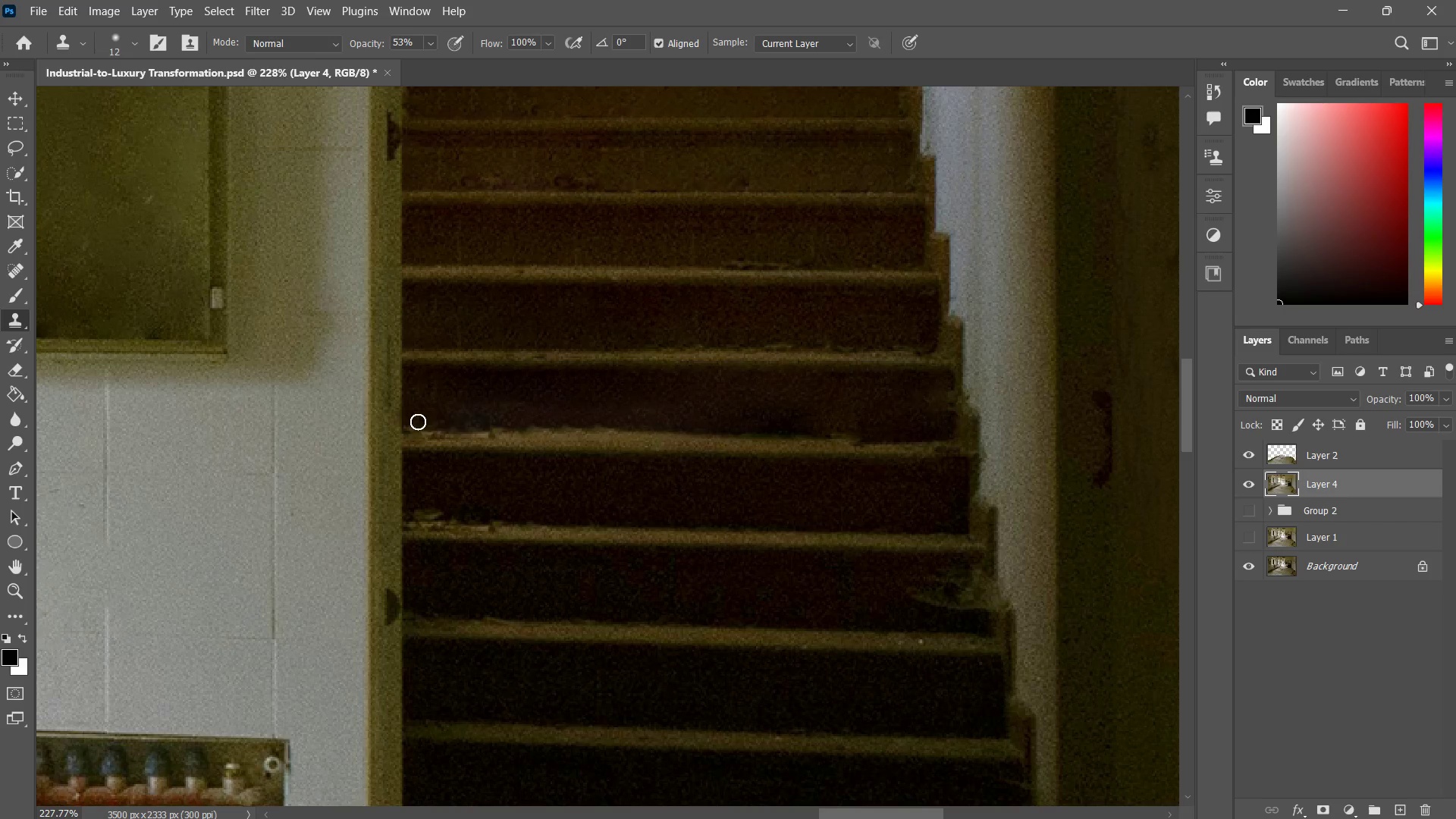 
left_click_drag(start_coordinate=[418, 422], to_coordinate=[467, 424])
 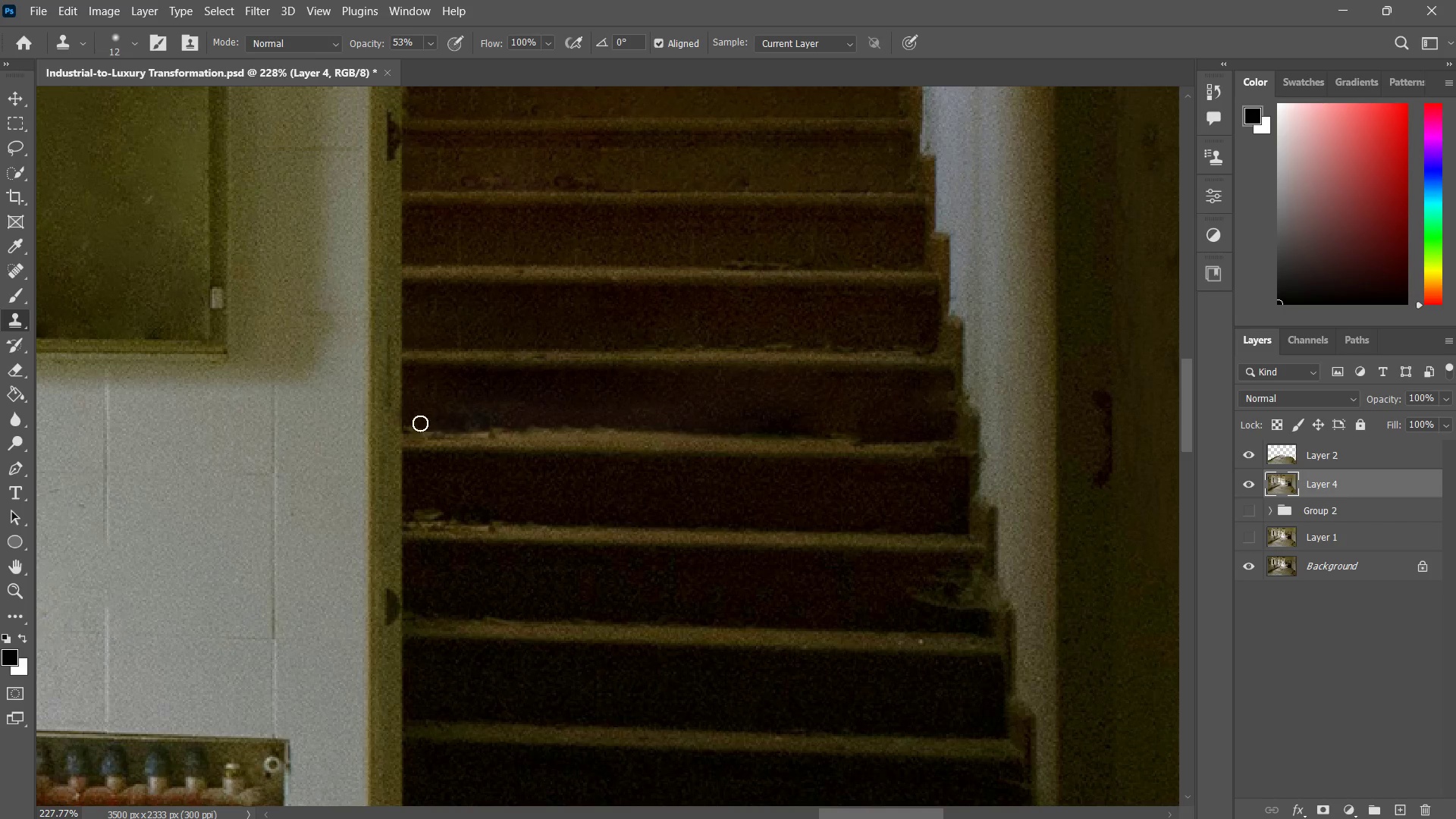 
left_click_drag(start_coordinate=[420, 423], to_coordinate=[476, 428])
 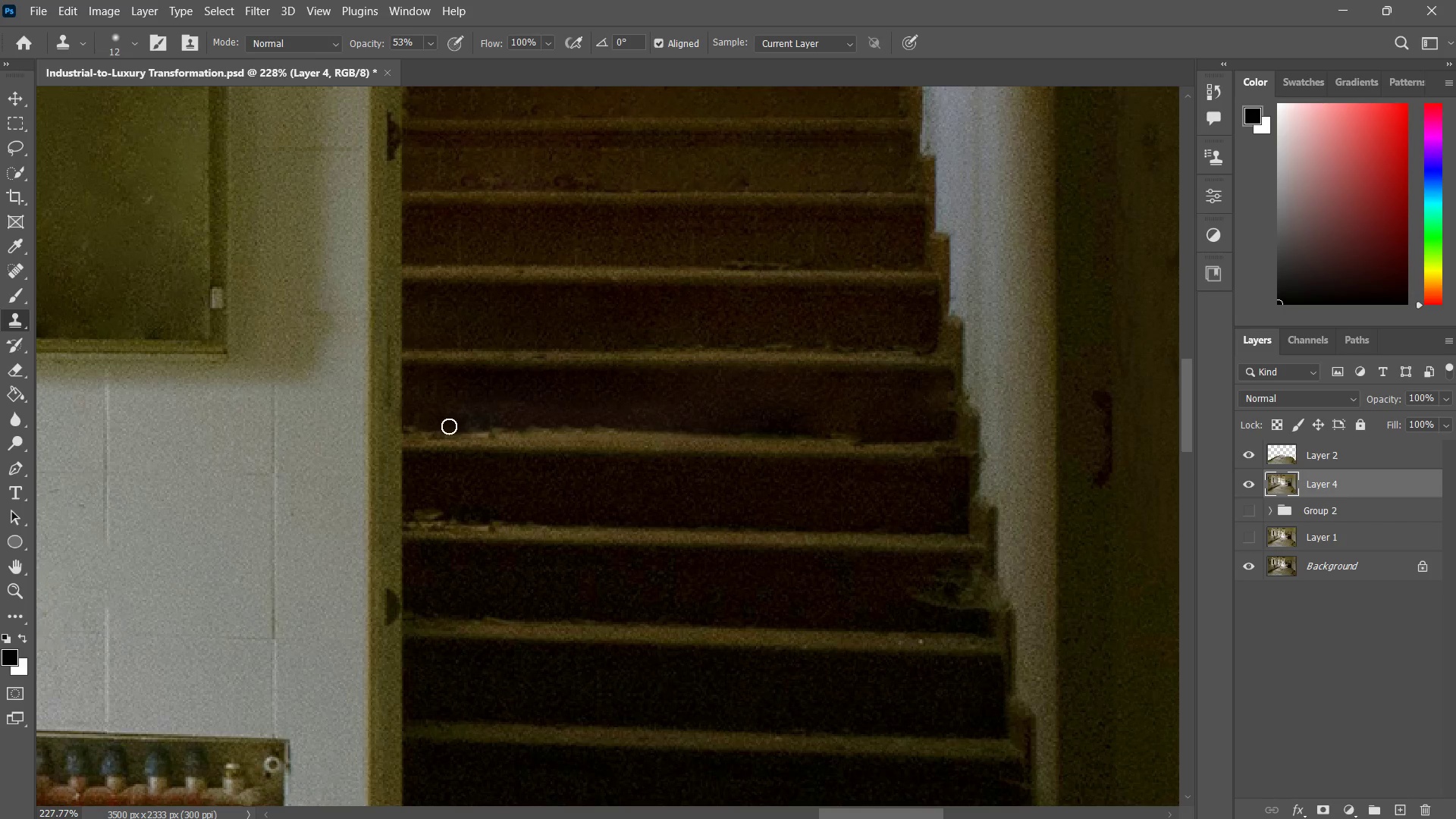 
left_click_drag(start_coordinate=[446, 426], to_coordinate=[516, 429])
 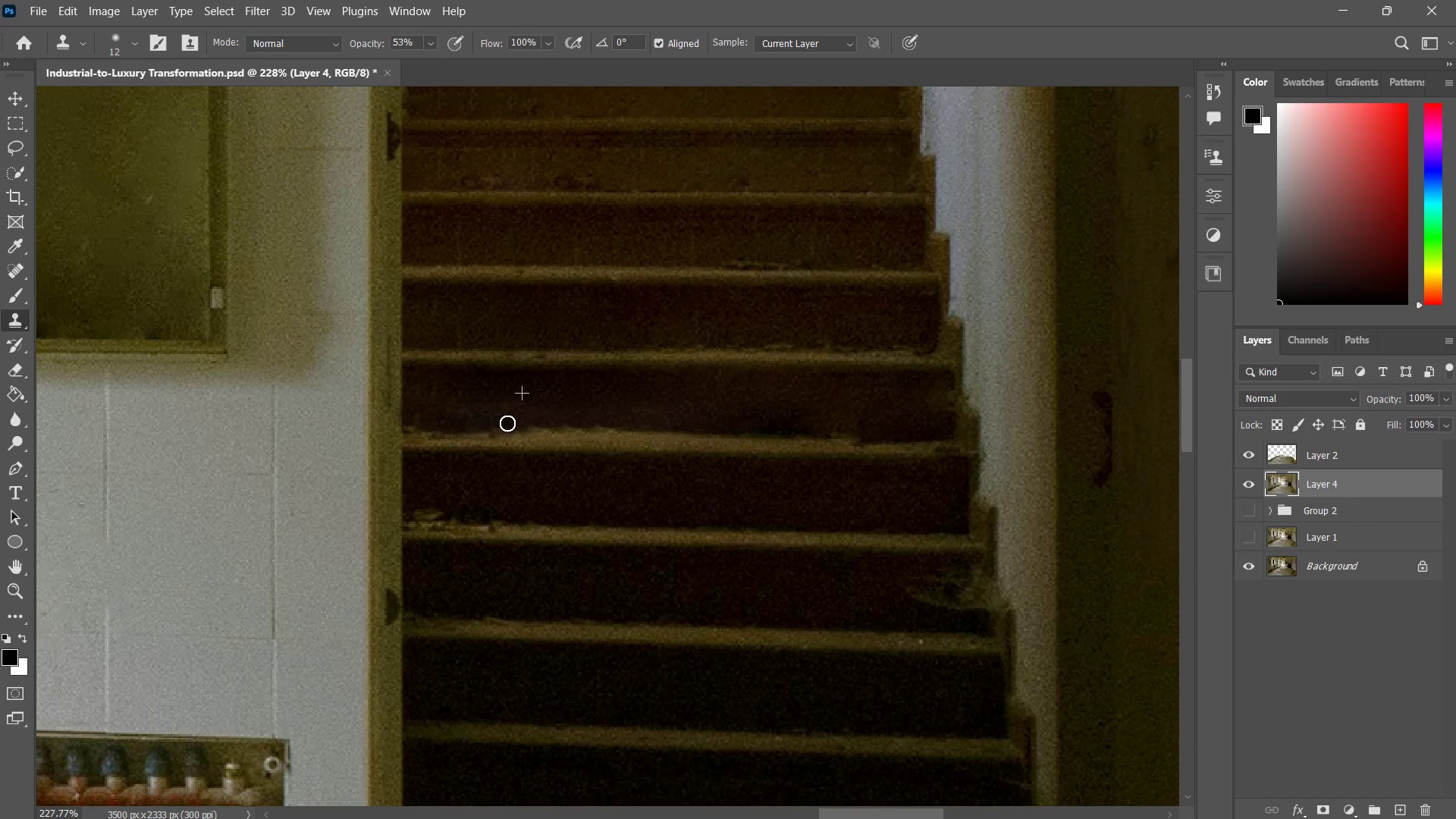 
left_click_drag(start_coordinate=[504, 423], to_coordinate=[560, 426])
 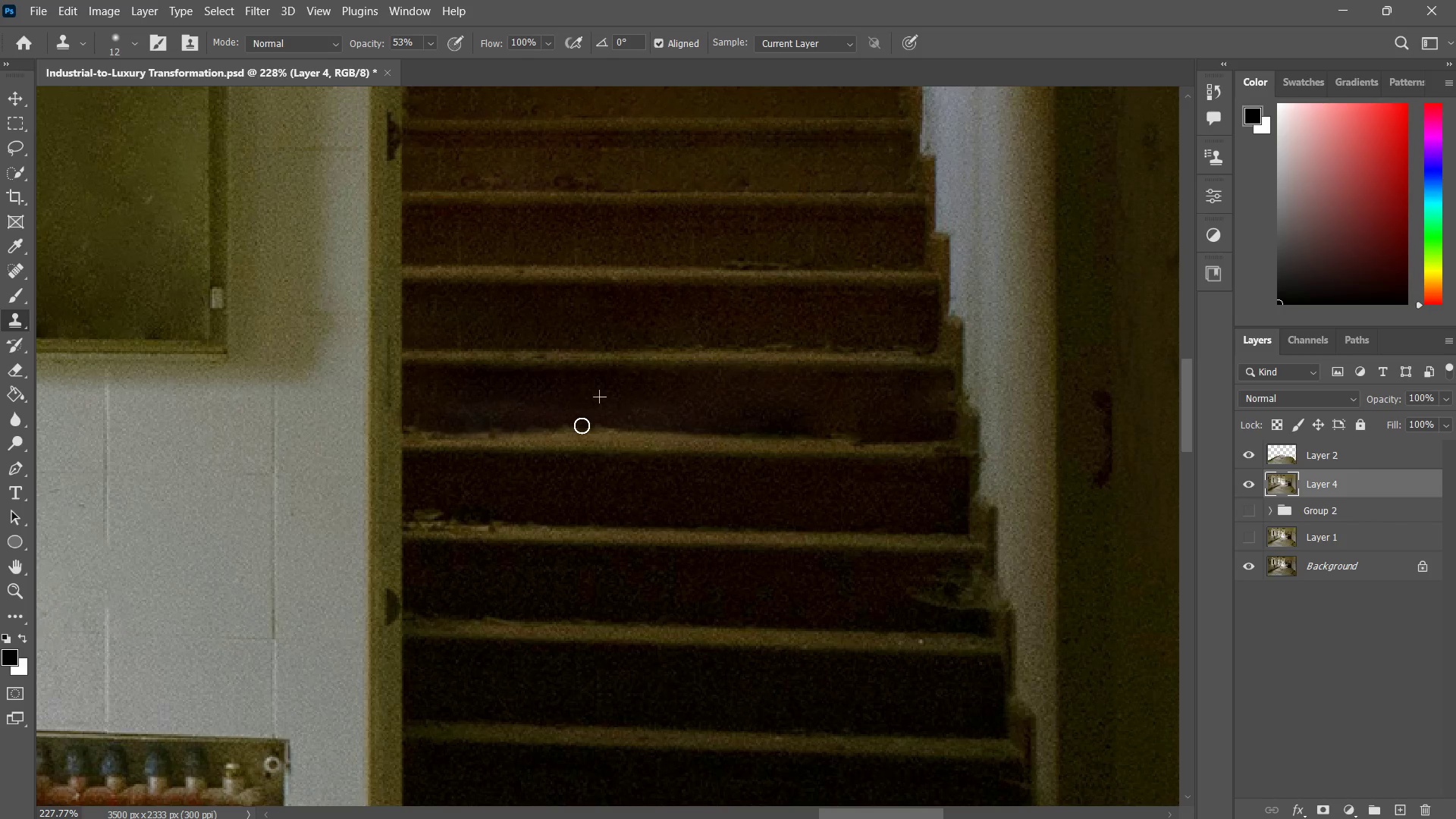 
left_click_drag(start_coordinate=[582, 425], to_coordinate=[537, 426])
 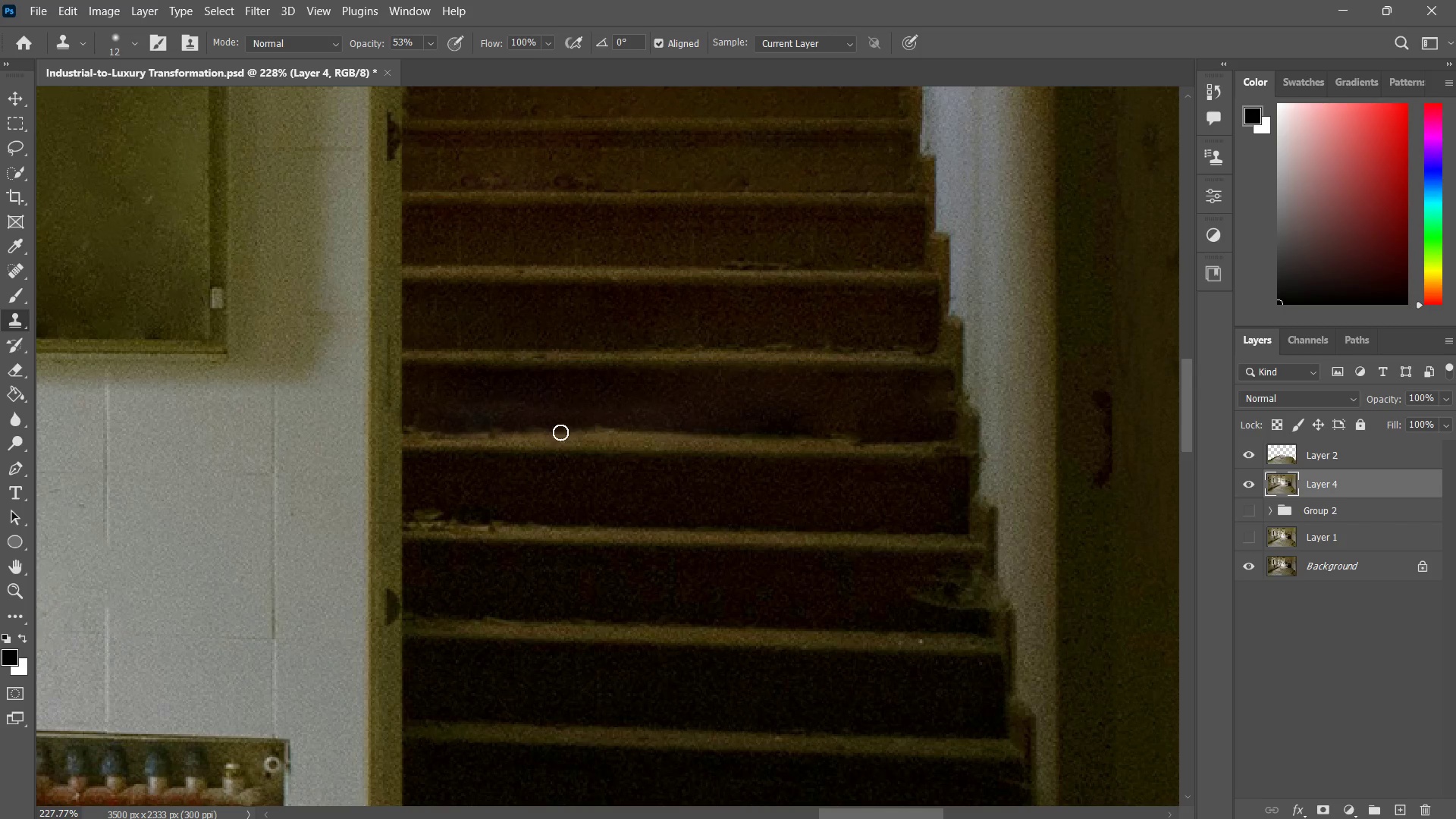 
left_click_drag(start_coordinate=[586, 428], to_coordinate=[554, 432])
 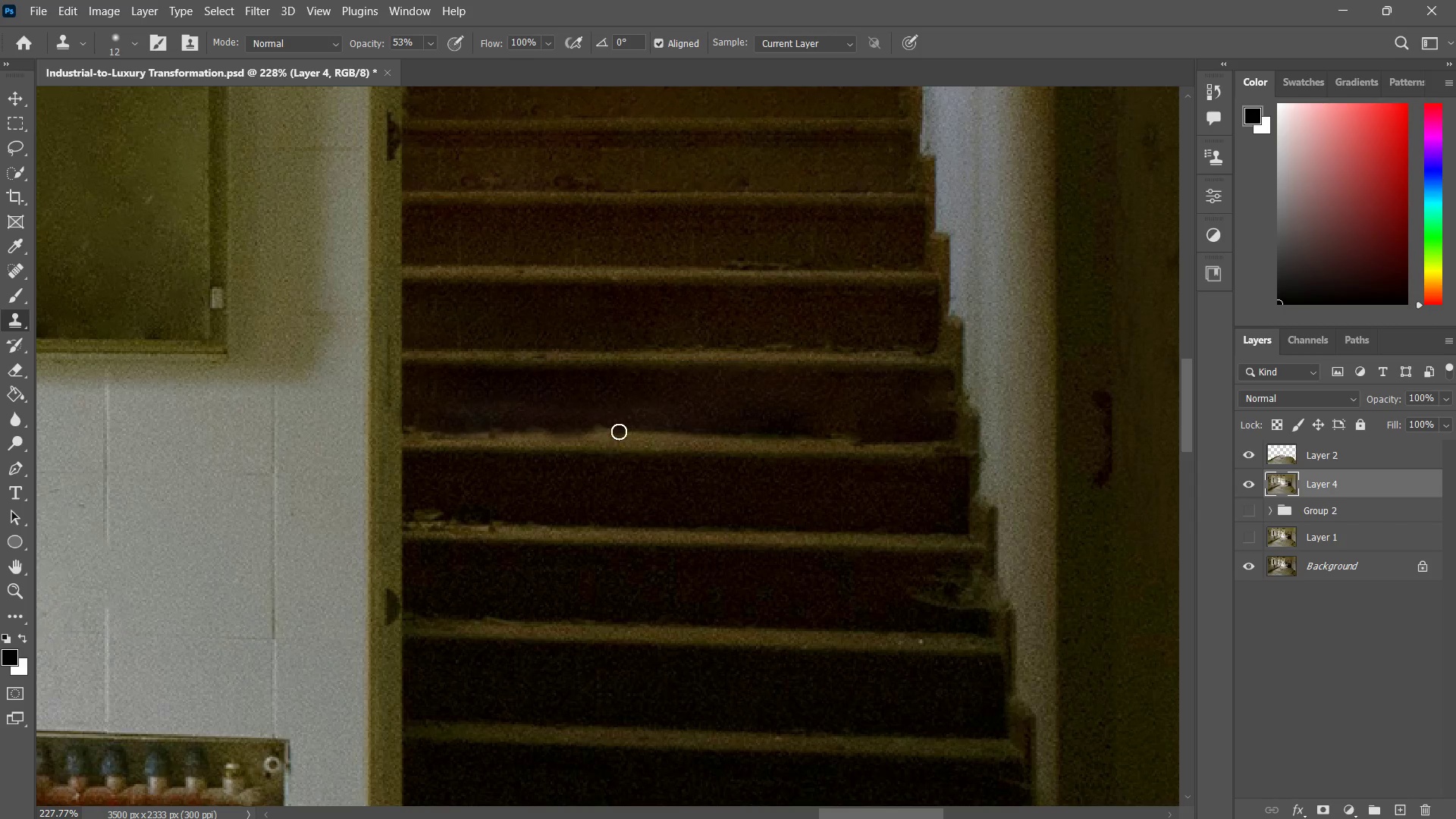 
left_click_drag(start_coordinate=[619, 431], to_coordinate=[571, 426])
 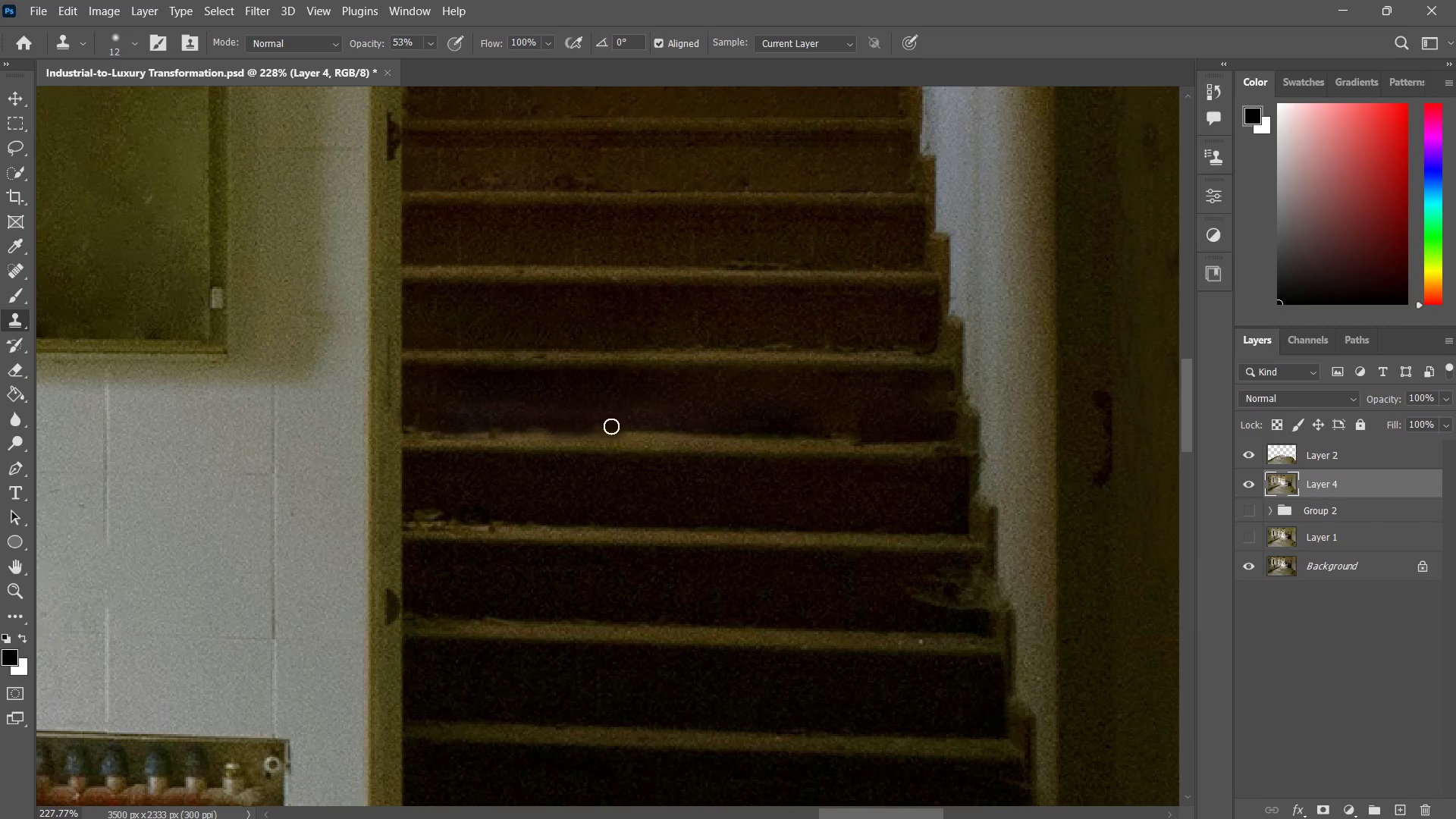 
left_click_drag(start_coordinate=[610, 426], to_coordinate=[553, 426])
 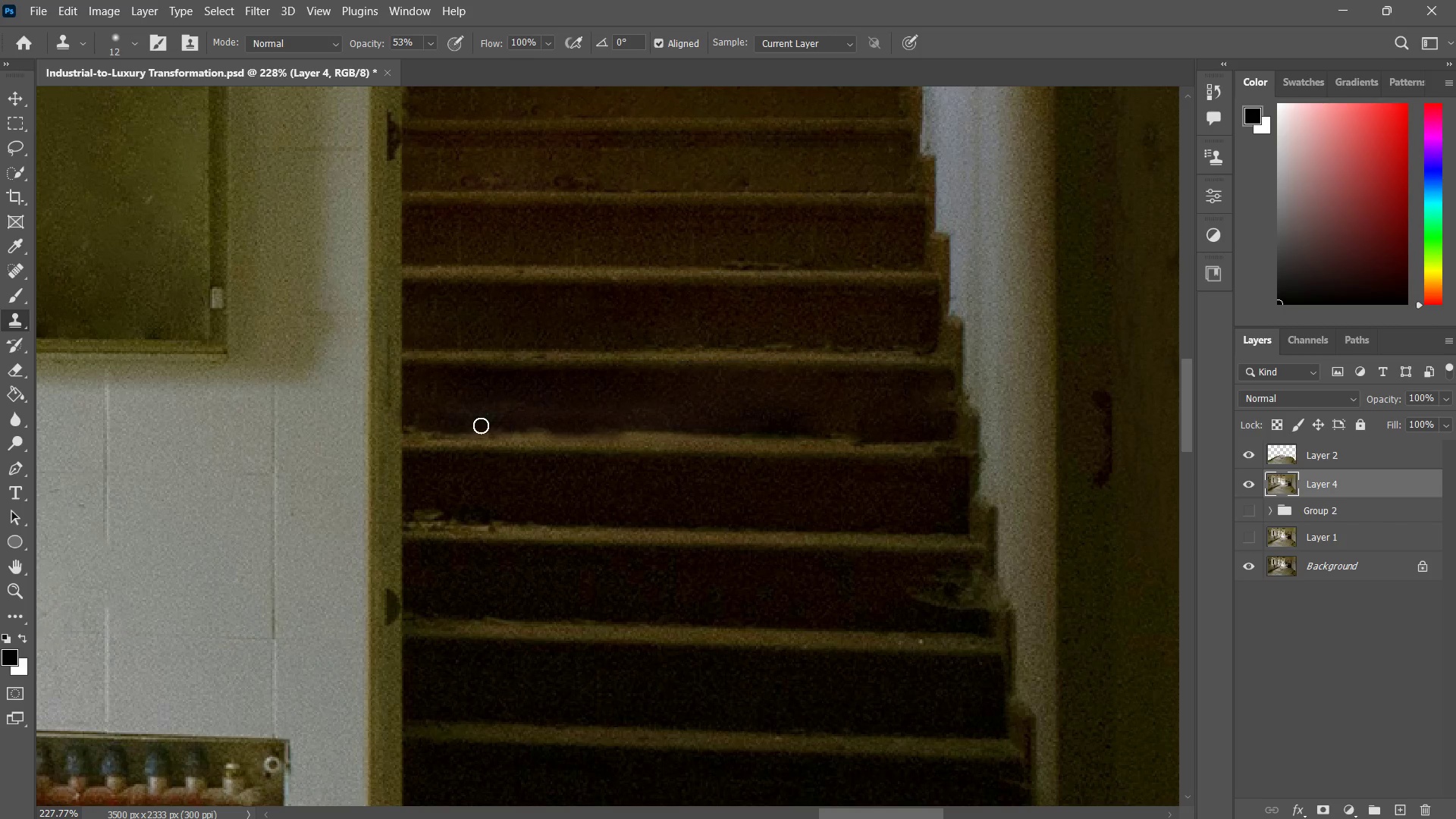 
left_click_drag(start_coordinate=[480, 425], to_coordinate=[424, 424])
 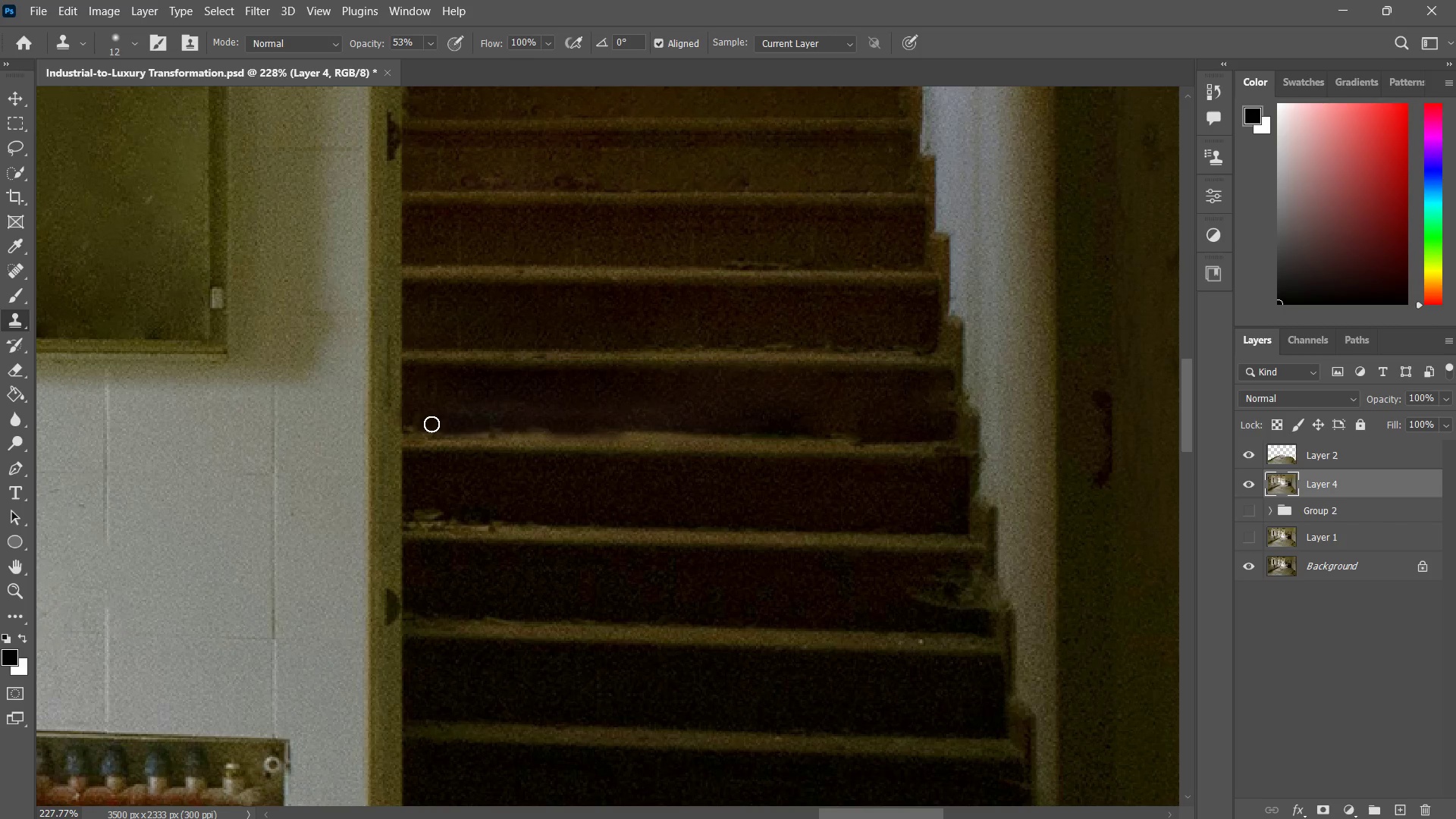 
left_click_drag(start_coordinate=[447, 426], to_coordinate=[548, 428])
 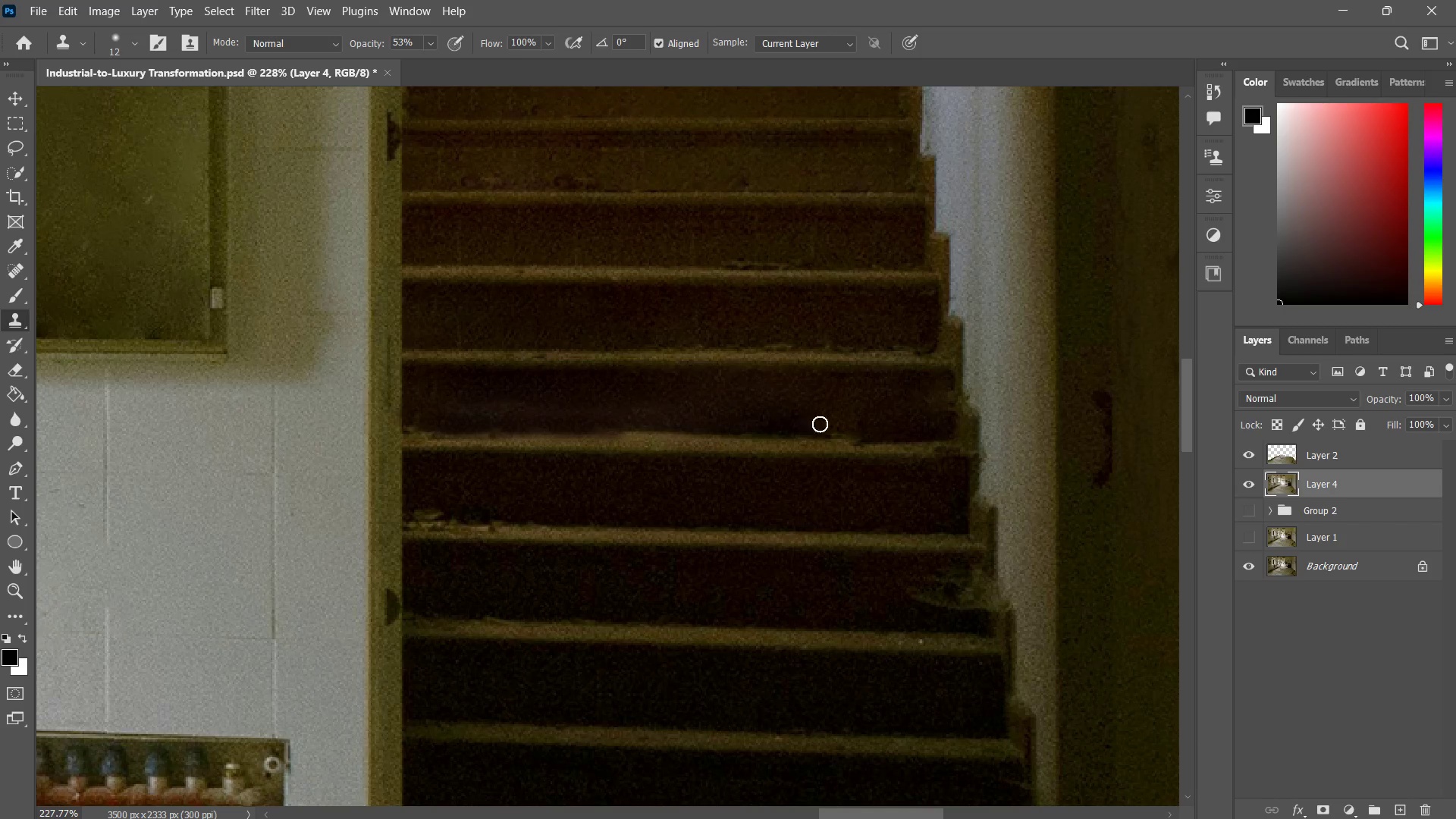 
left_click([838, 416])
 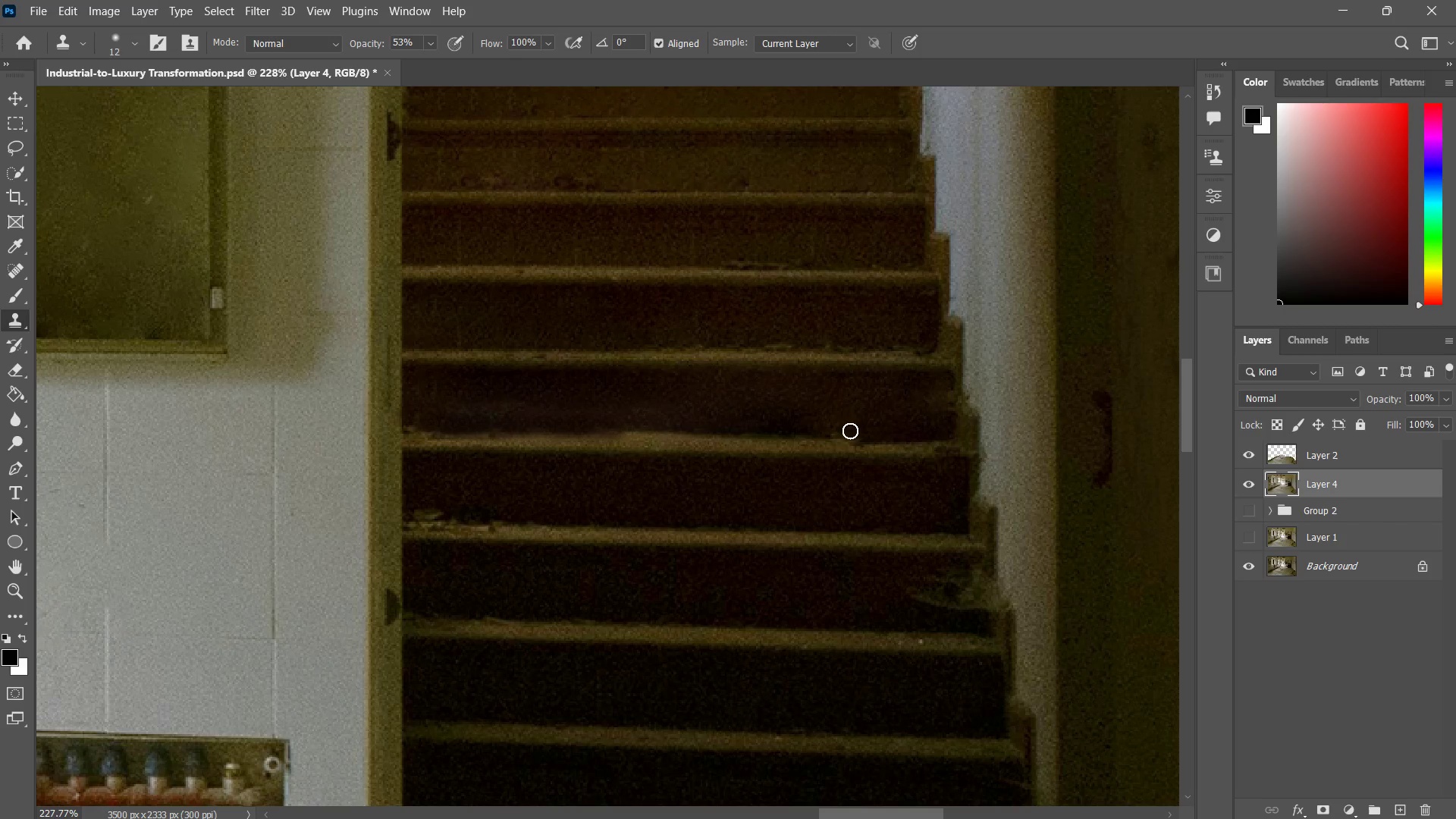 
hold_key(key=ShiftLeft, duration=2.08)
left_click([429, 425])
 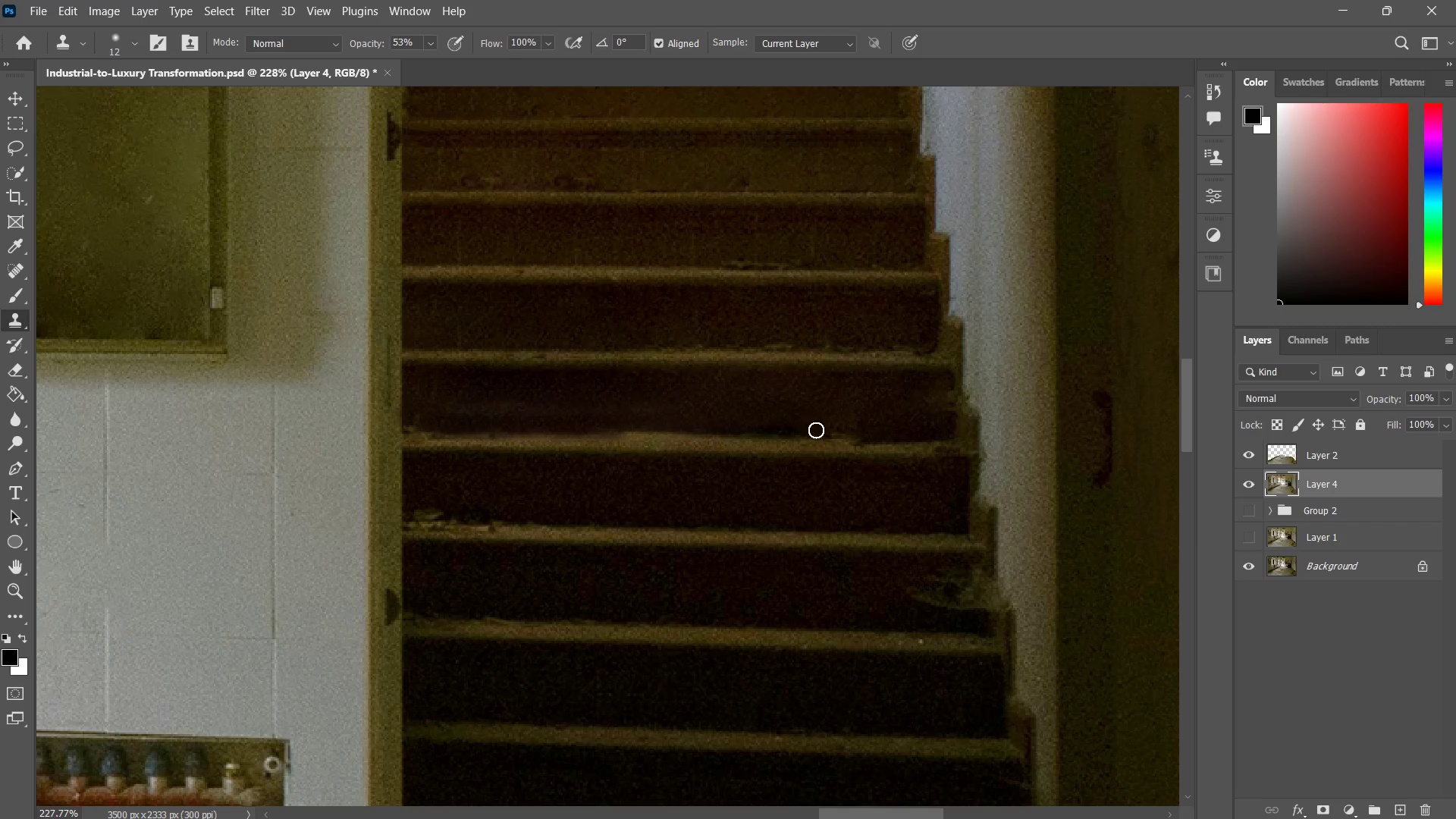 
left_click([841, 433])
 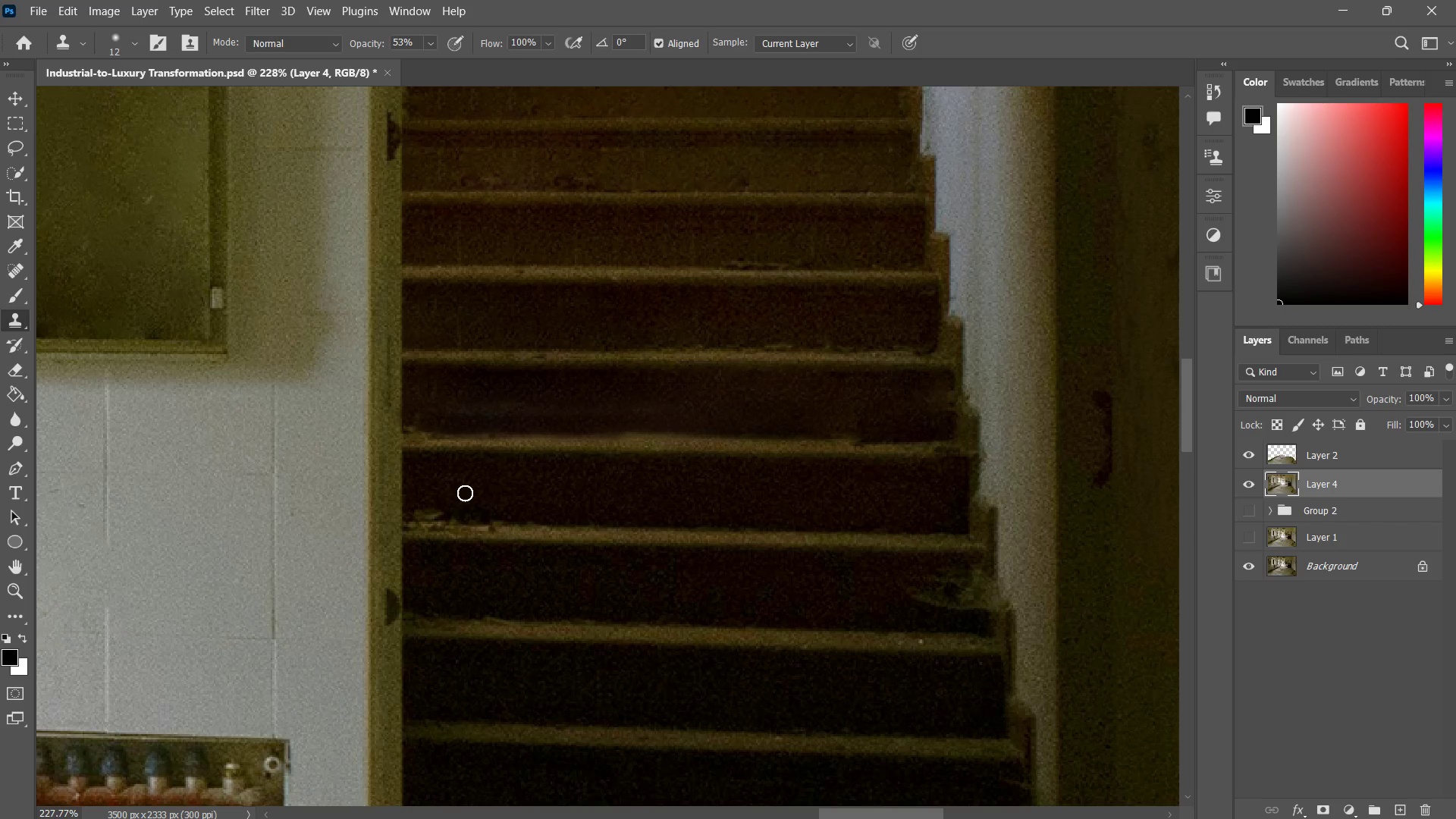 
hold_key(key=AltLeft, duration=0.39)
left_click([429, 479])
 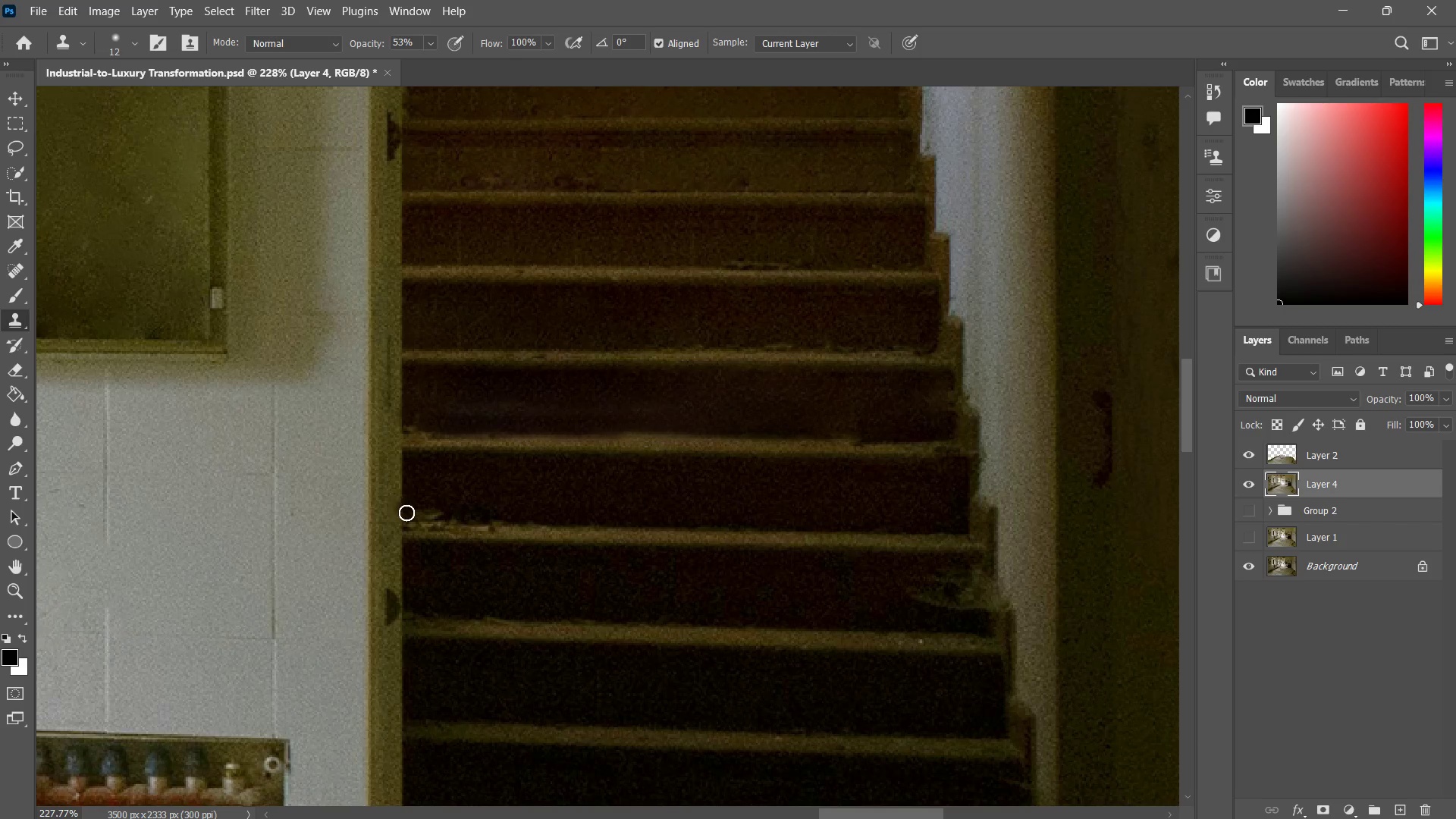 
hold_key(key=ShiftLeft, duration=0.36)
 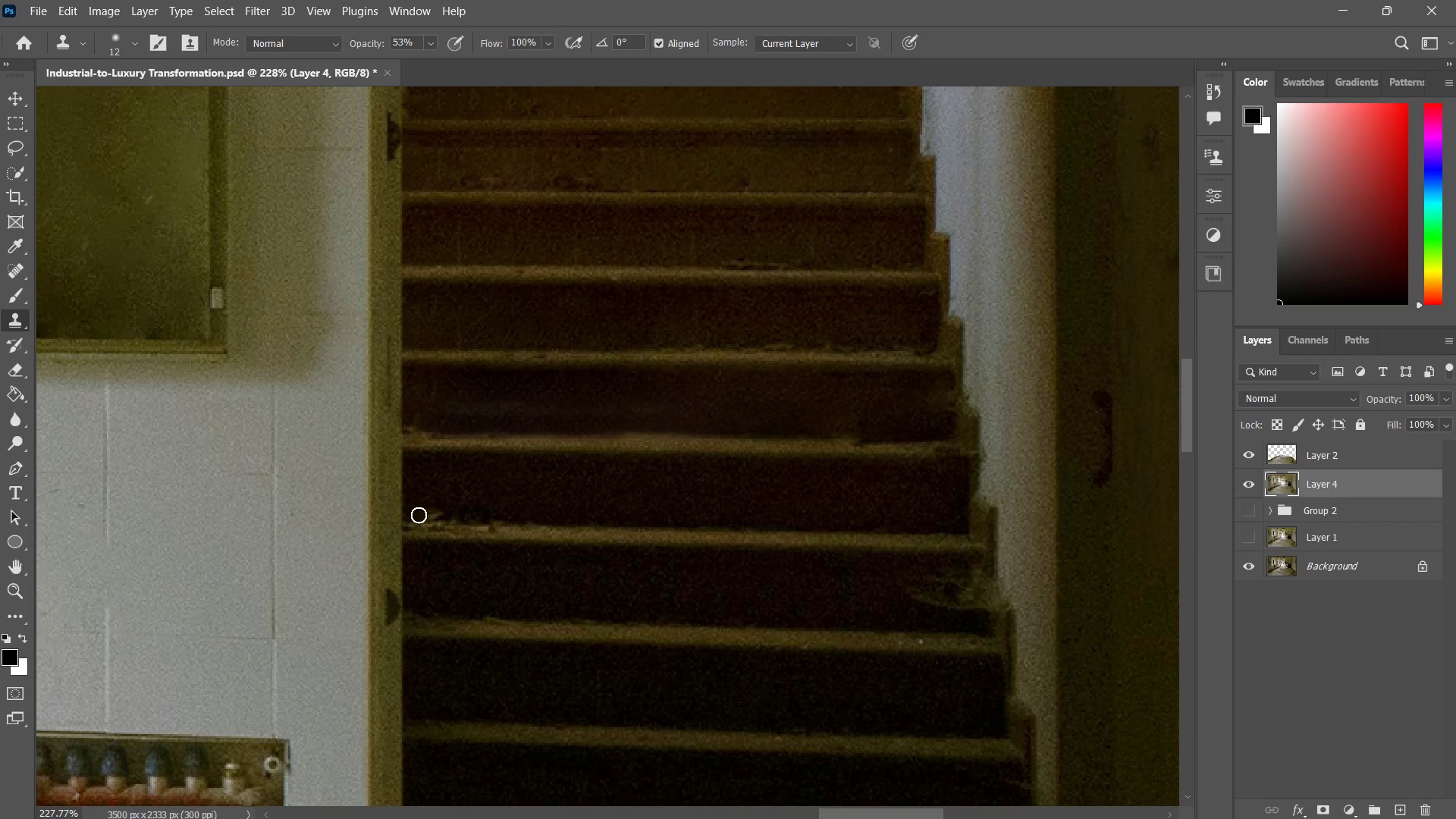 
hold_key(key=AltLeft, duration=1.05)
 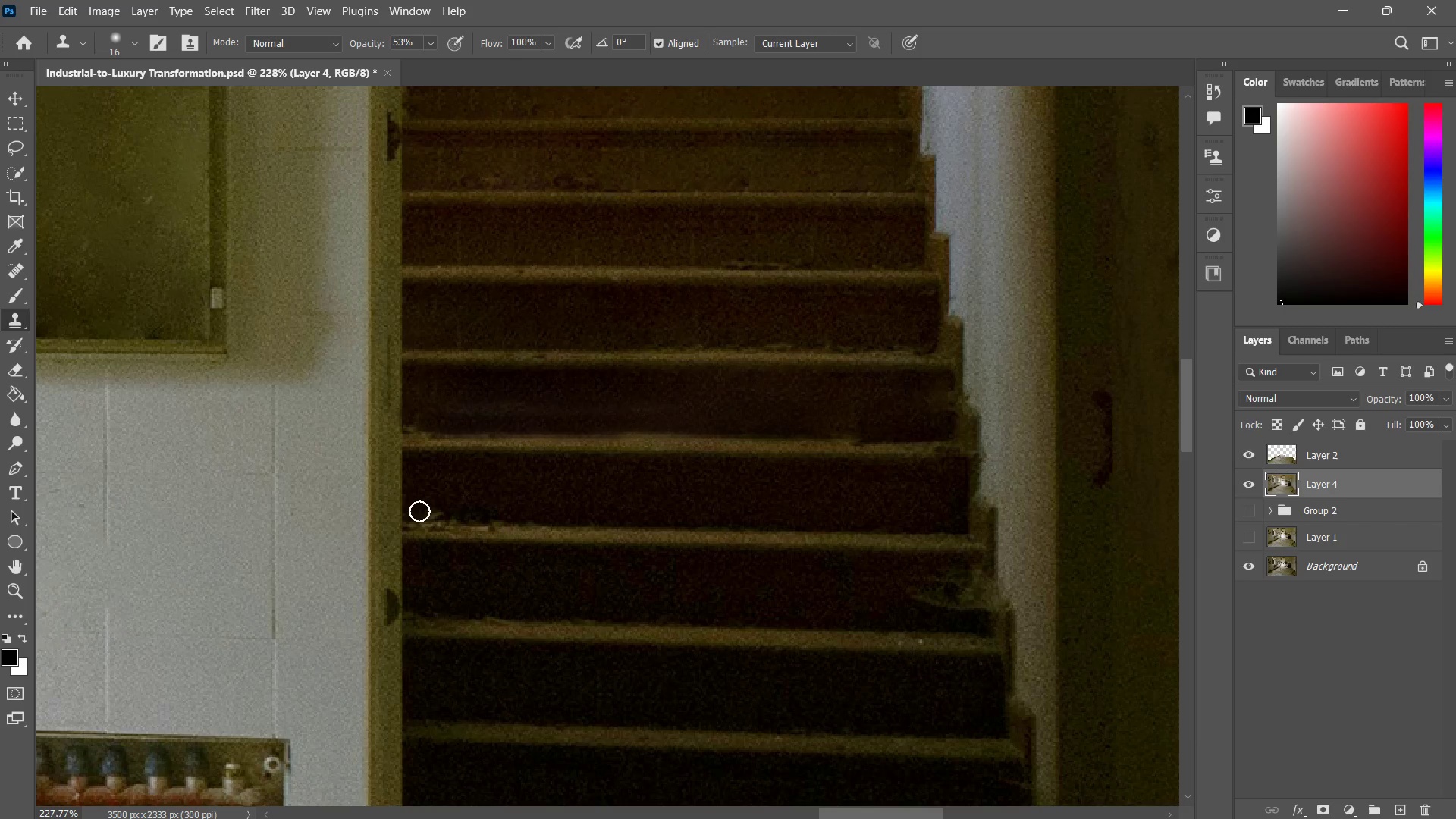 
left_click_drag(start_coordinate=[419, 511], to_coordinate=[451, 513])
 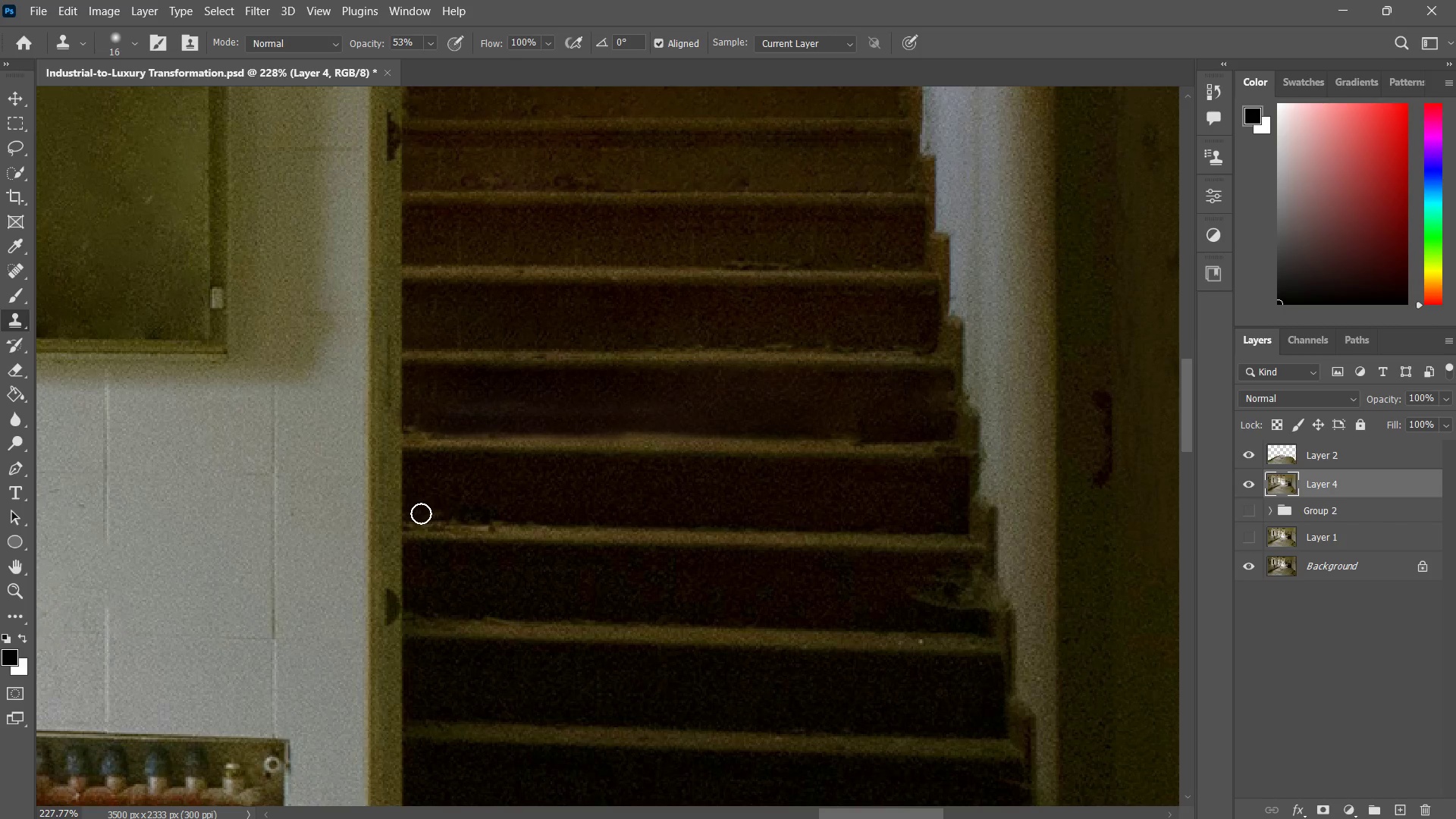 
left_click_drag(start_coordinate=[422, 513], to_coordinate=[451, 514])
 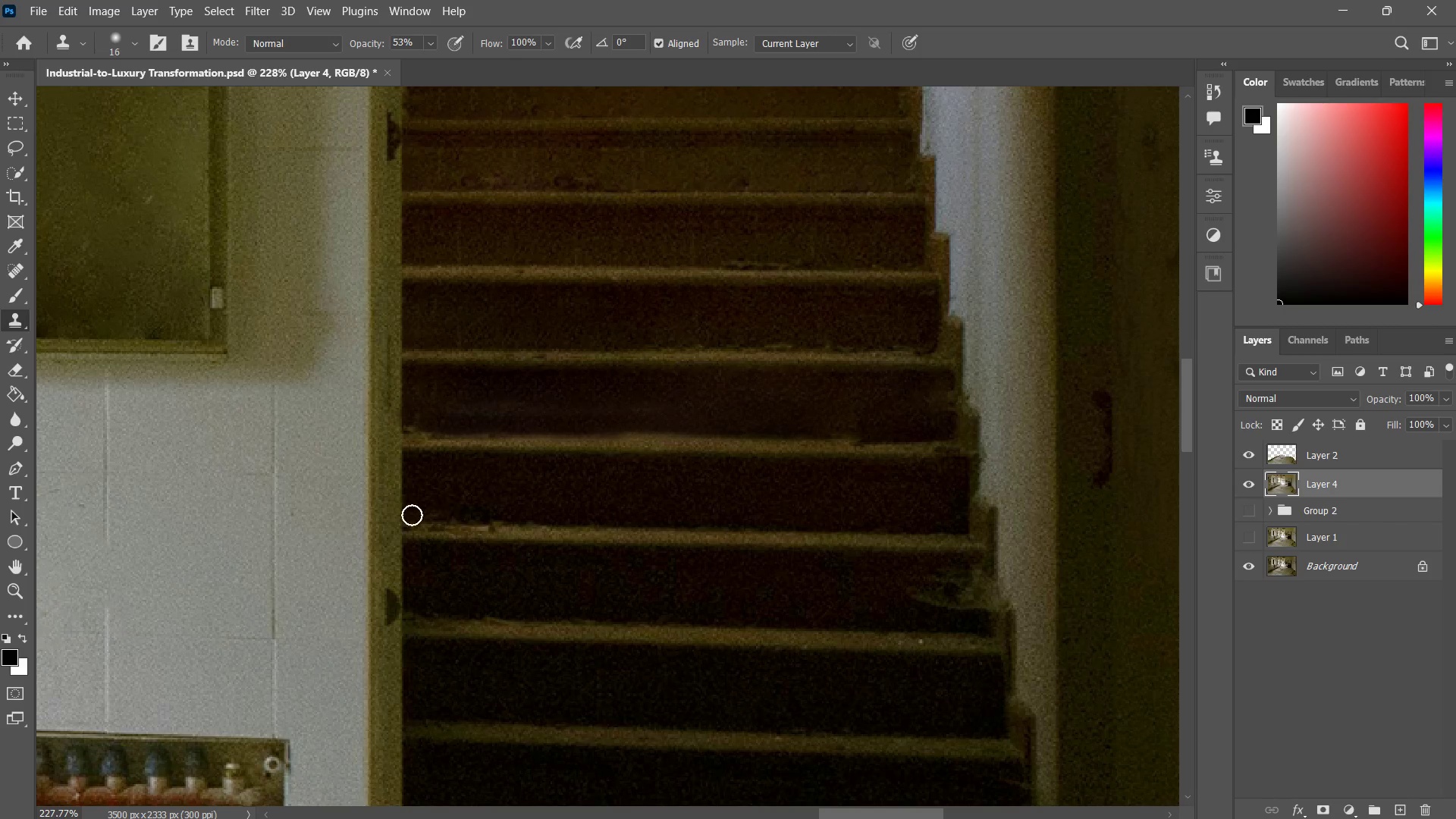 
left_click_drag(start_coordinate=[412, 515], to_coordinate=[480, 516])
 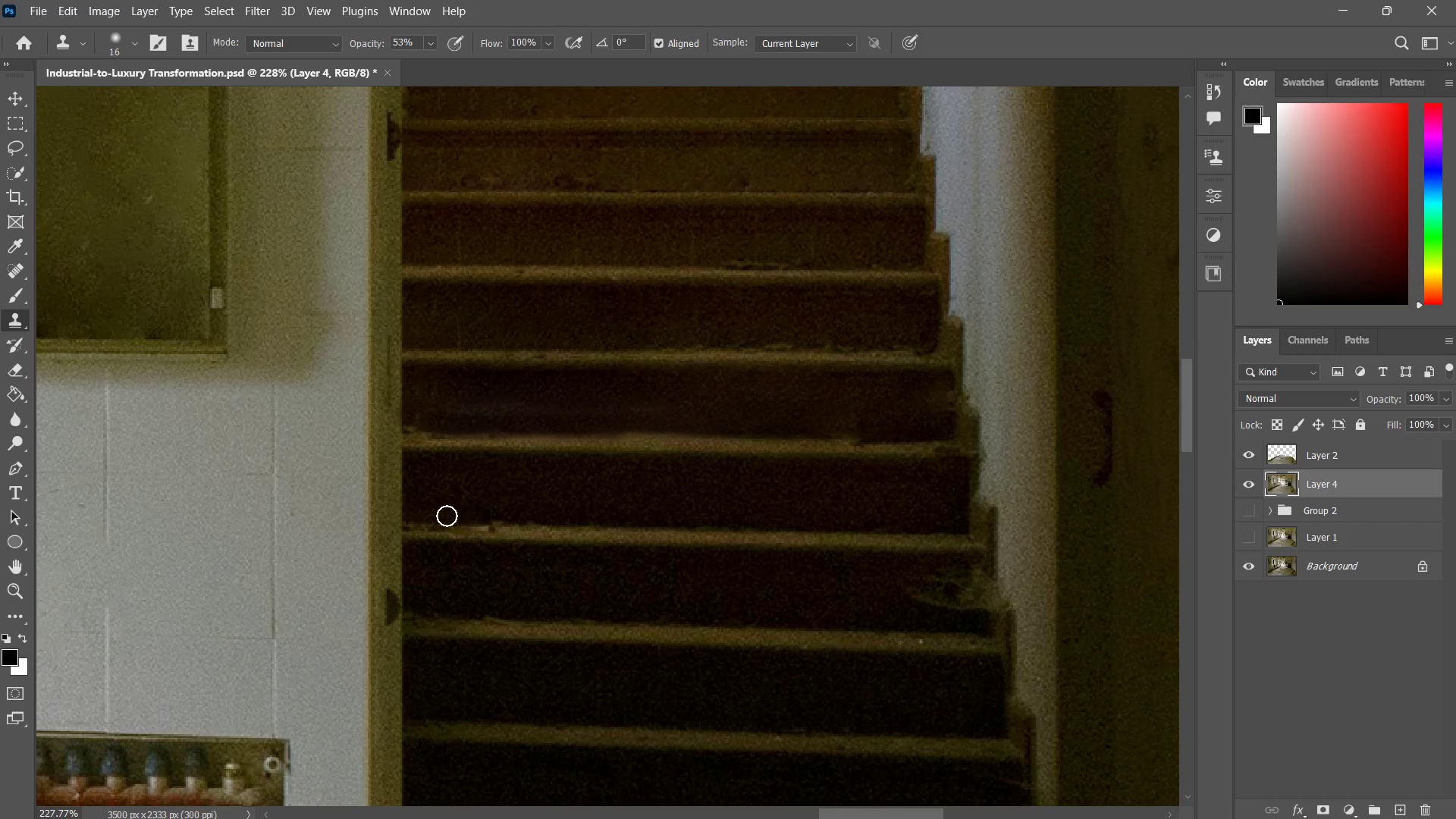 
left_click_drag(start_coordinate=[447, 516], to_coordinate=[516, 524])
 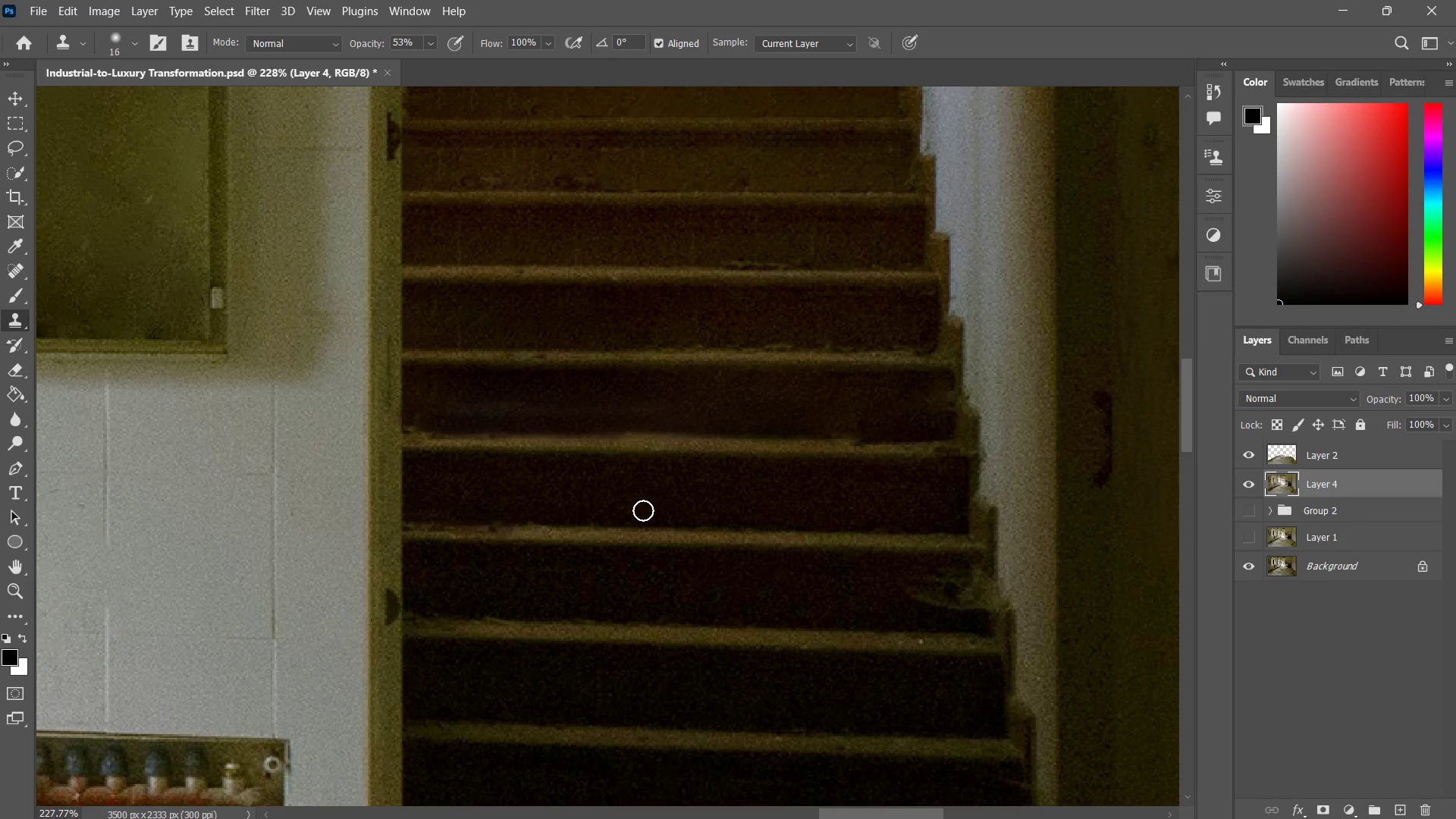 
key(Z)
 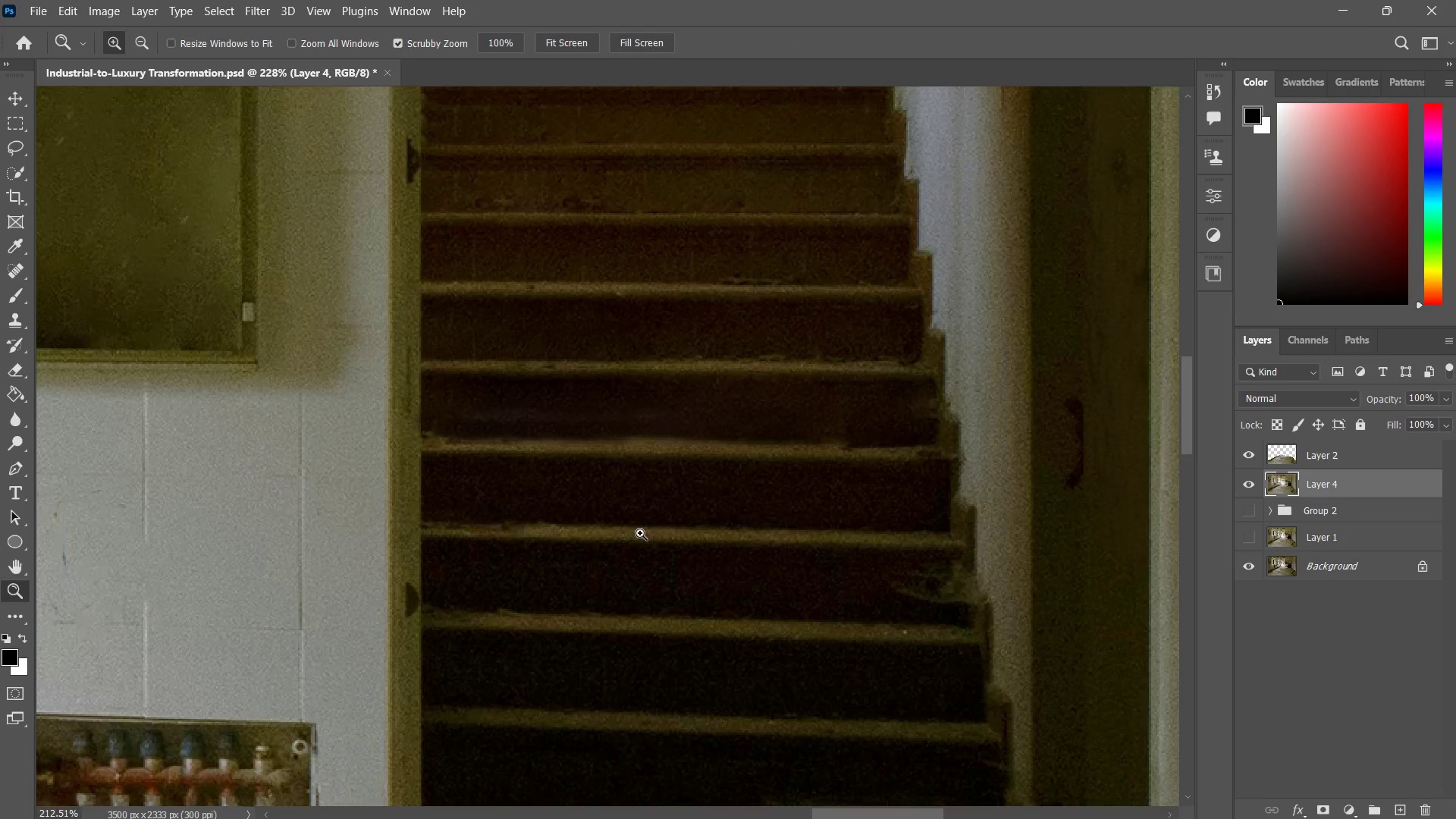 
left_click_drag(start_coordinate=[685, 504], to_coordinate=[626, 550])
 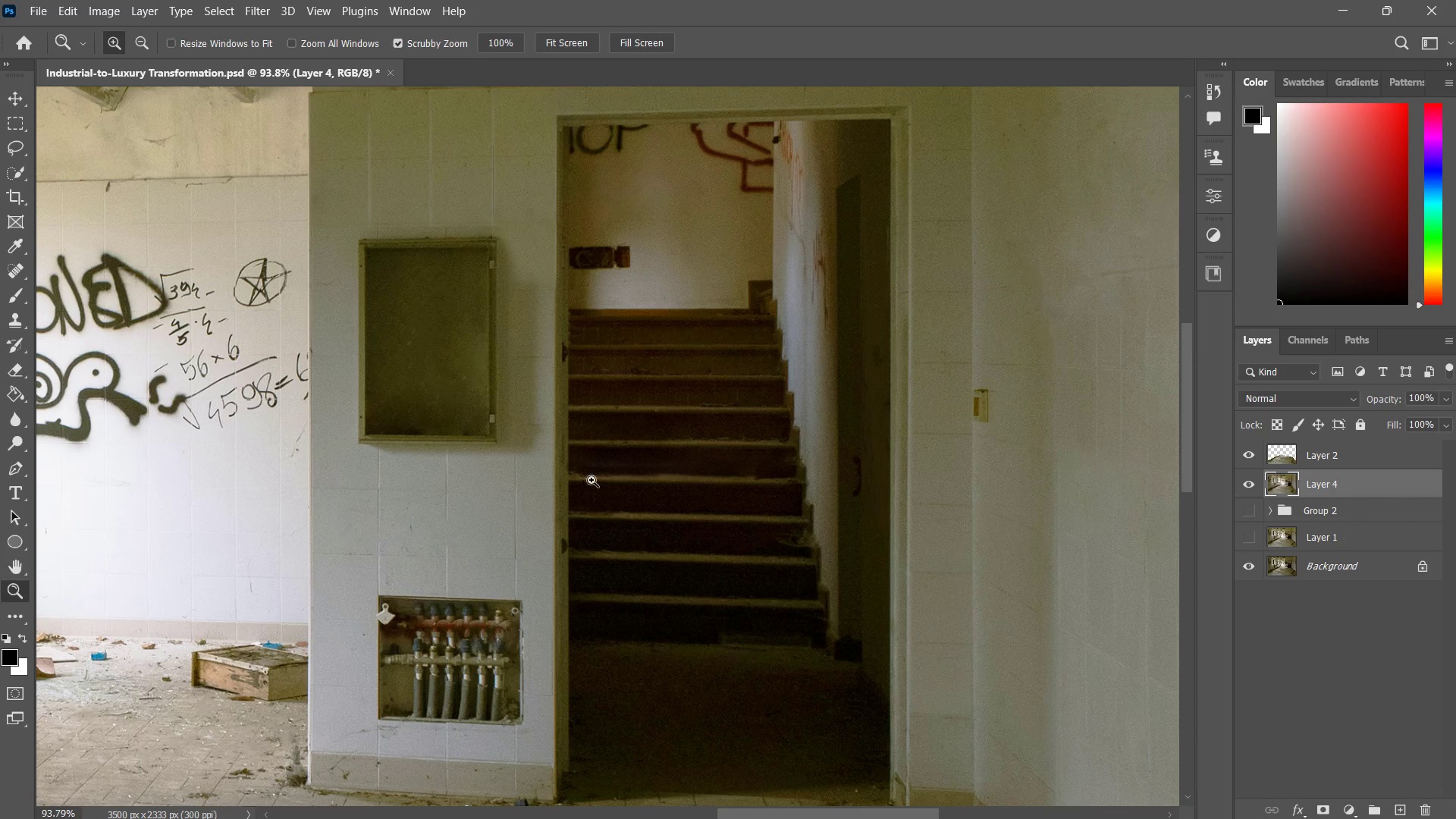 
key(Z)
 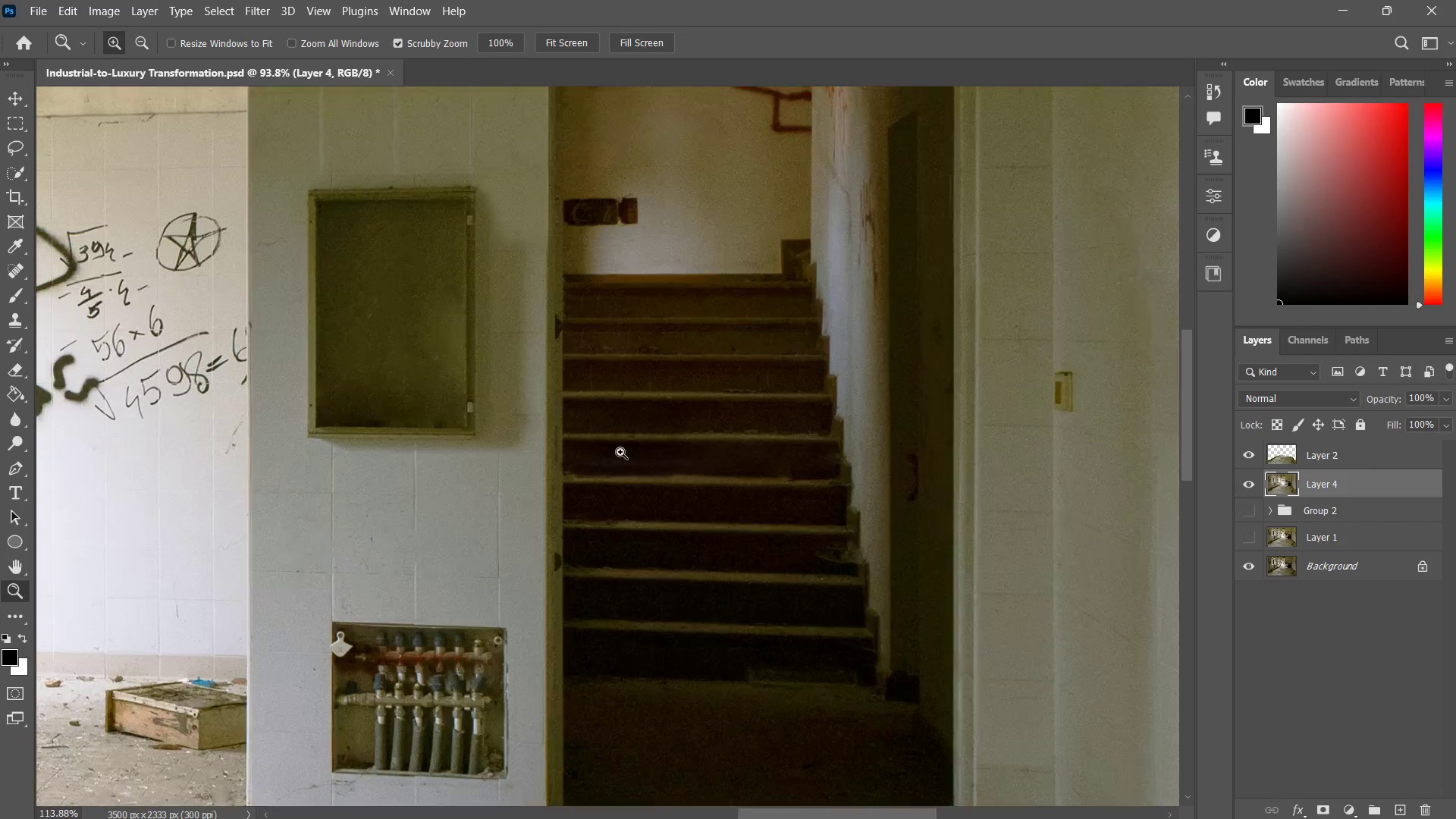 
left_click_drag(start_coordinate=[595, 472], to_coordinate=[626, 444])
 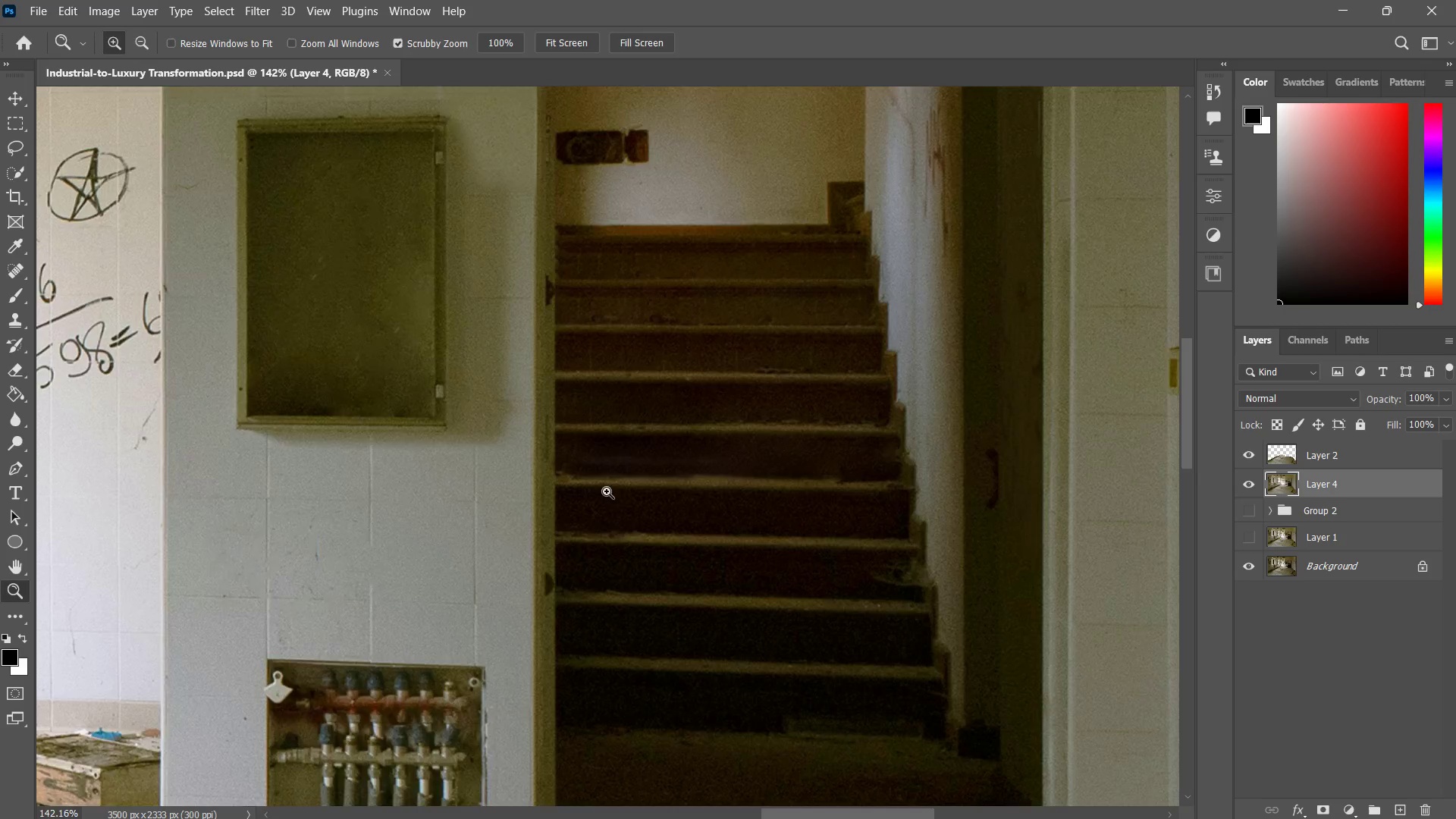 
left_click_drag(start_coordinate=[626, 472], to_coordinate=[577, 525])
 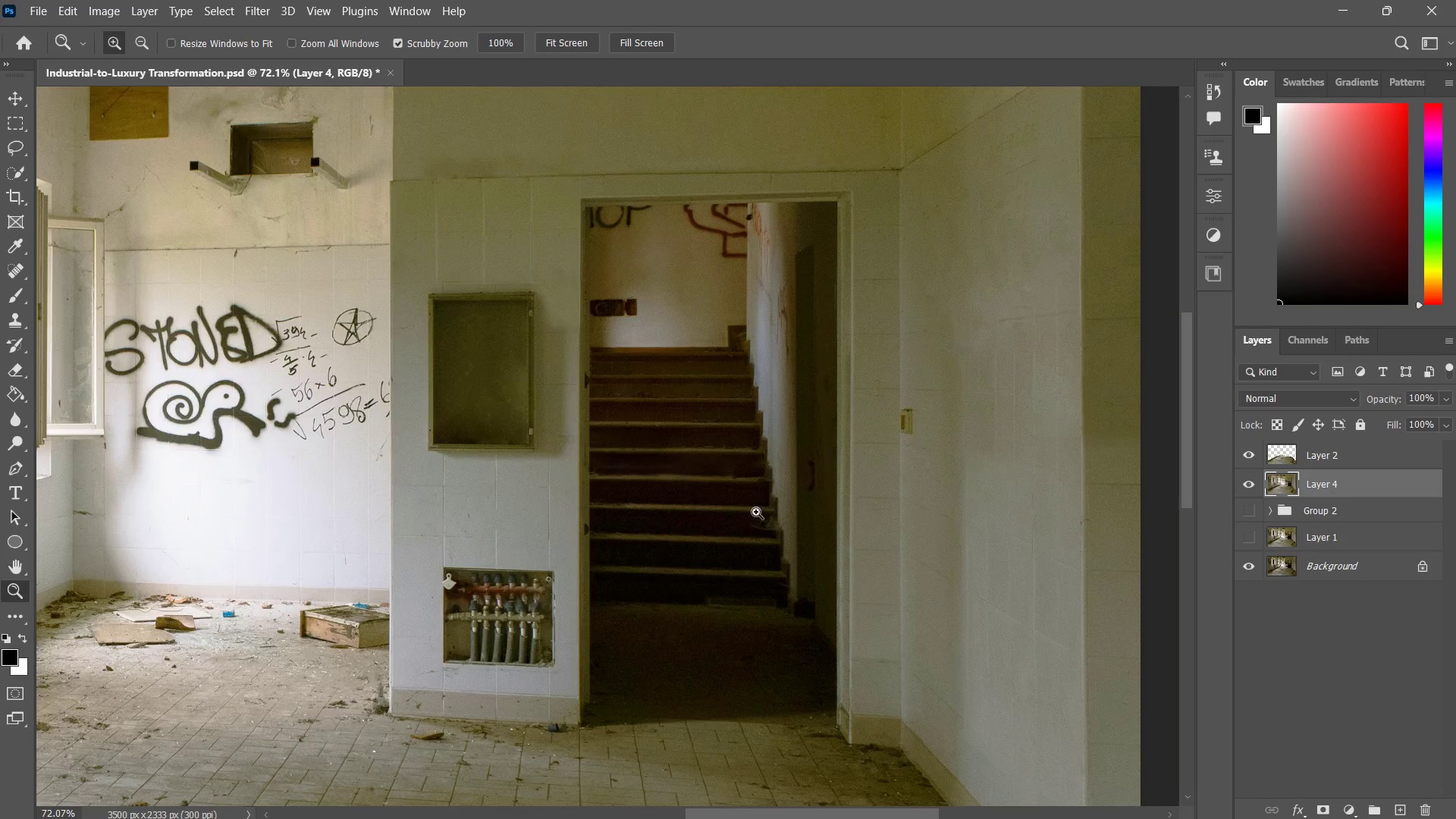 
left_click_drag(start_coordinate=[748, 514], to_coordinate=[844, 496])
 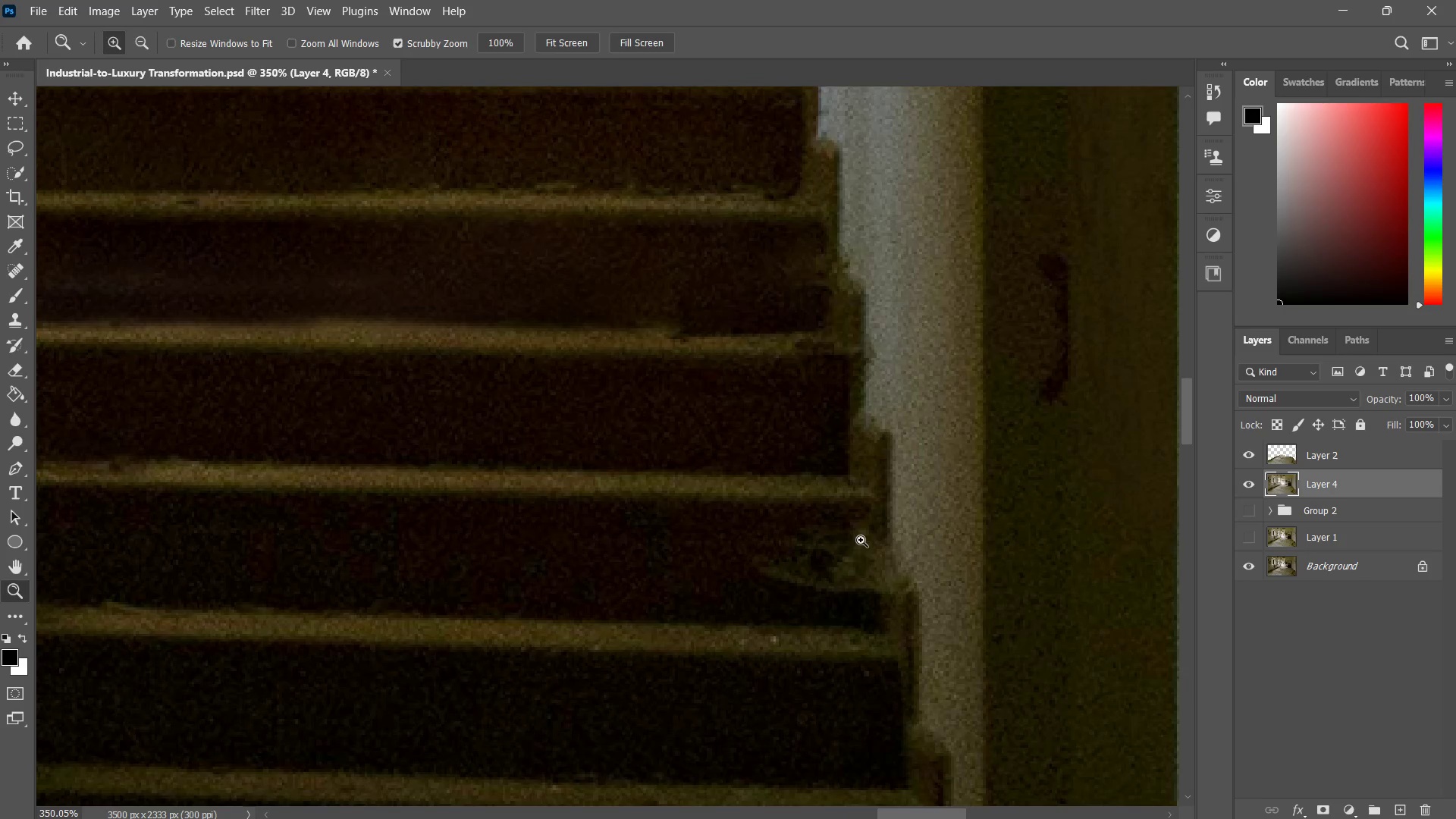 
key(M)
 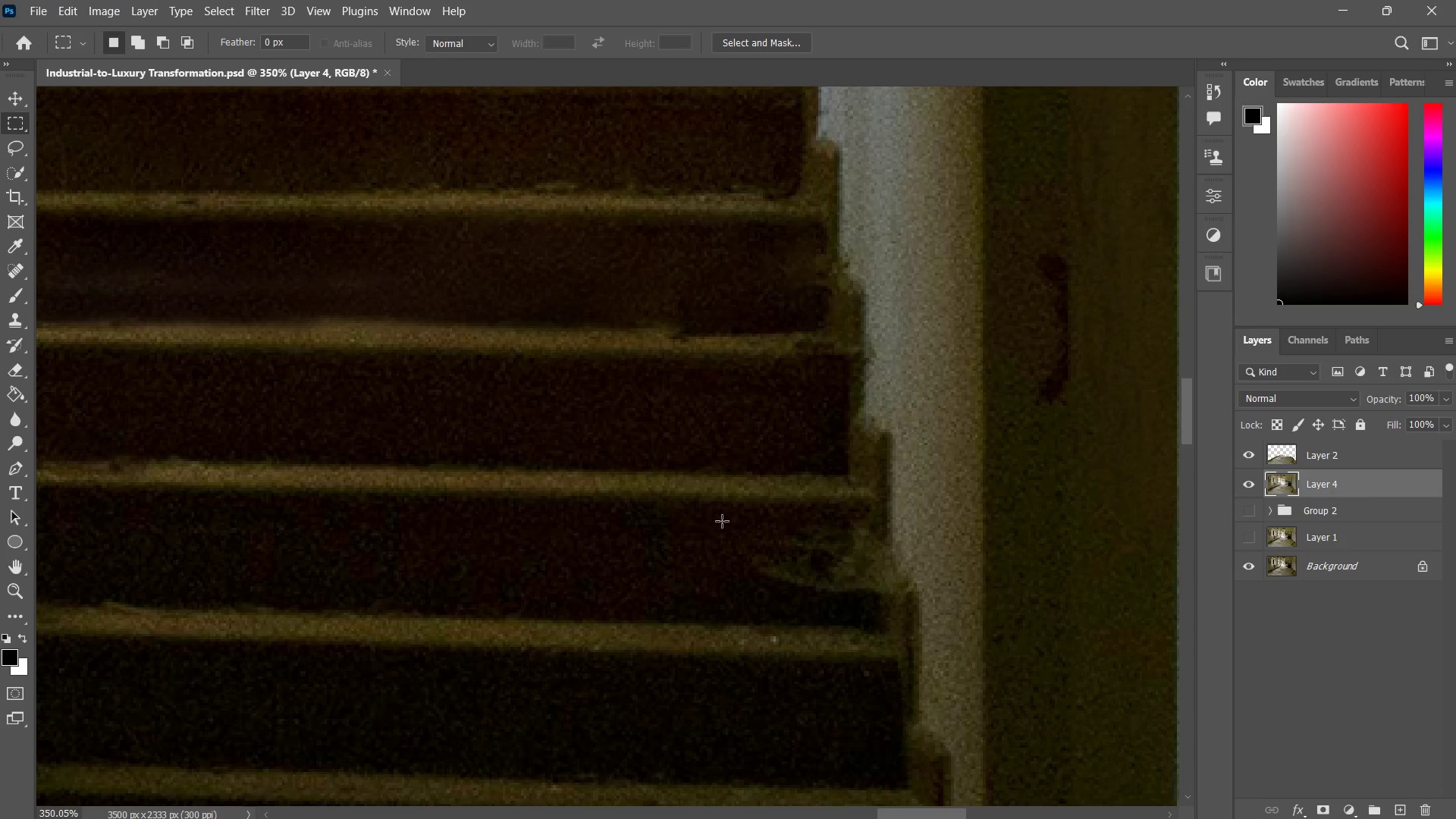 
left_click_drag(start_coordinate=[715, 520], to_coordinate=[895, 607])
 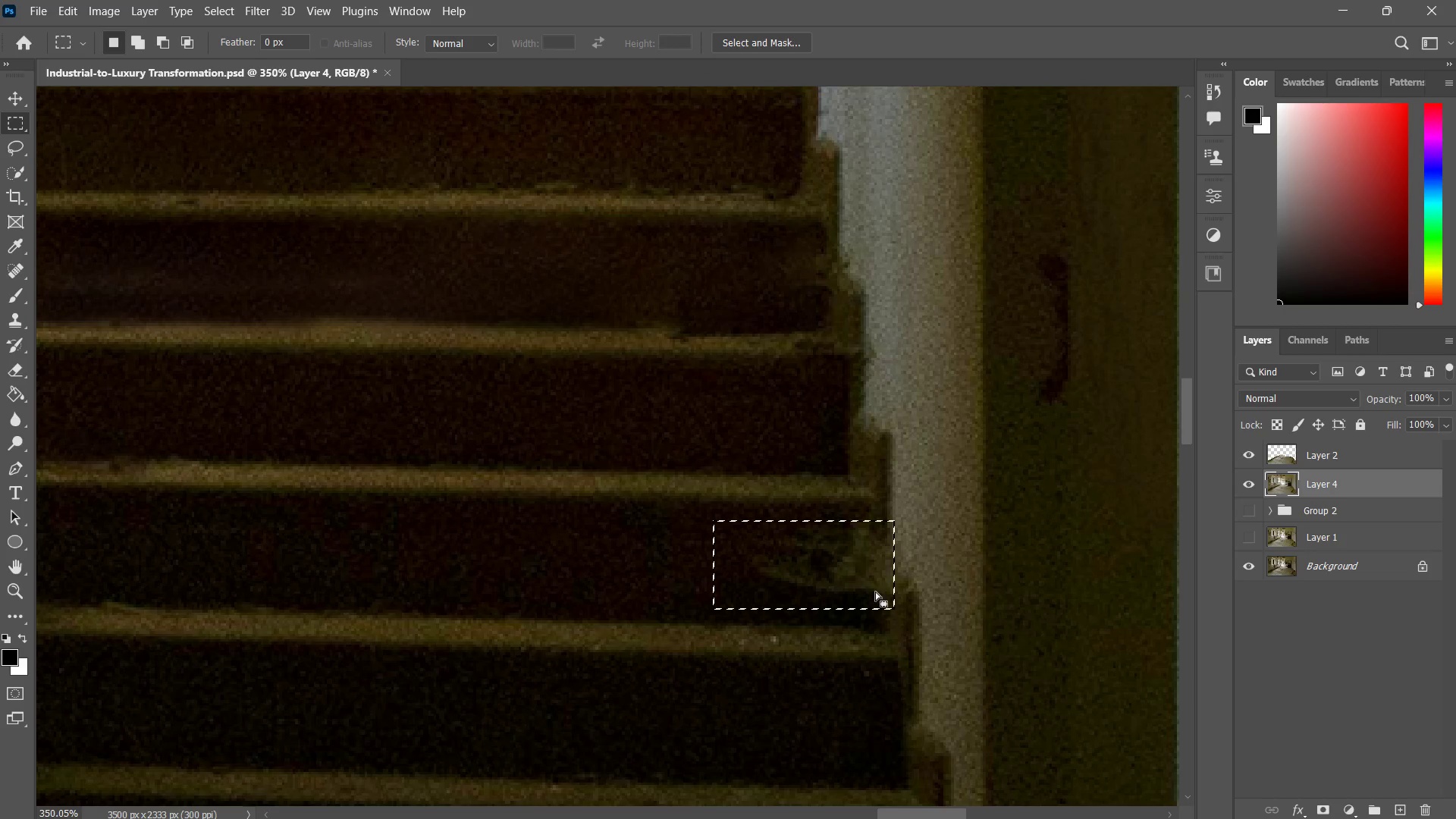 
right_click([875, 592])
 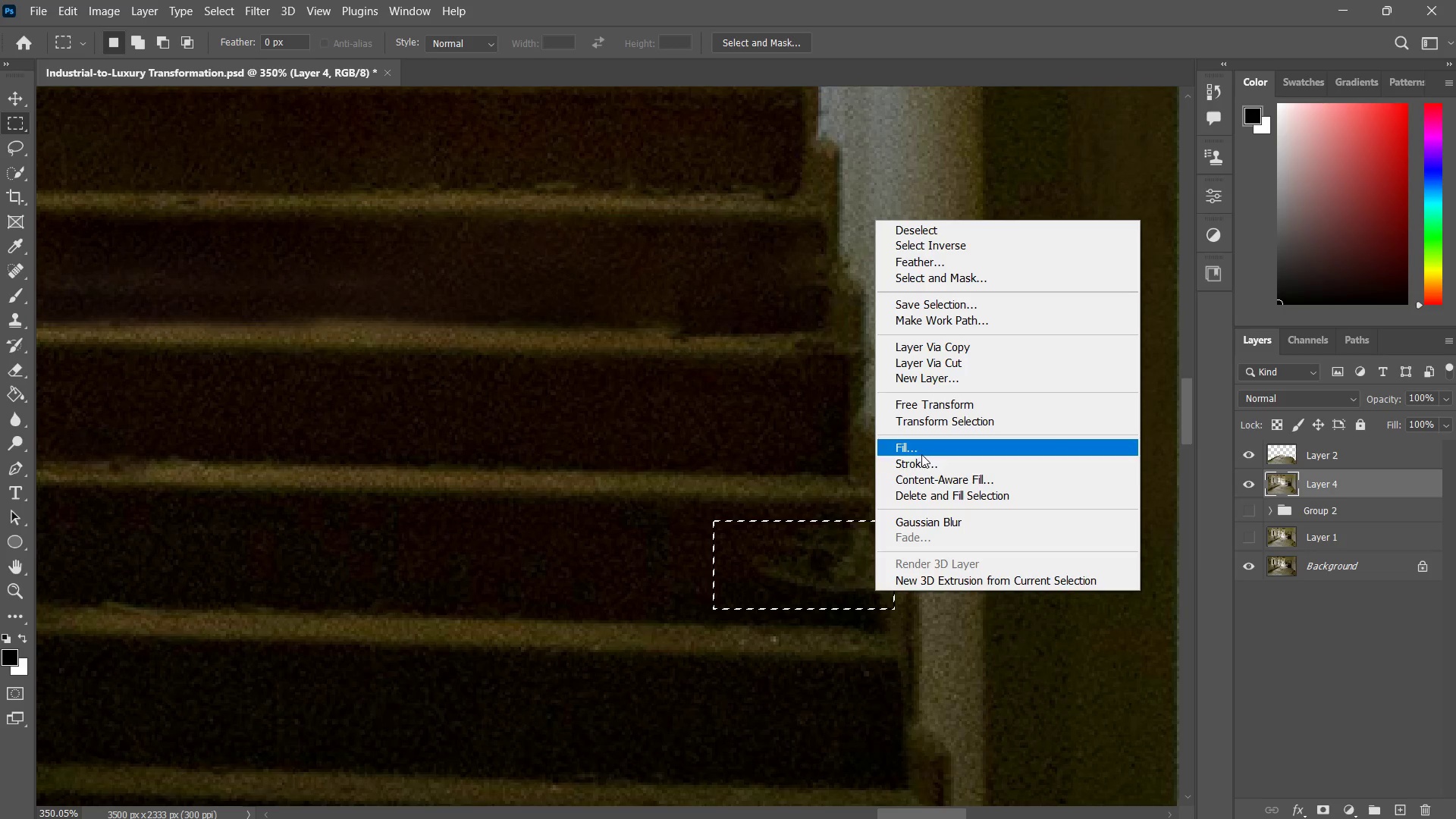 
left_click_drag(start_coordinate=[921, 458], to_coordinate=[919, 454])
 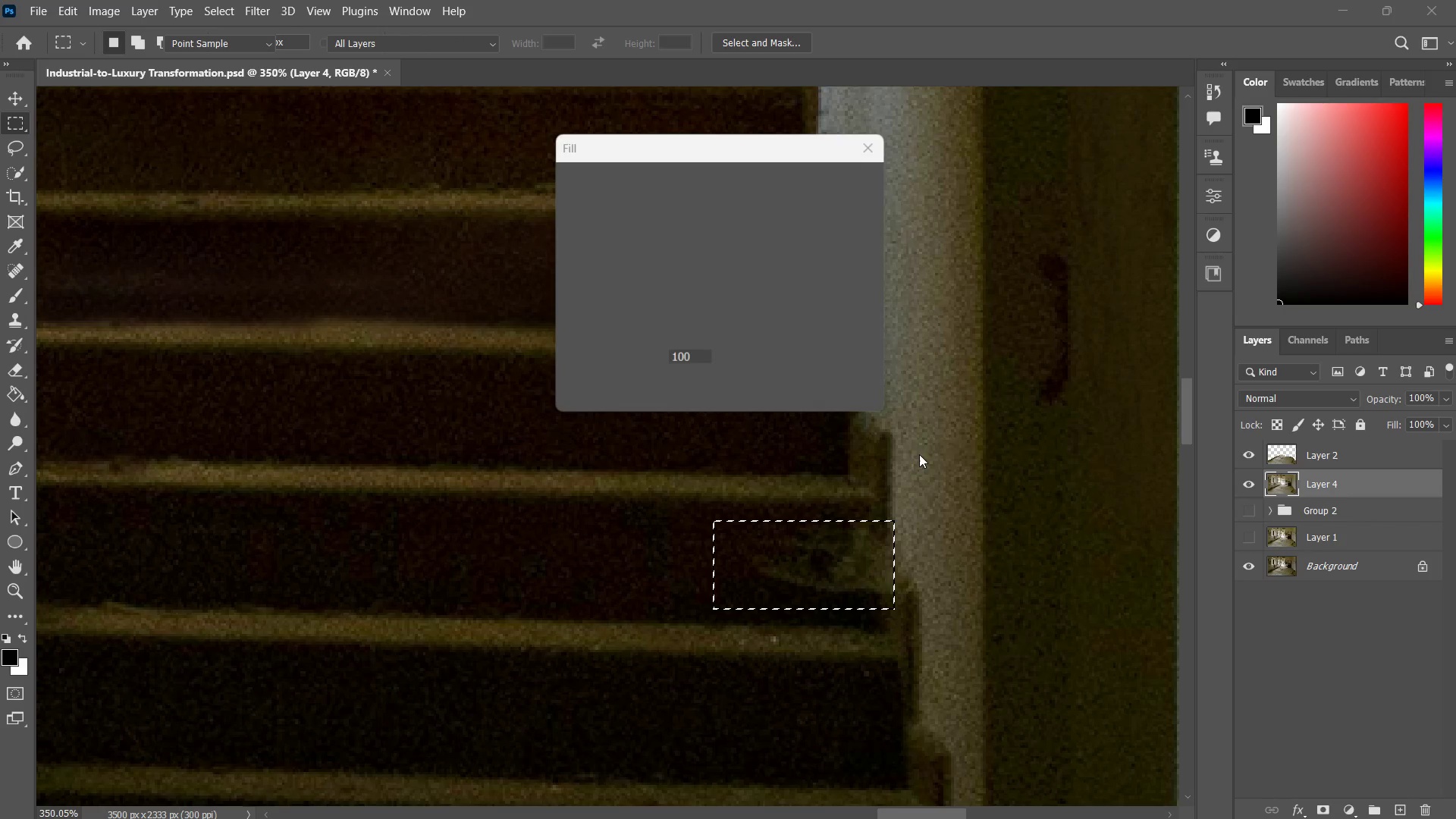 
key(Enter)
 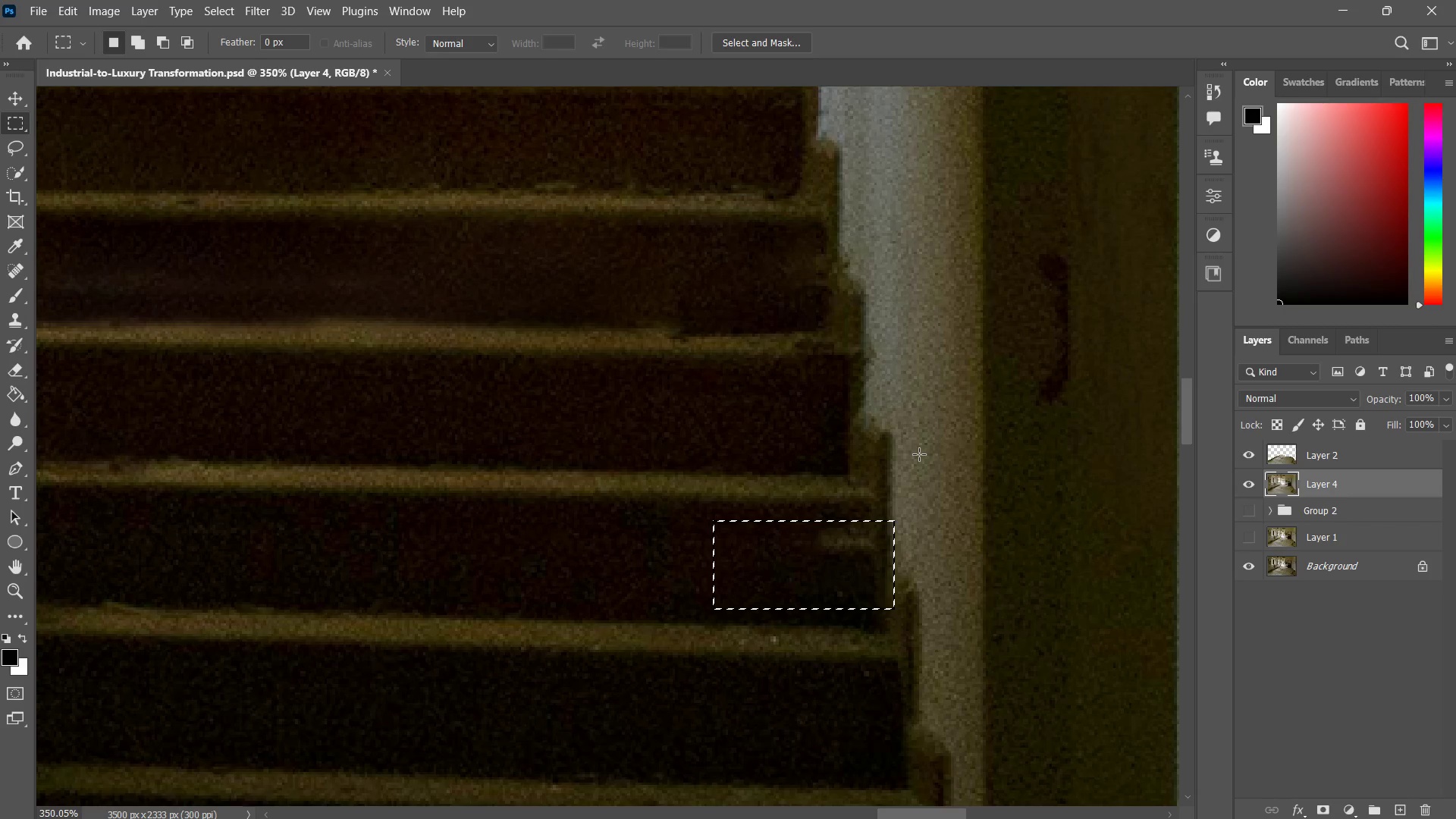 
key(Control+ControlLeft)
 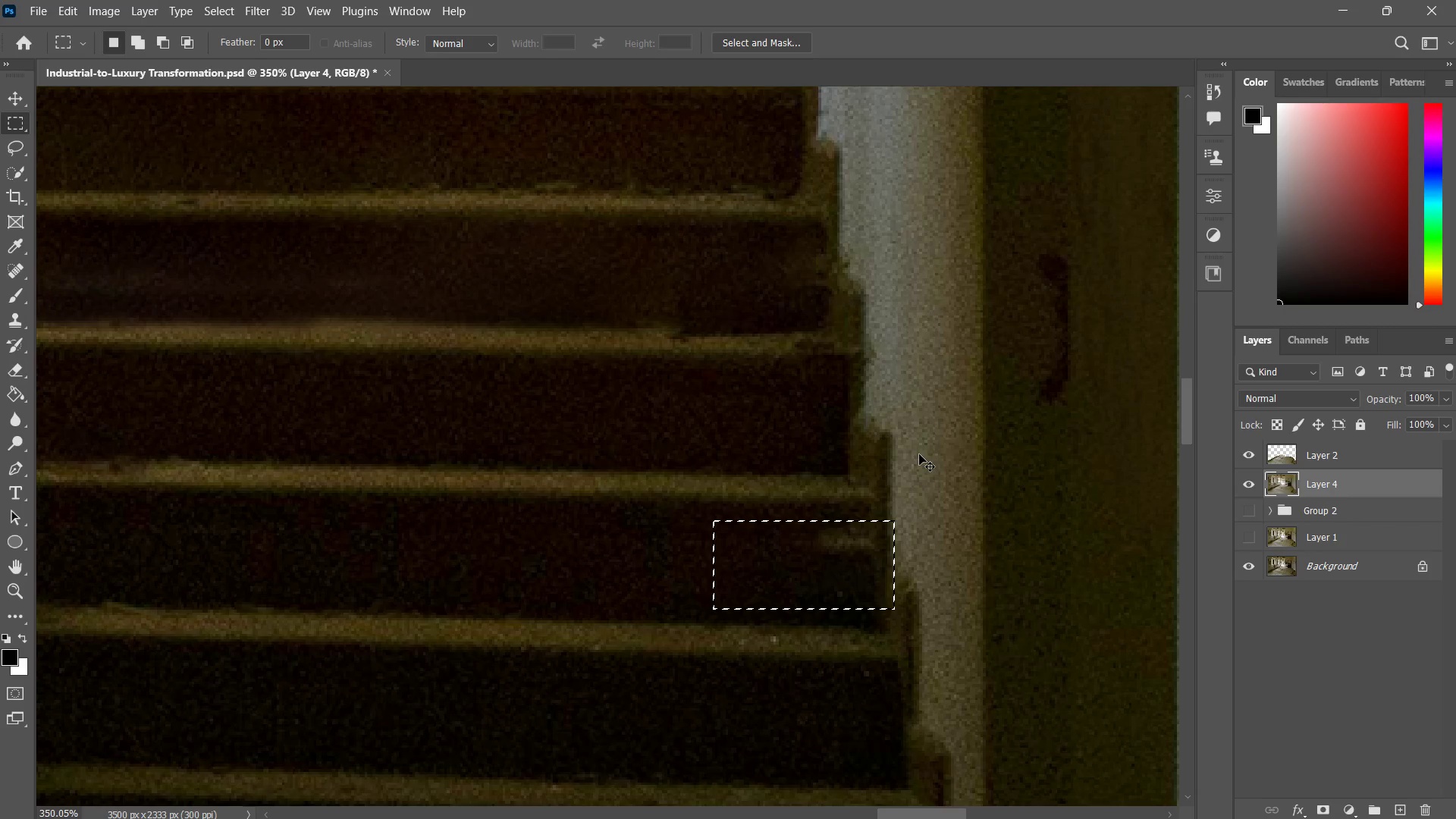 
key(Control+D)
 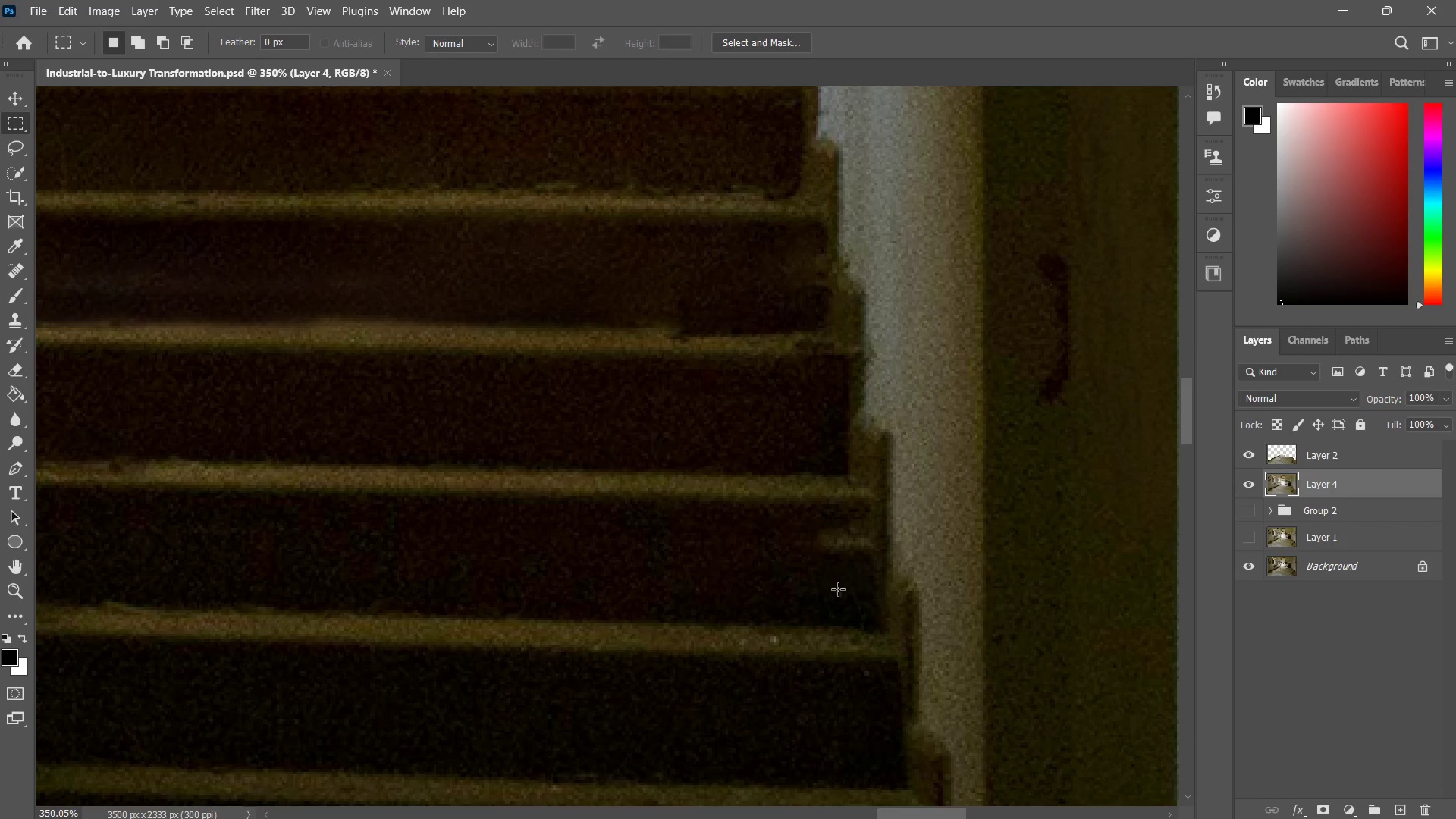 
type(zz z)
 